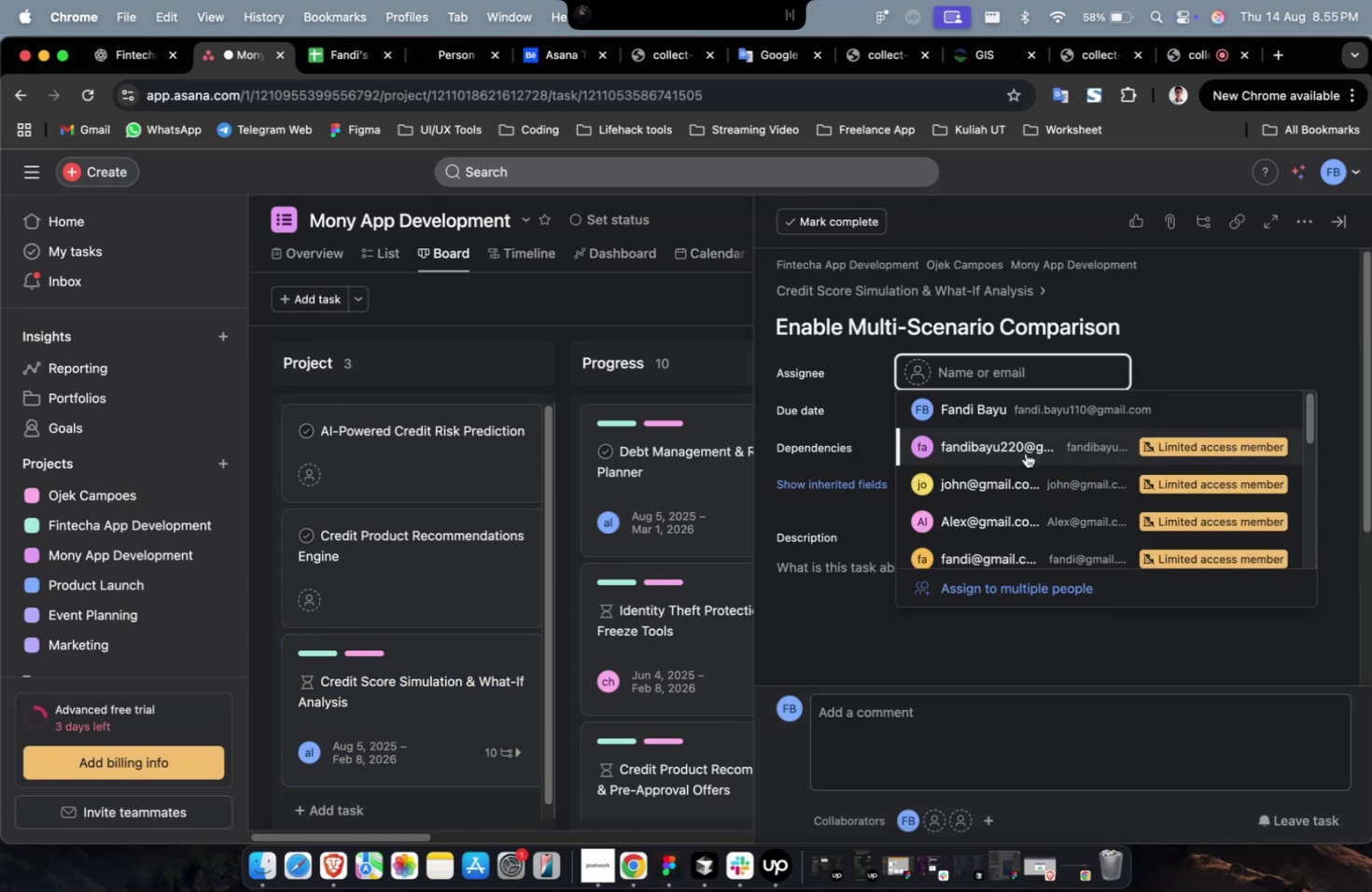 
left_click([1027, 461])
 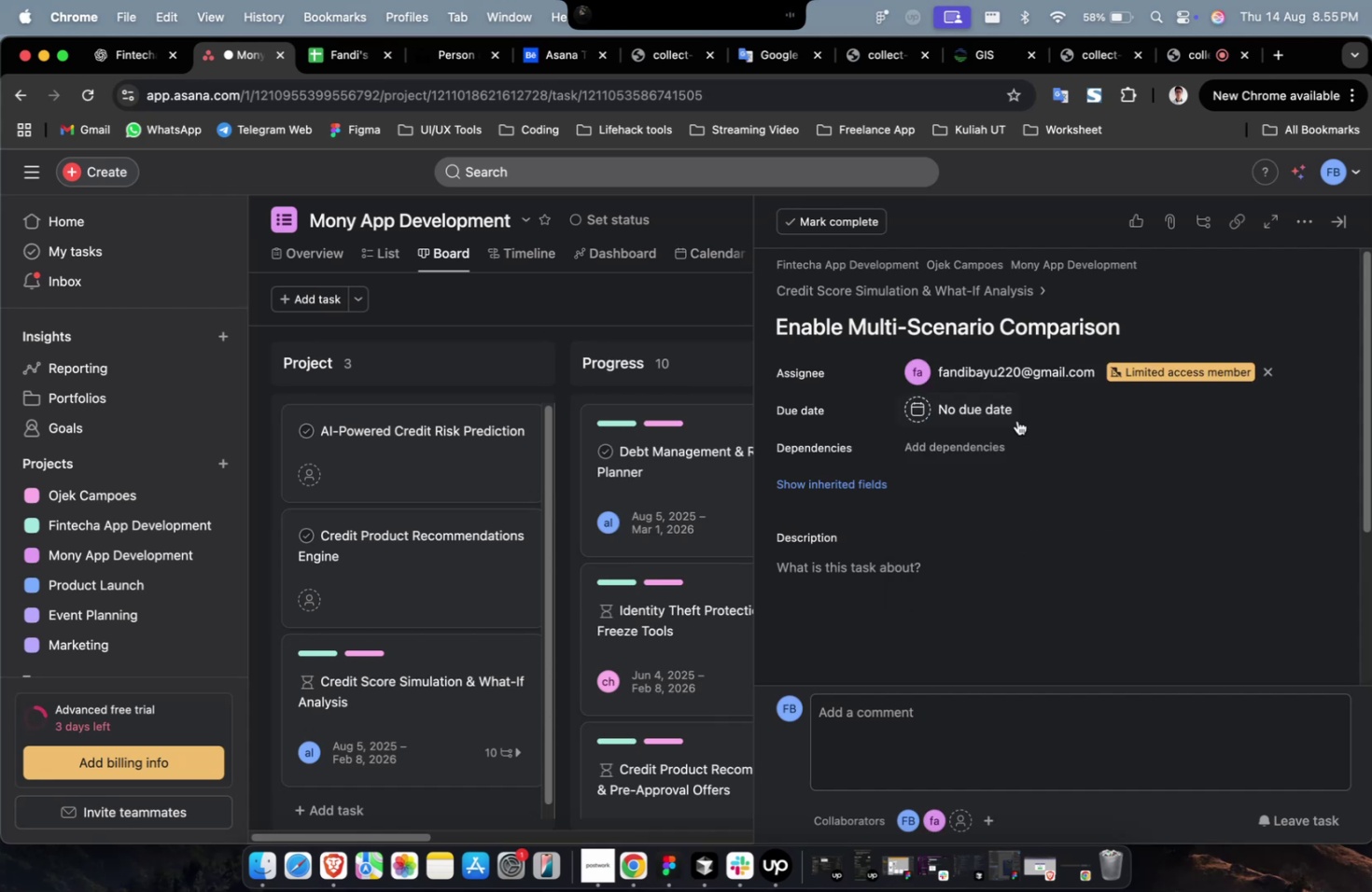 
left_click([984, 370])
 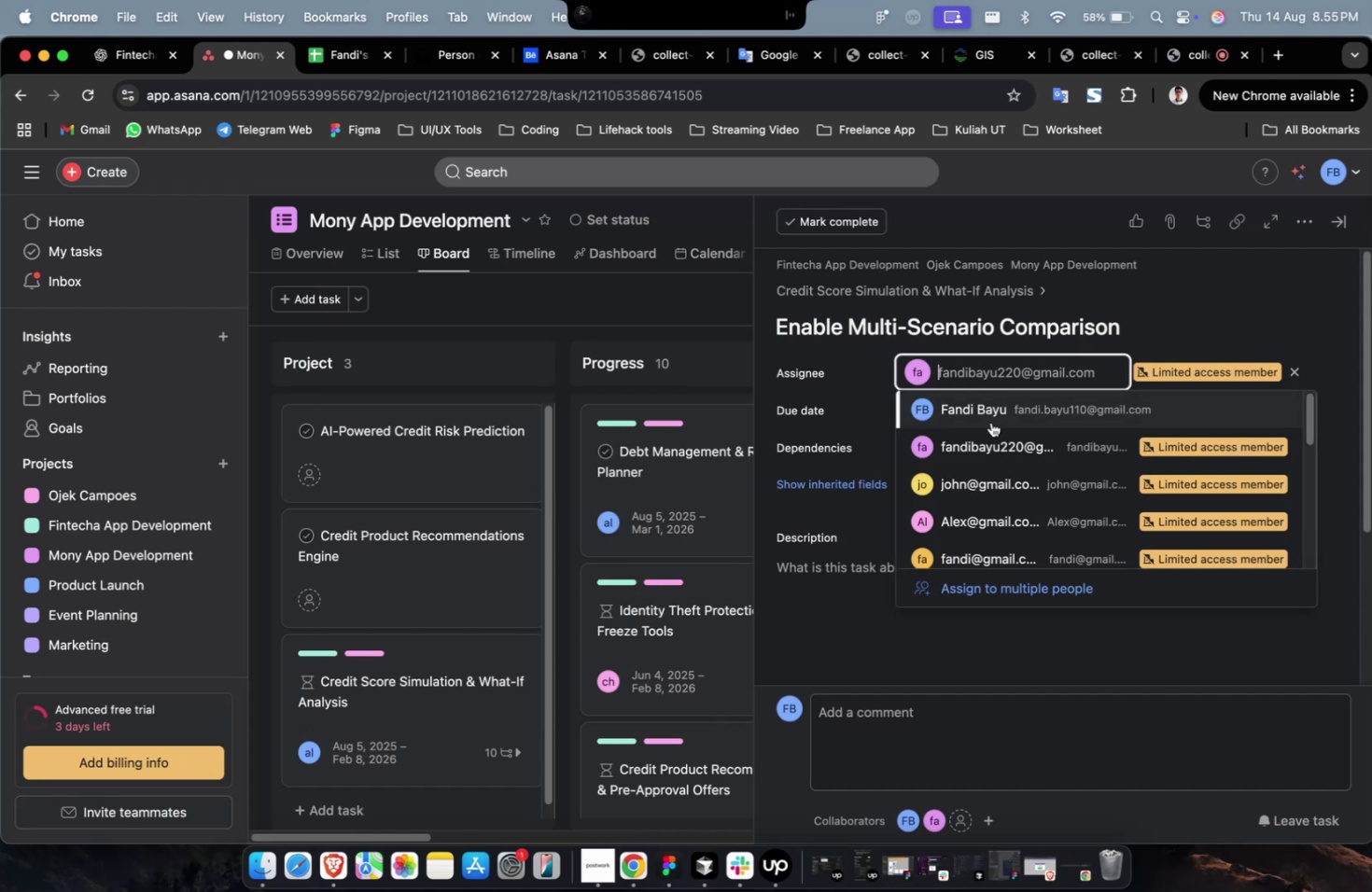 
scroll: coordinate [991, 426], scroll_direction: down, amount: 2.0
 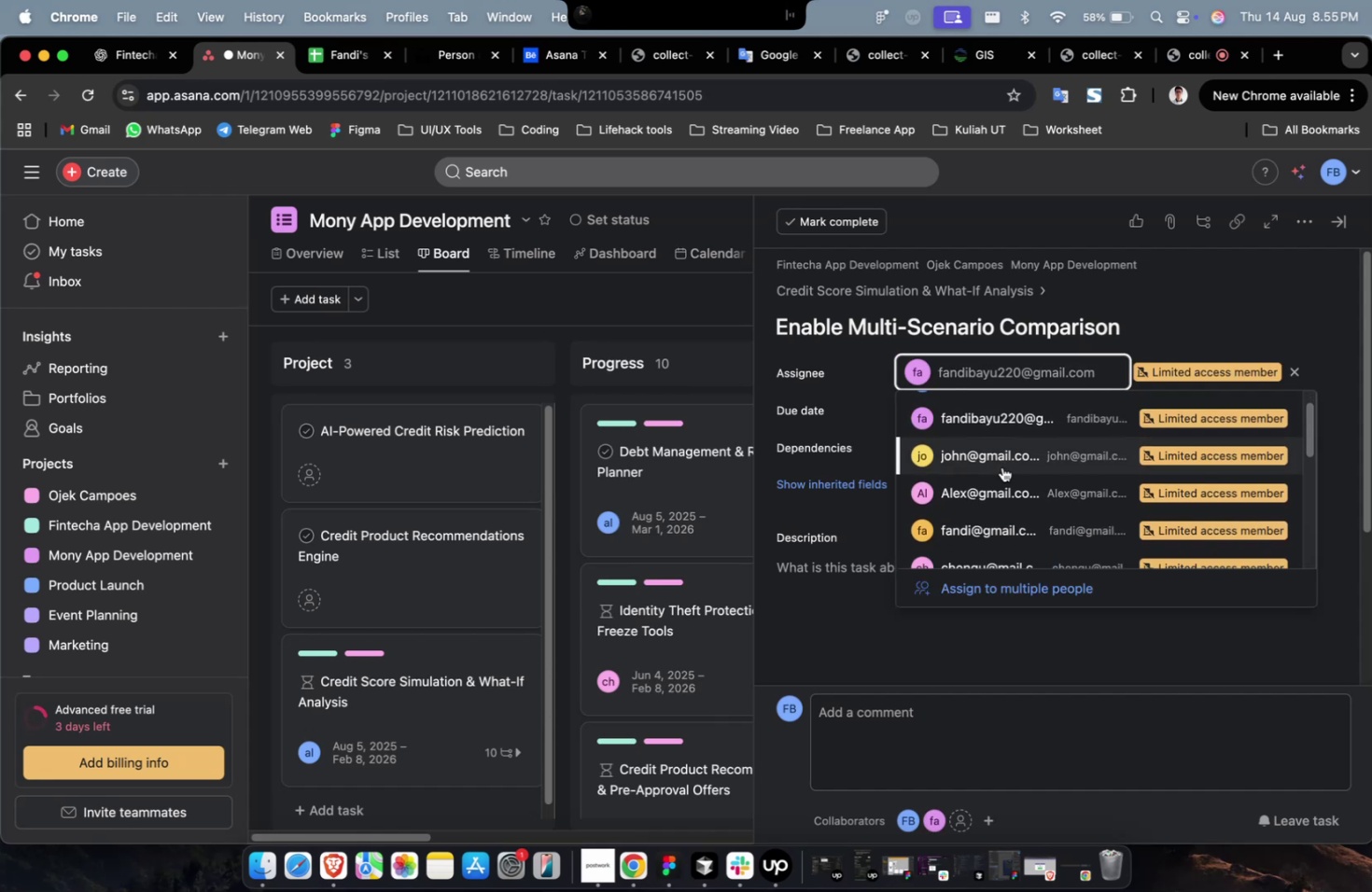 
left_click([1001, 467])
 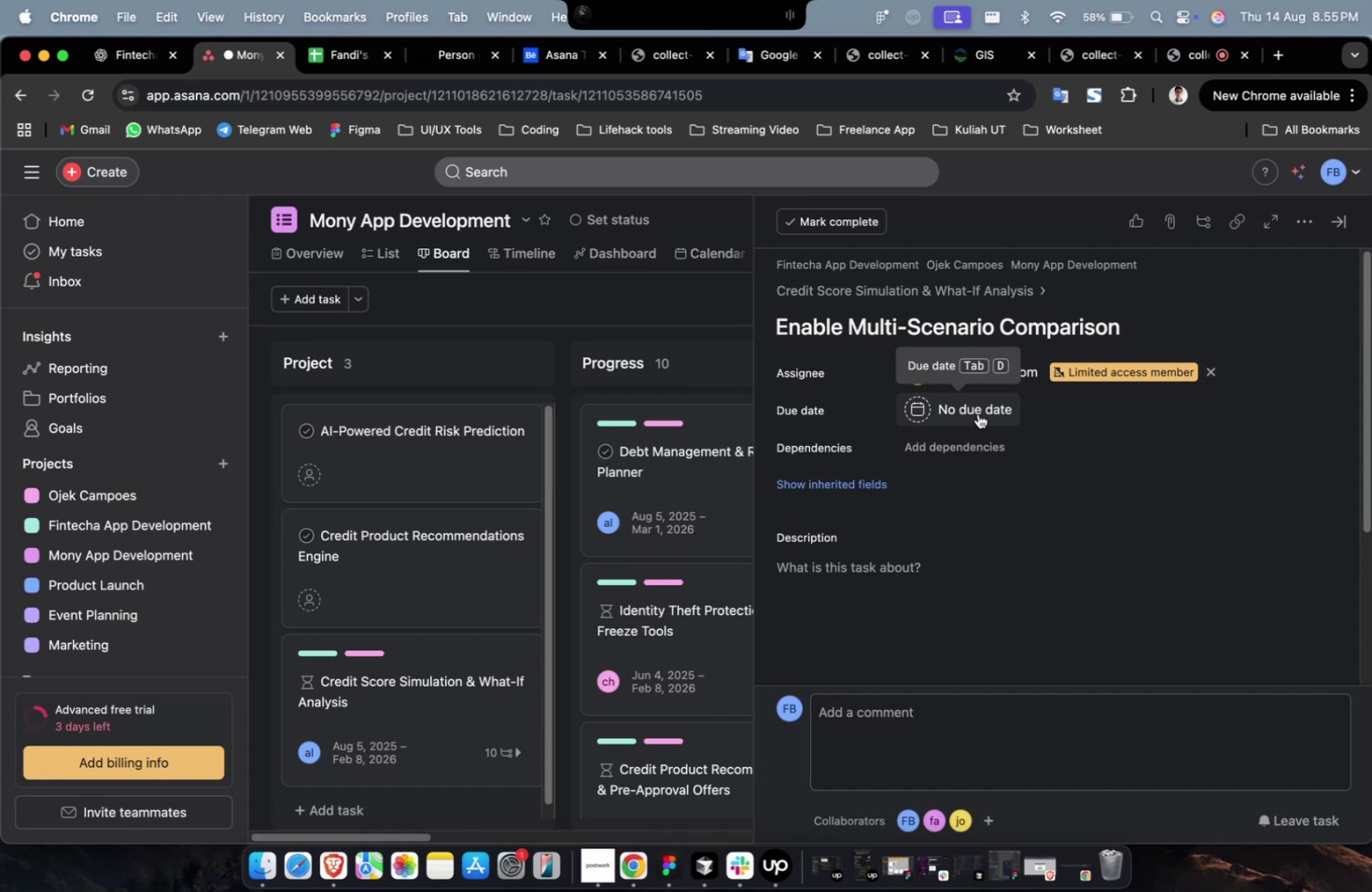 
wait(23.06)
 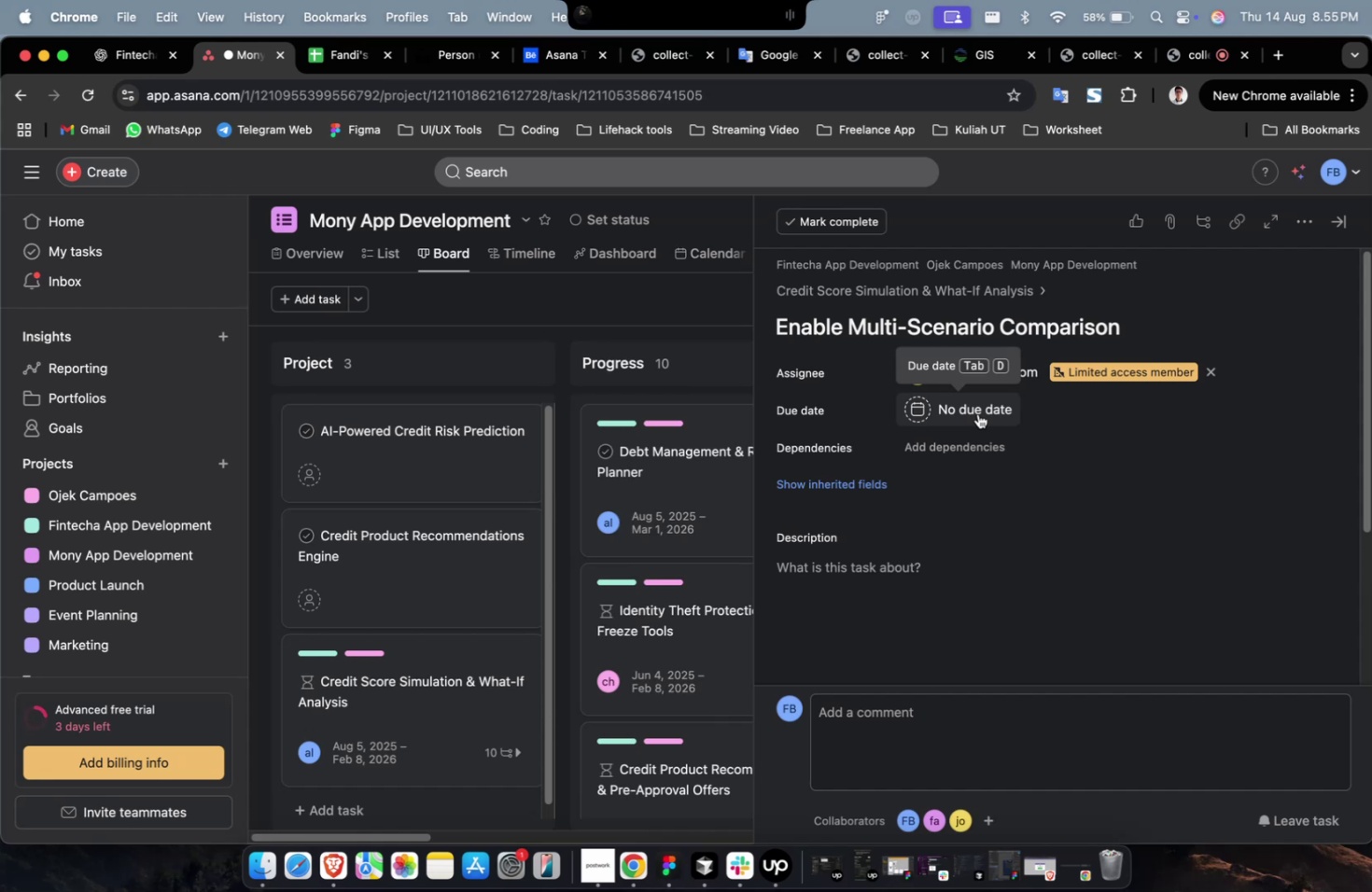 
left_click([977, 413])
 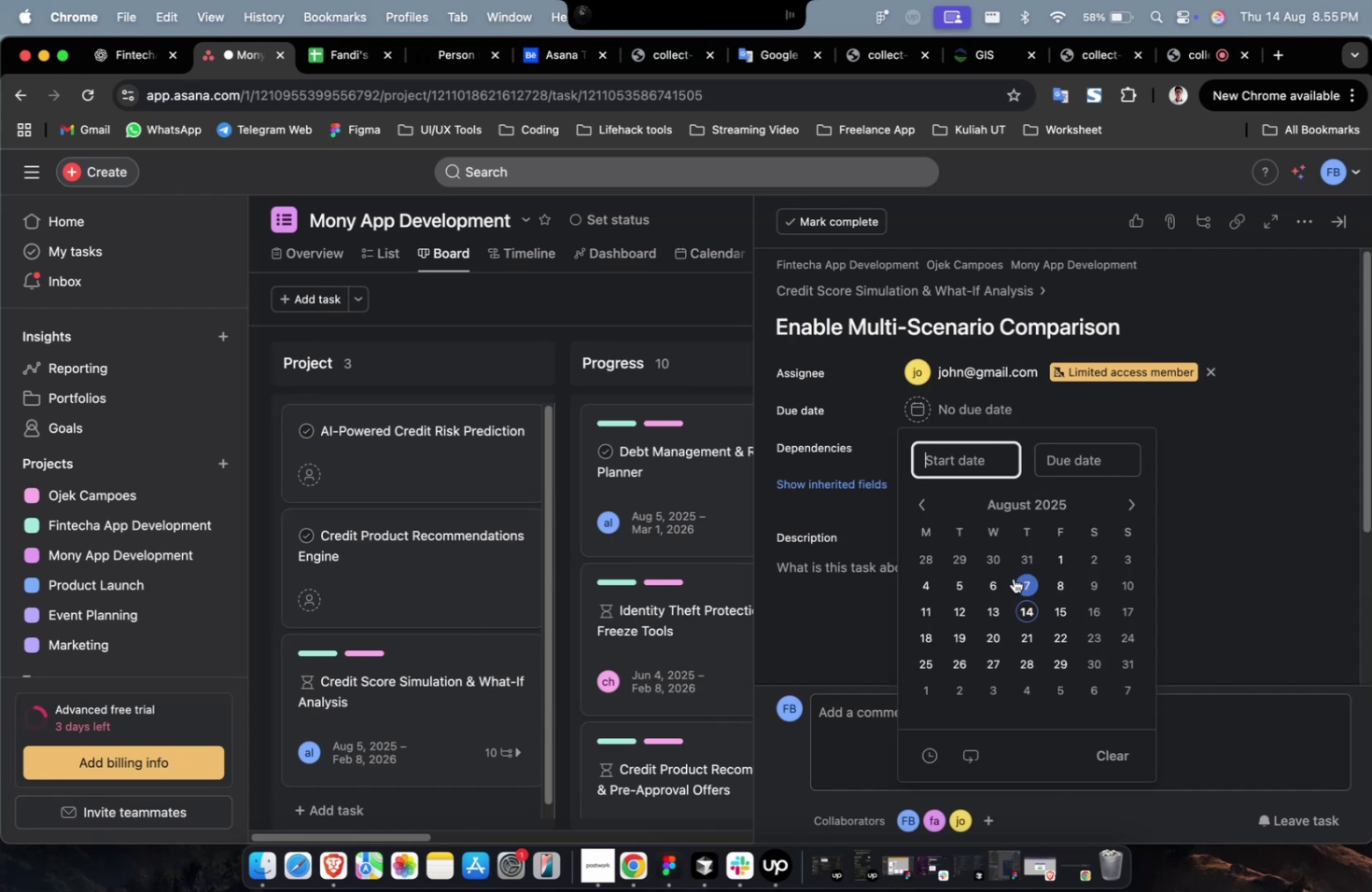 
left_click([983, 589])
 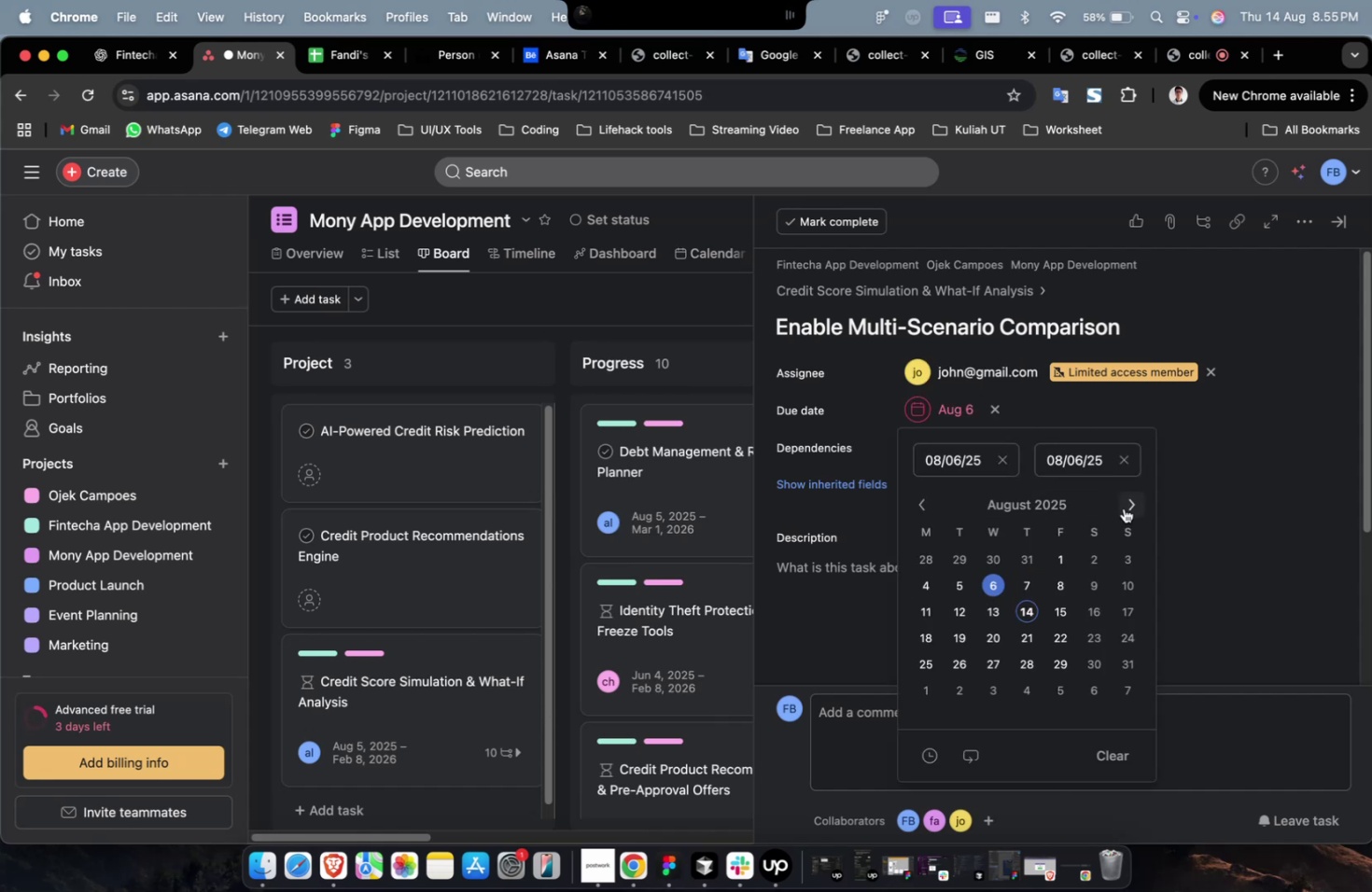 
double_click([1131, 507])
 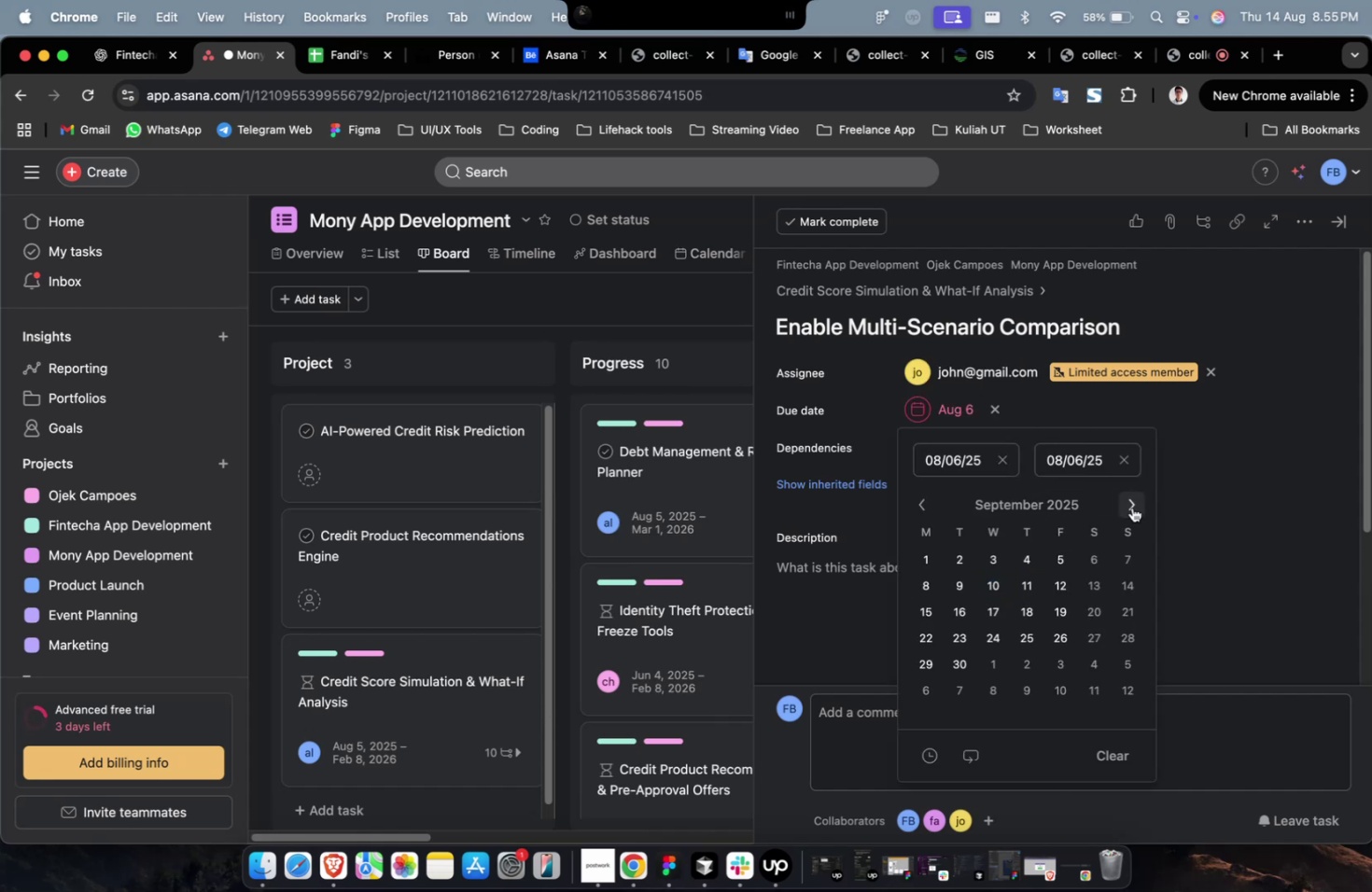 
triple_click([1131, 507])
 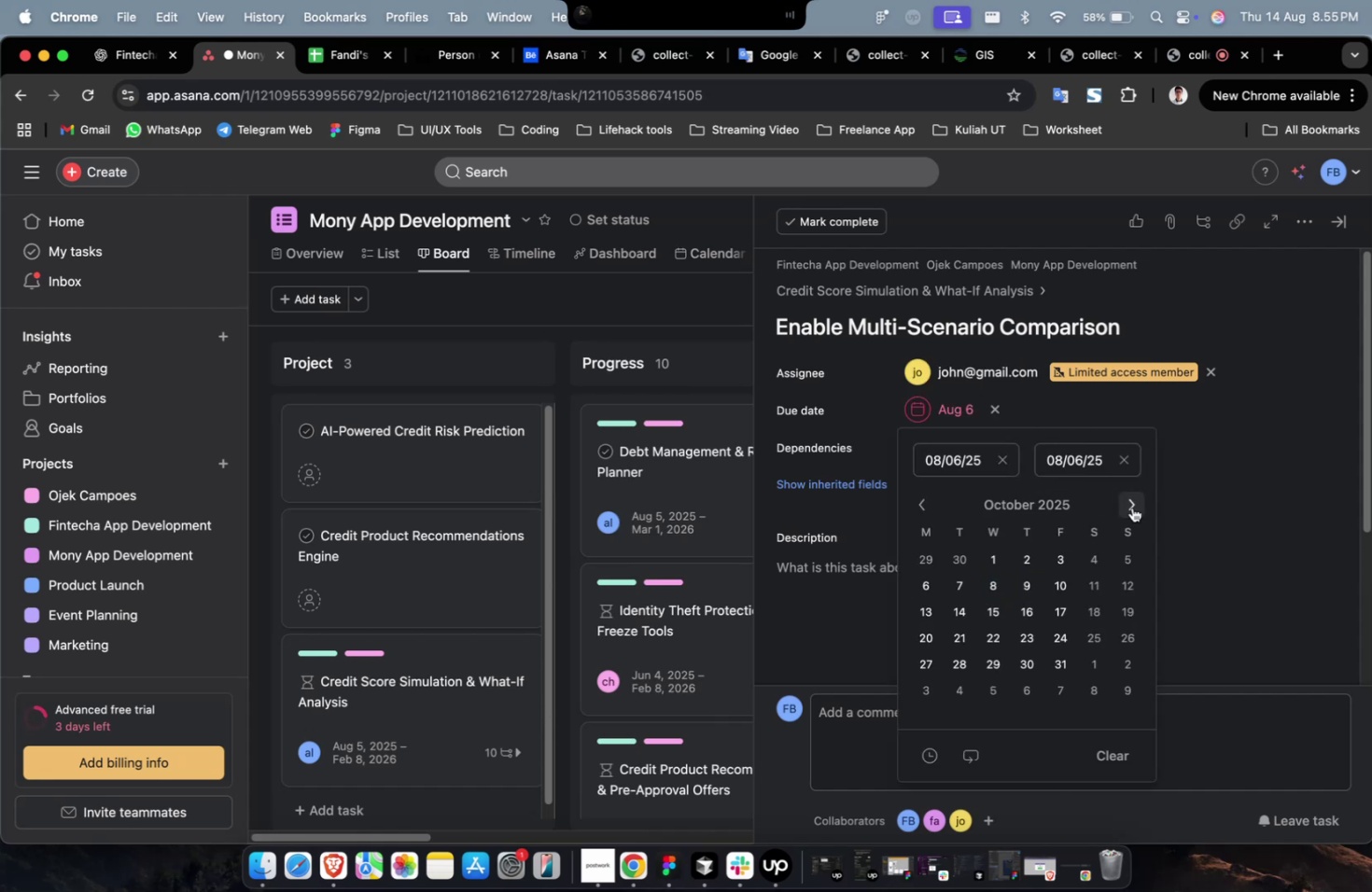 
triple_click([1131, 507])
 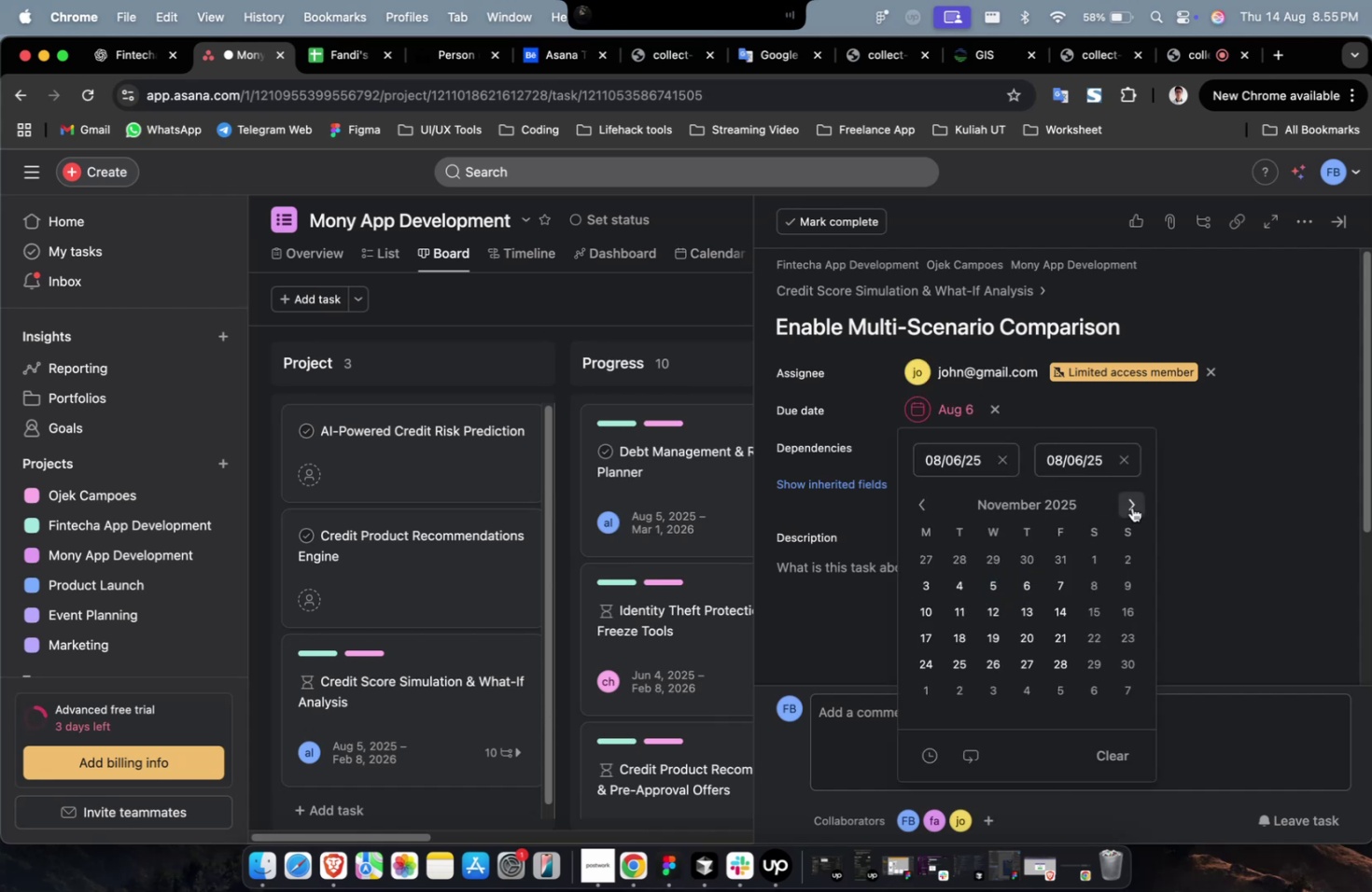 
triple_click([1131, 507])
 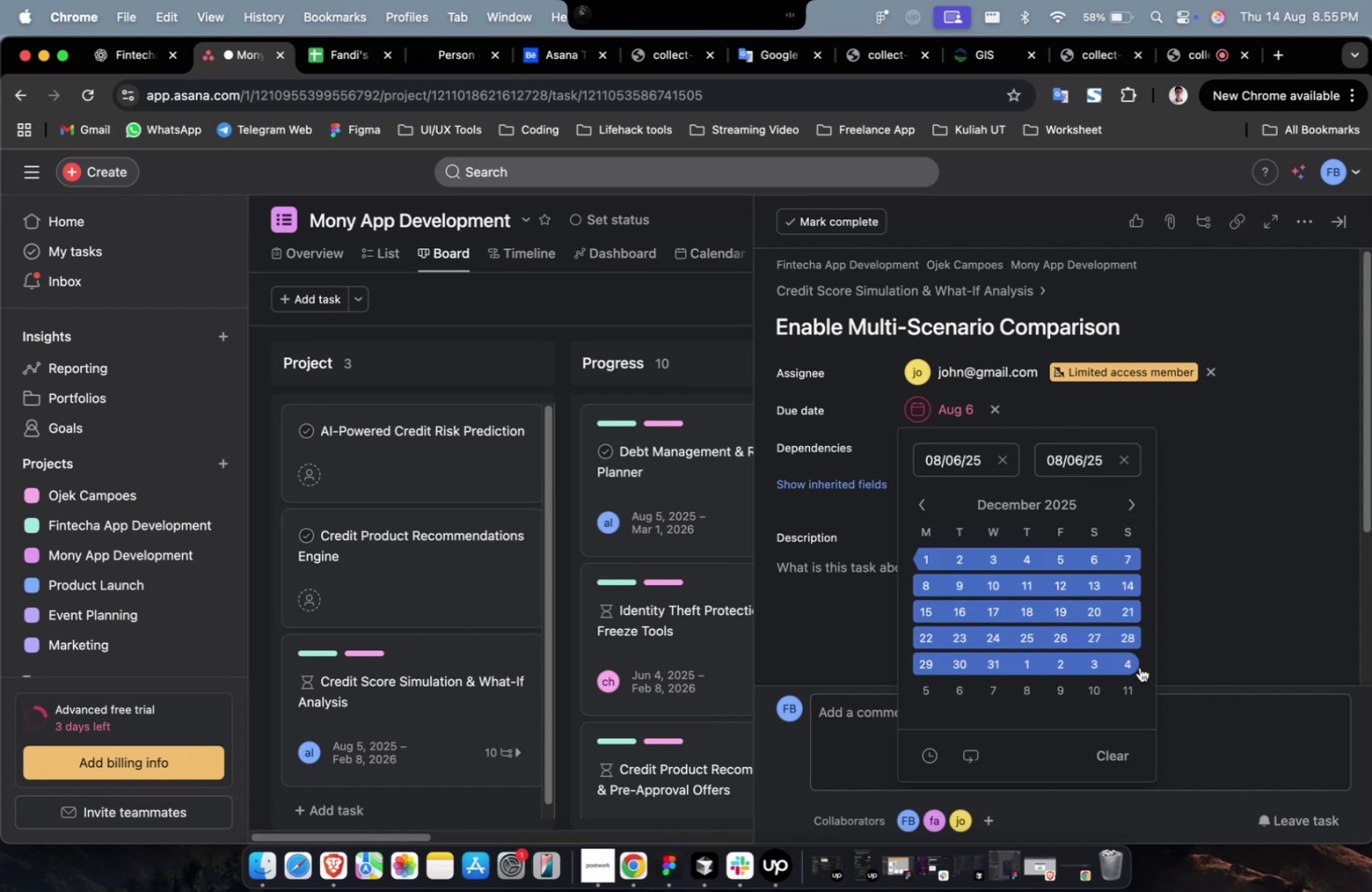 
left_click([1139, 666])
 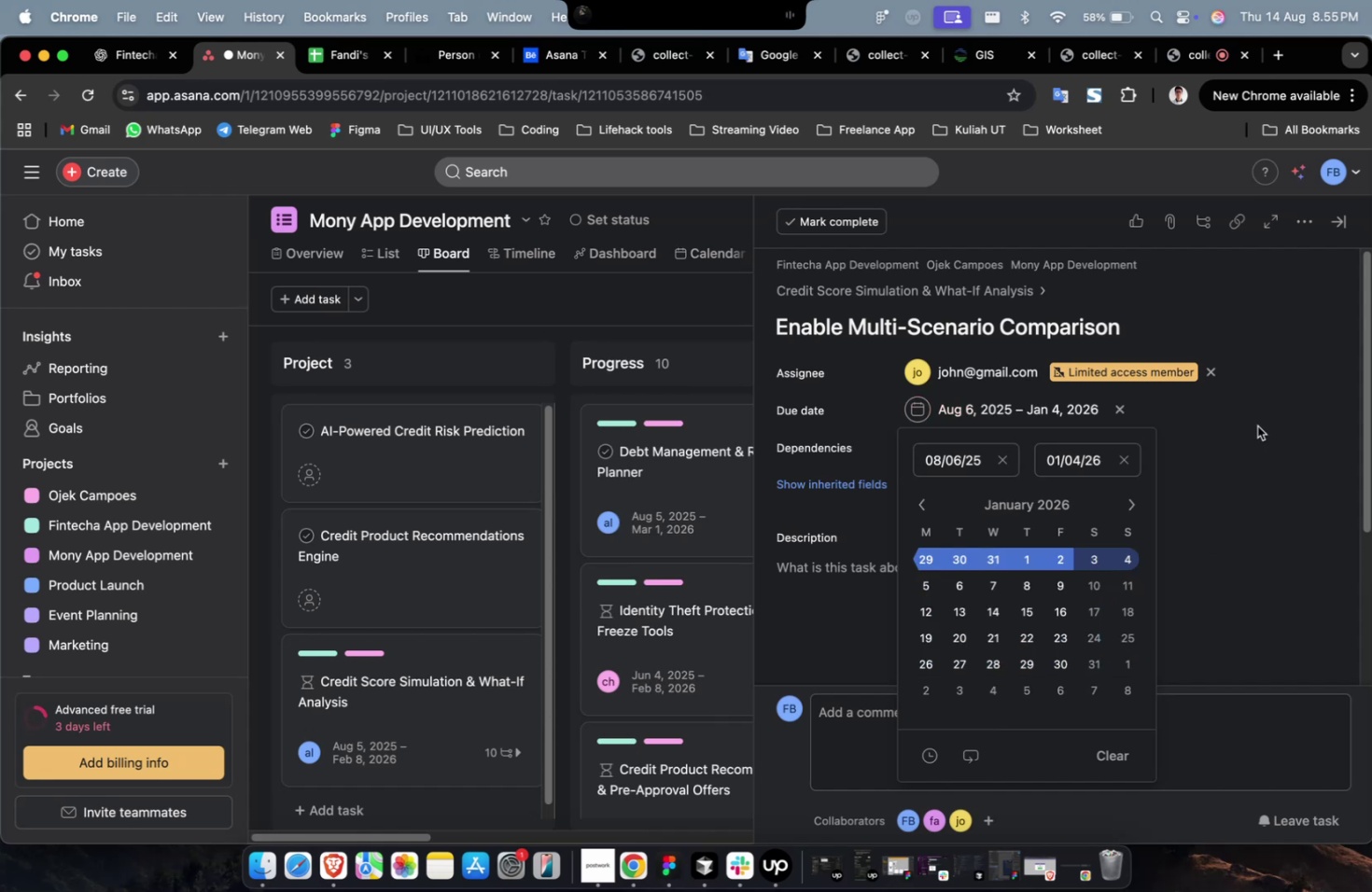 
double_click([1266, 418])
 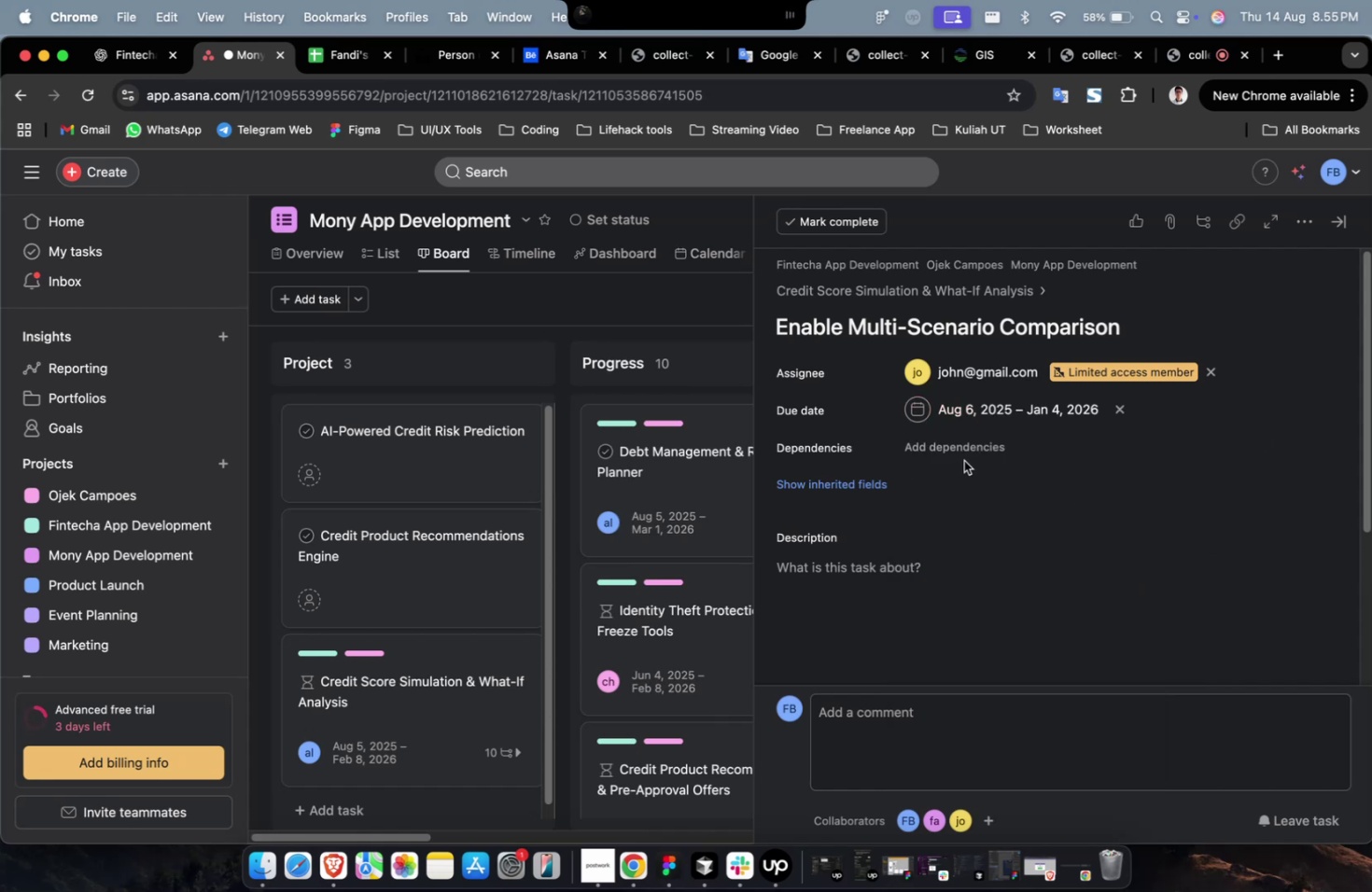 
triple_click([960, 454])
 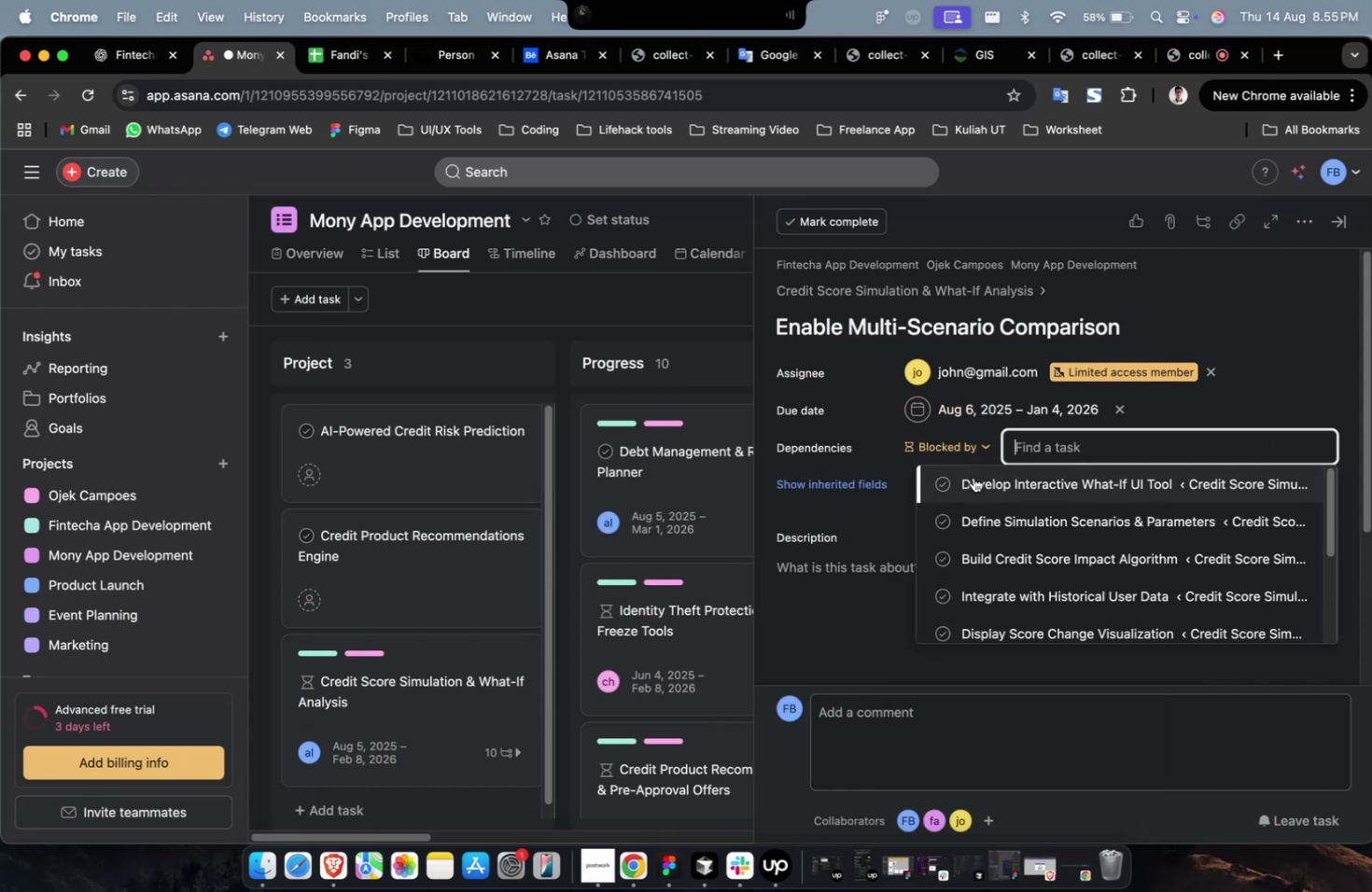 
triple_click([973, 477])
 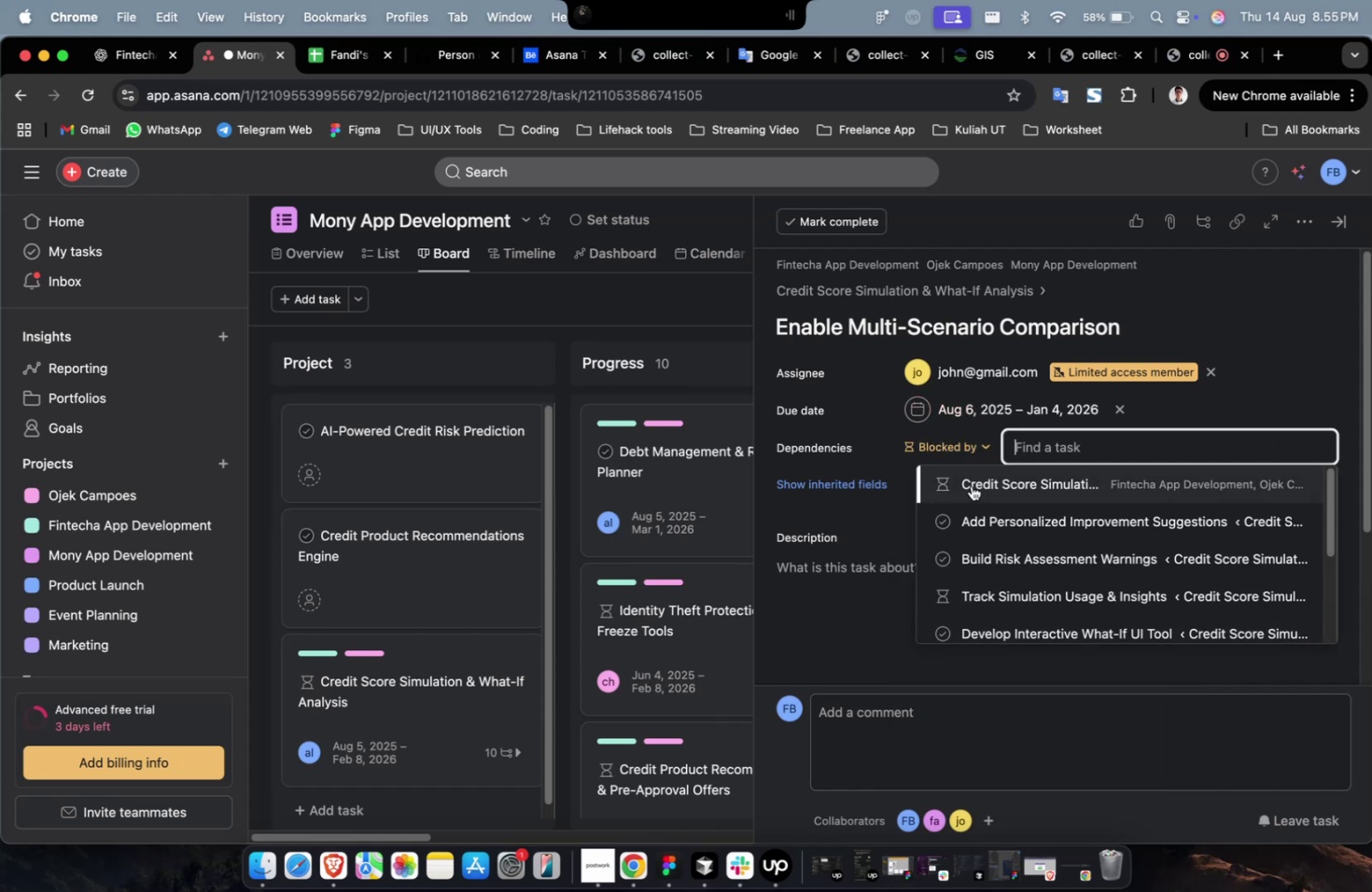 
triple_click([971, 488])
 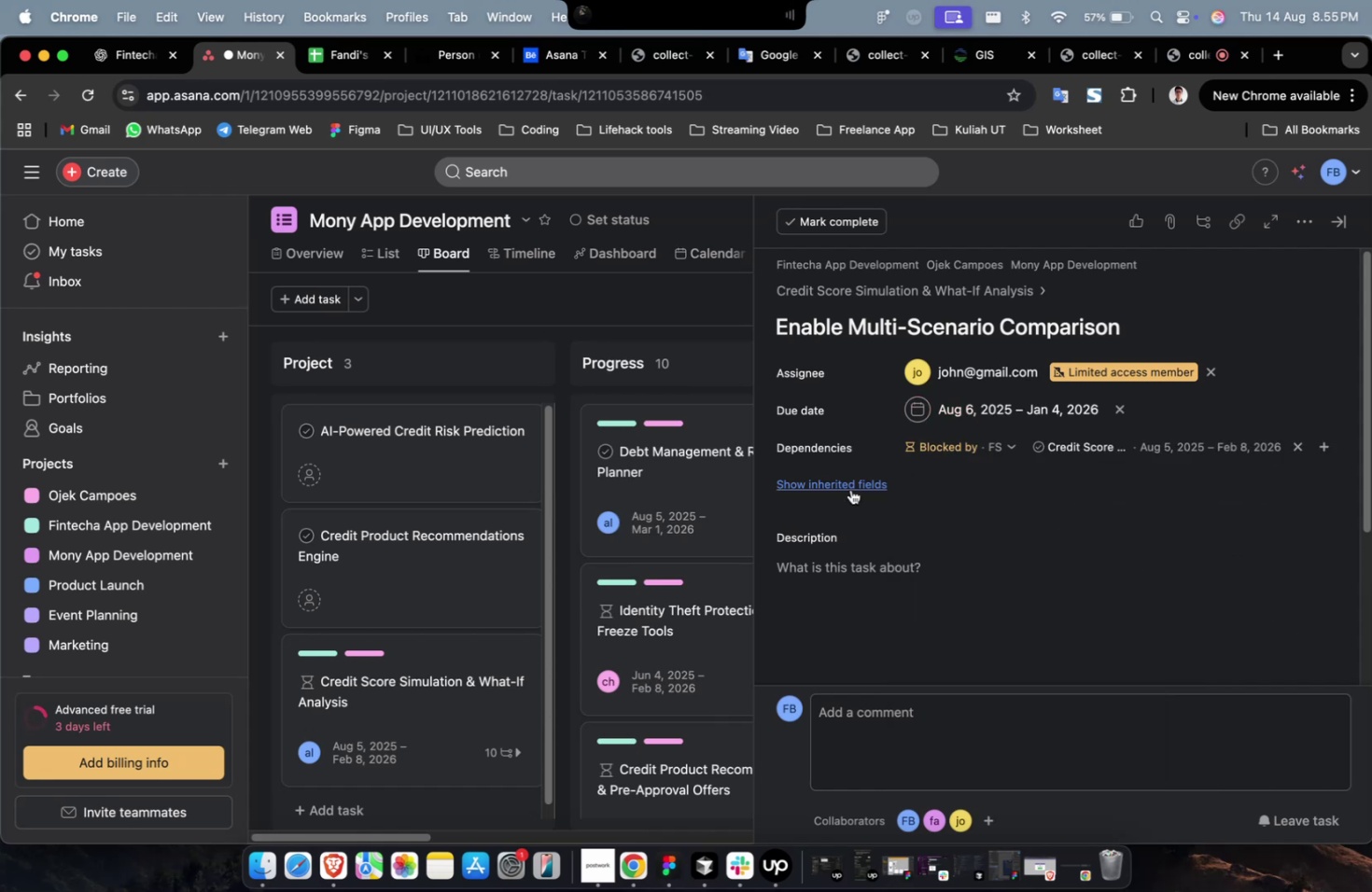 
left_click([851, 488])
 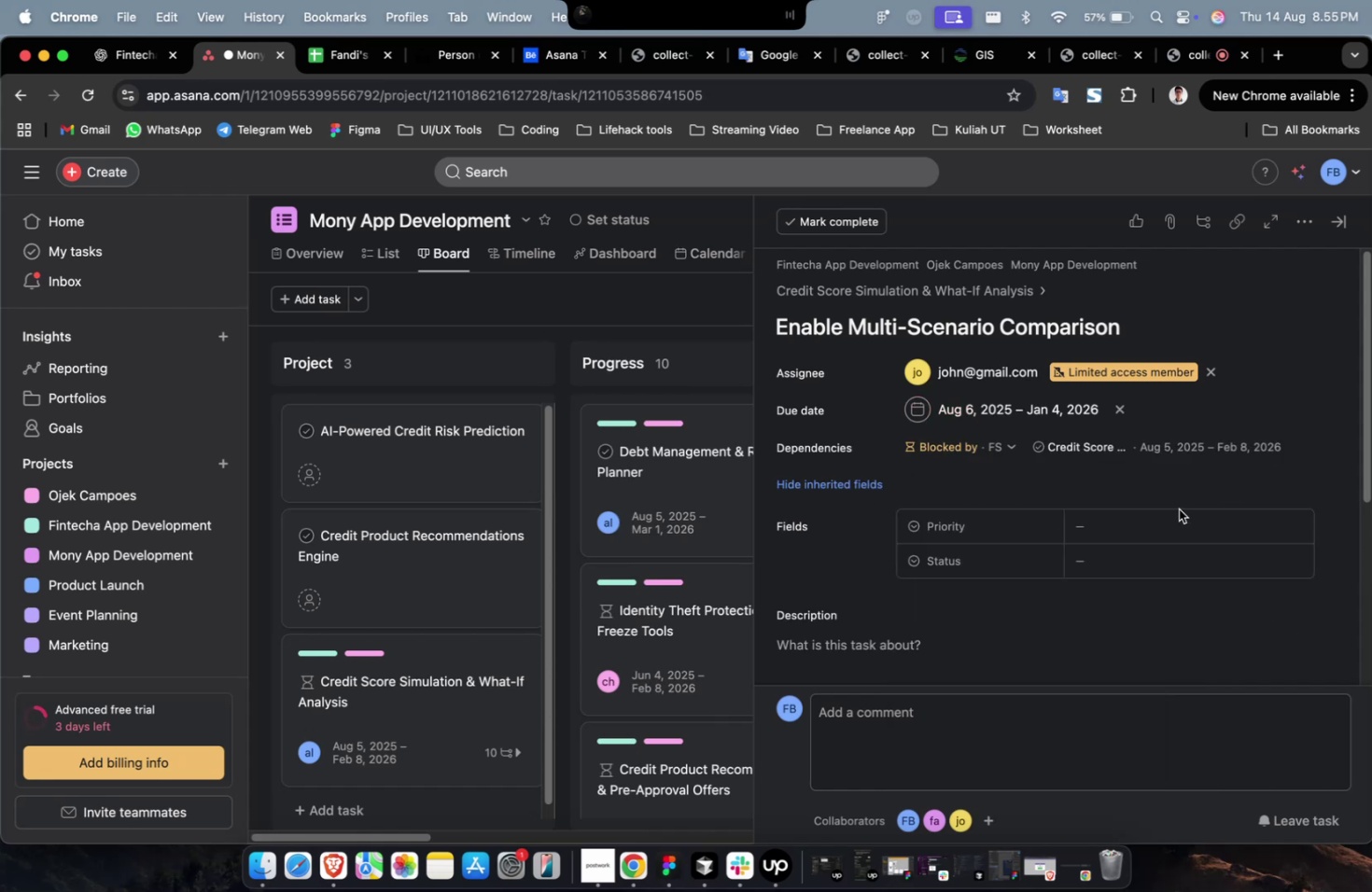 
double_click([1176, 518])
 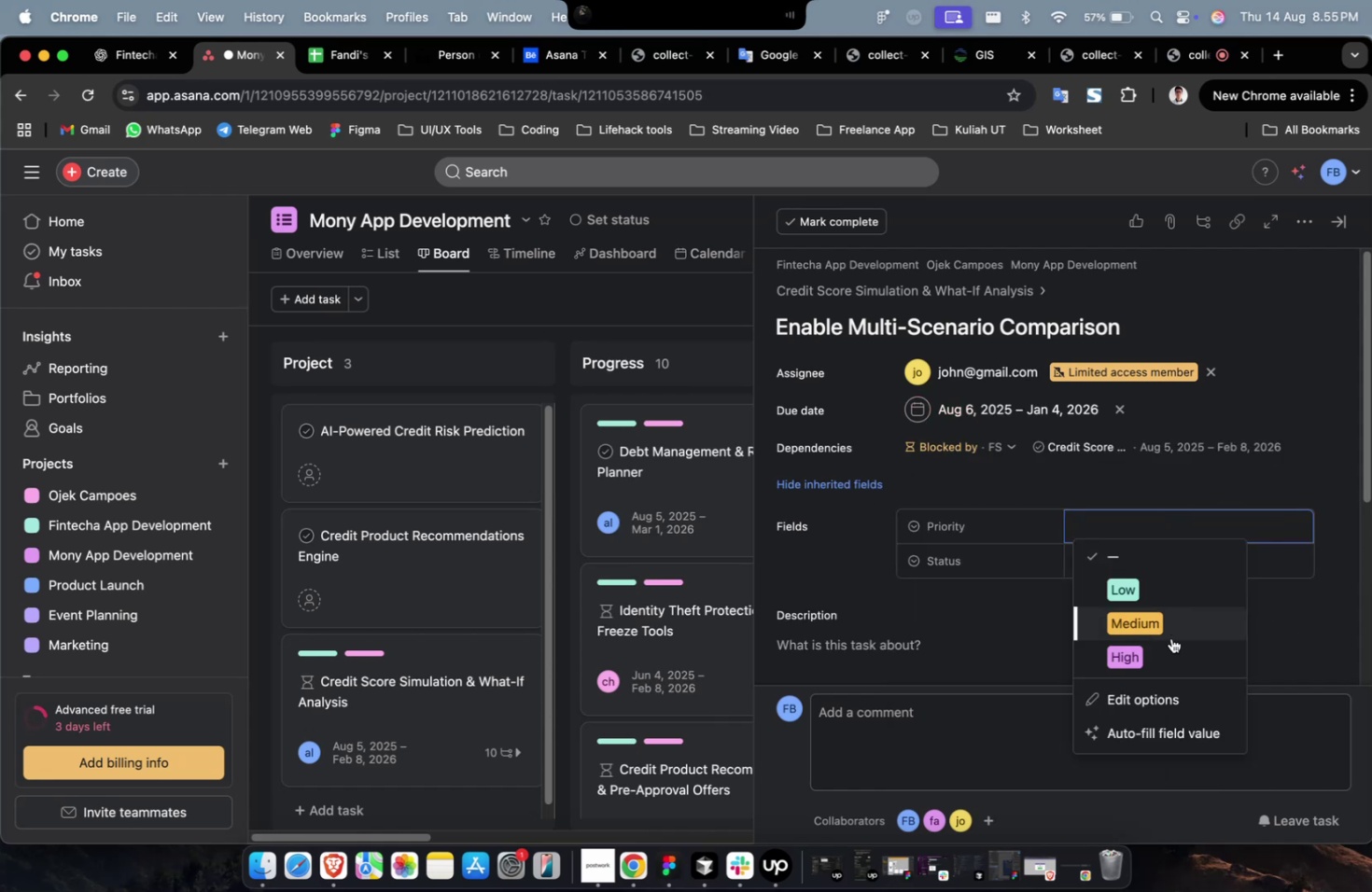 
left_click([1170, 637])
 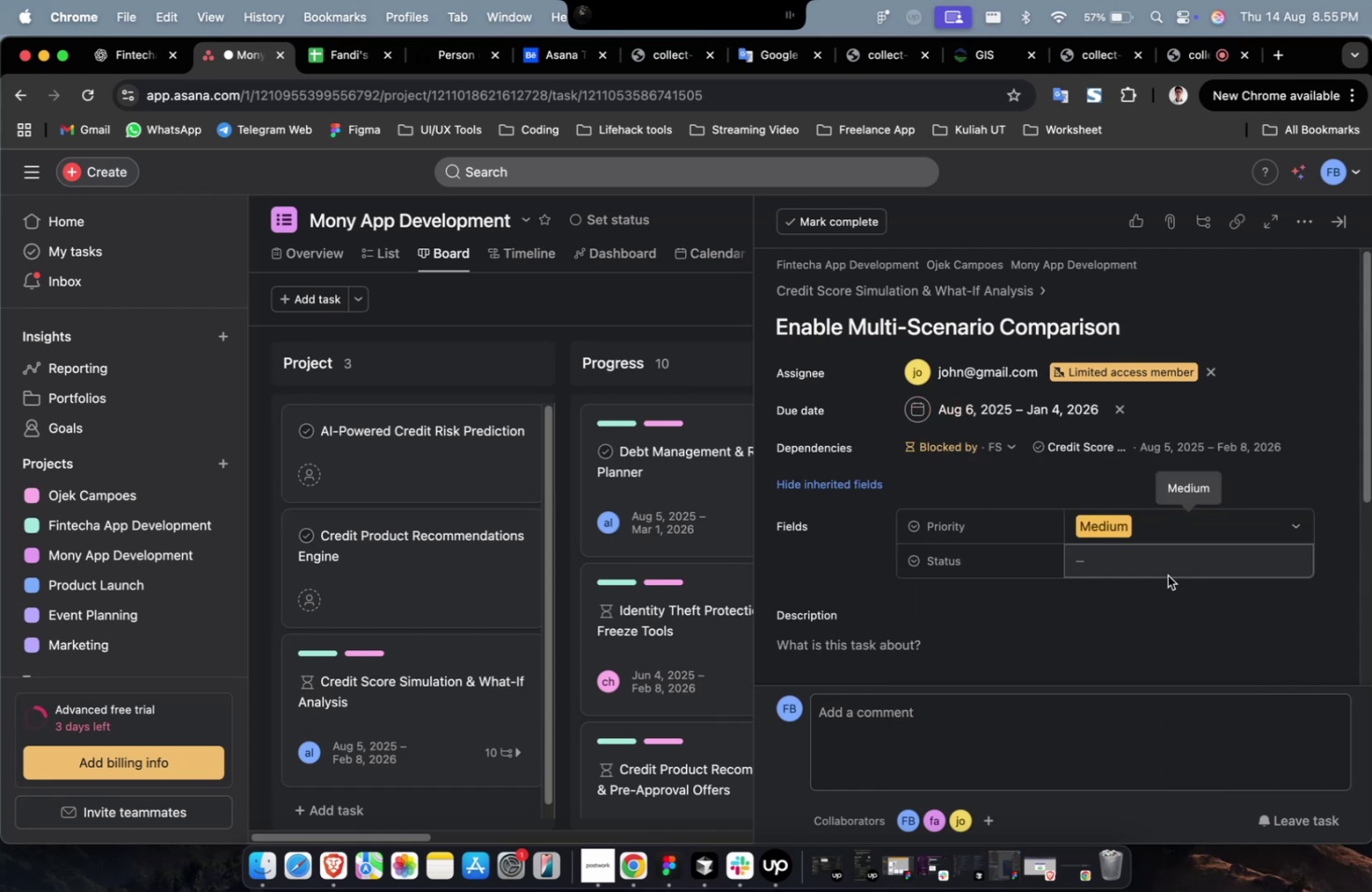 
double_click([1167, 574])
 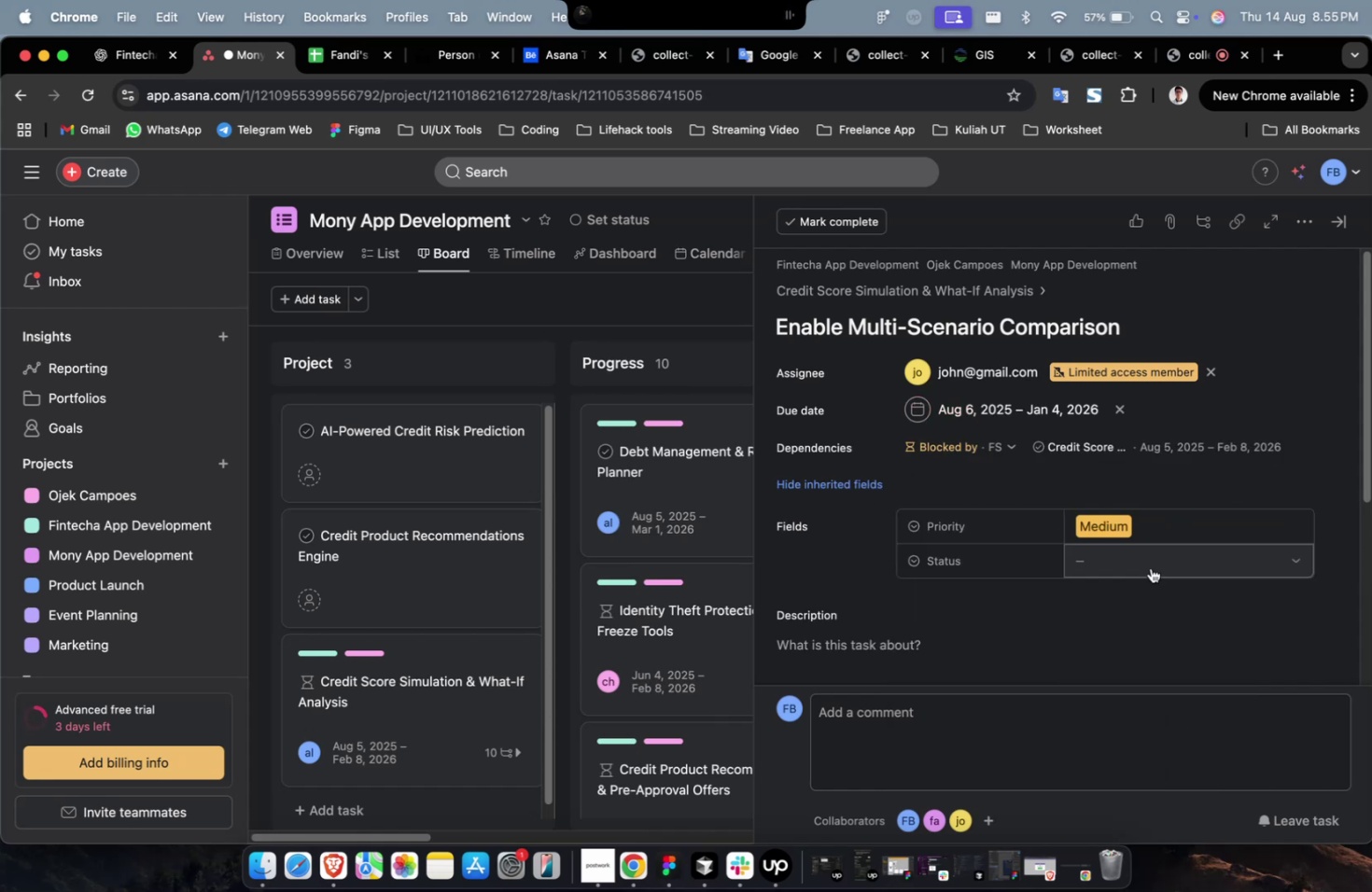 
triple_click([1145, 557])
 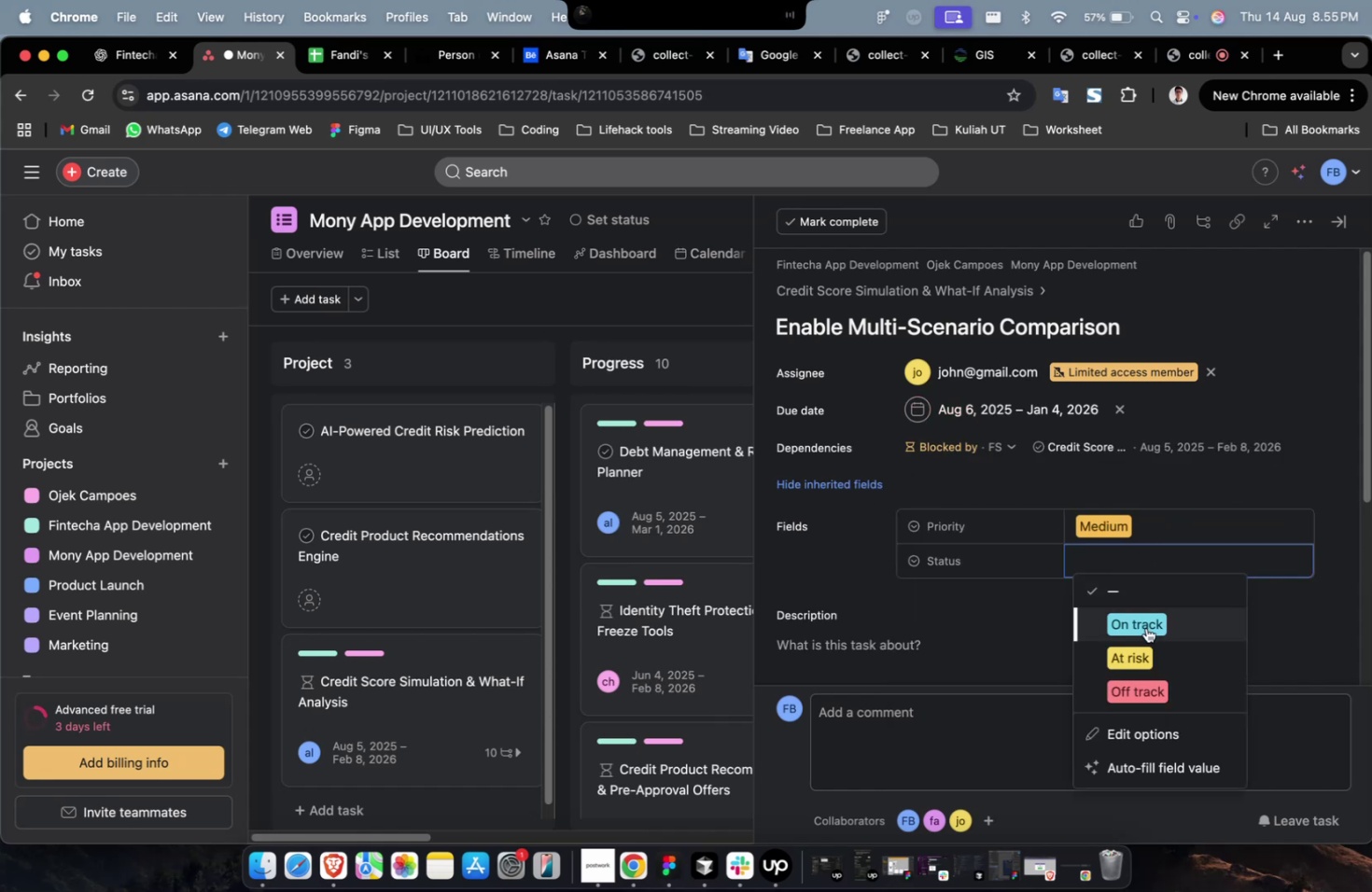 
left_click([1145, 626])
 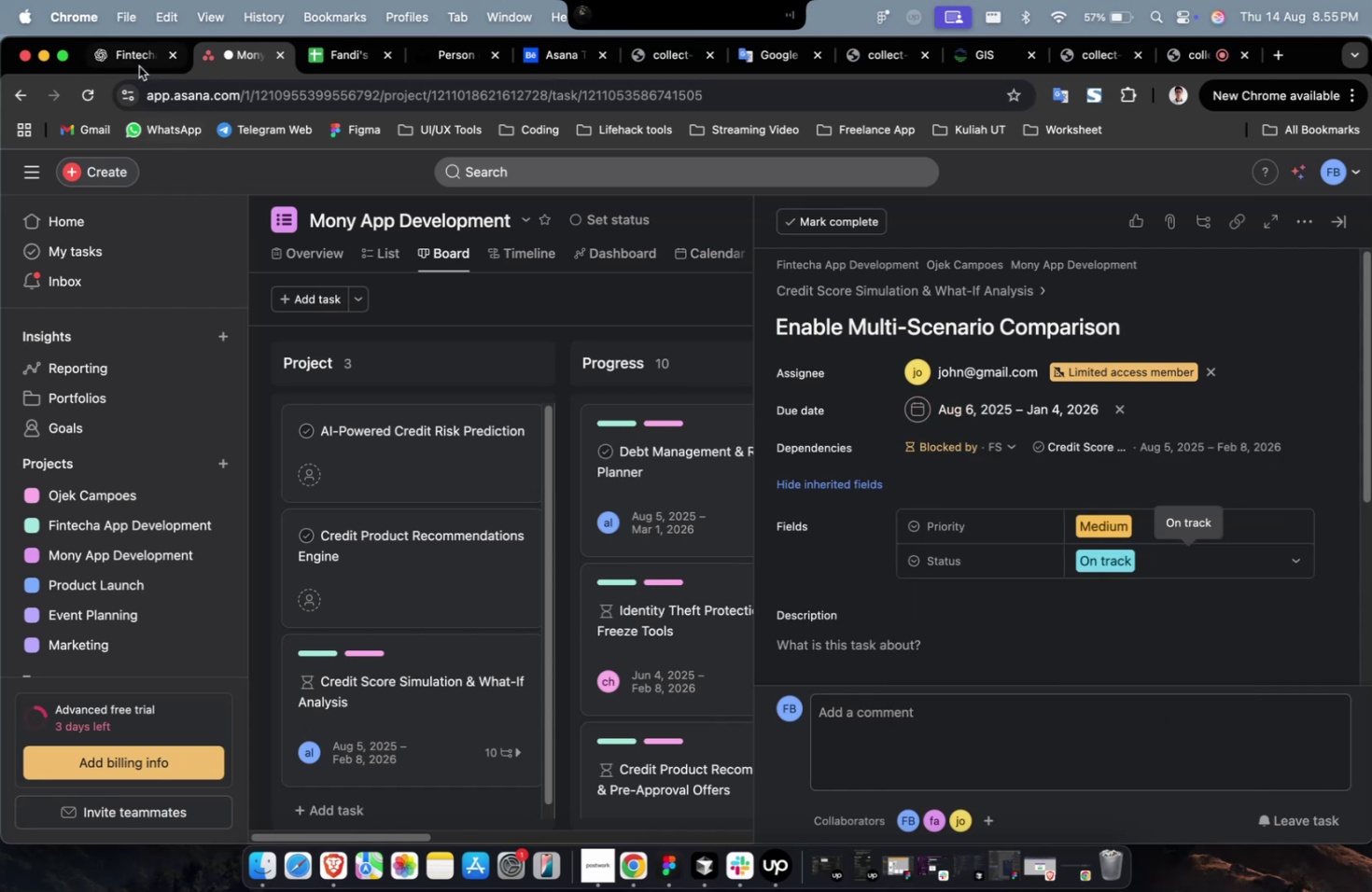 
left_click([137, 63])
 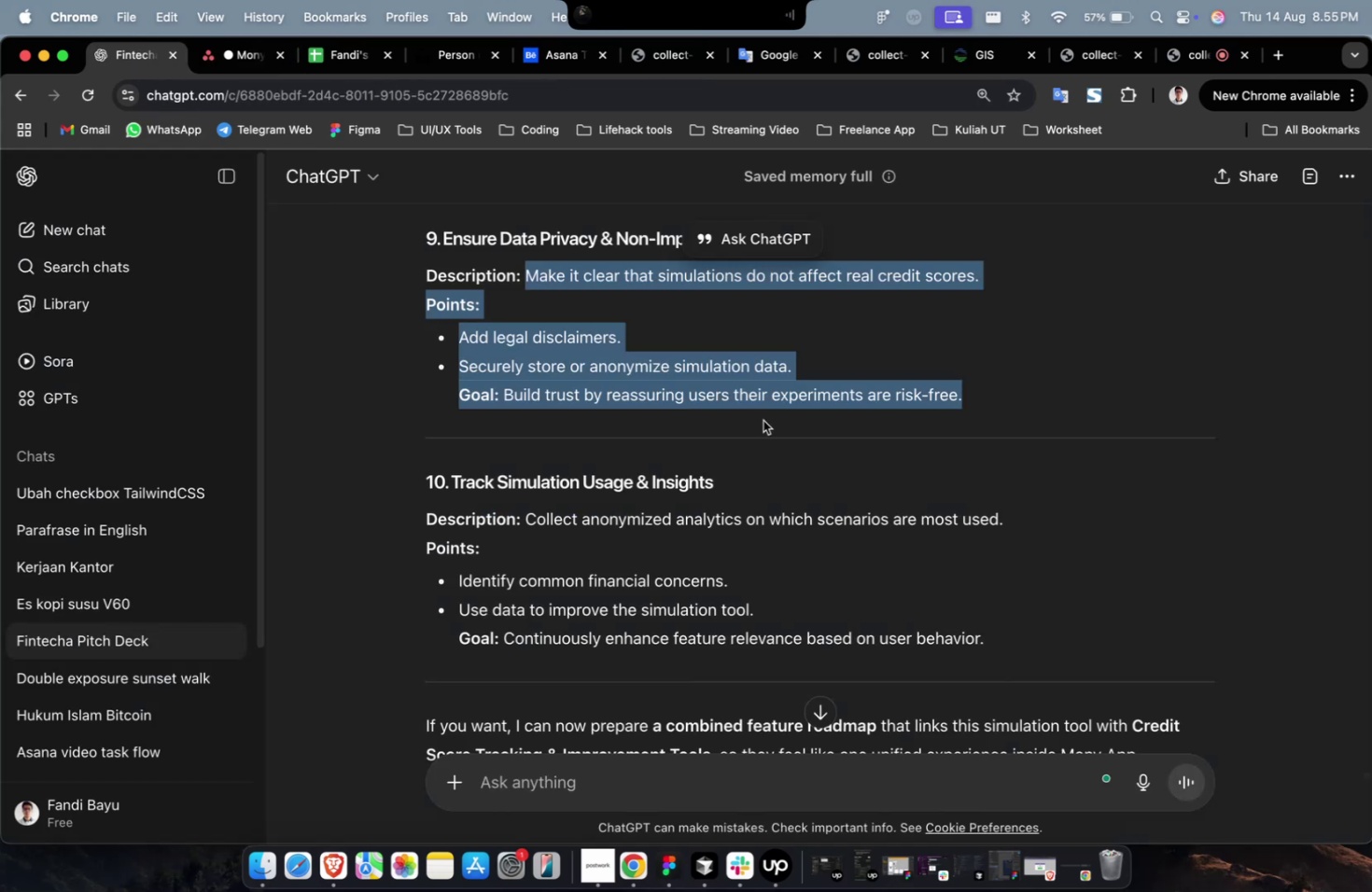 
scroll: coordinate [959, 595], scroll_direction: up, amount: 18.0
 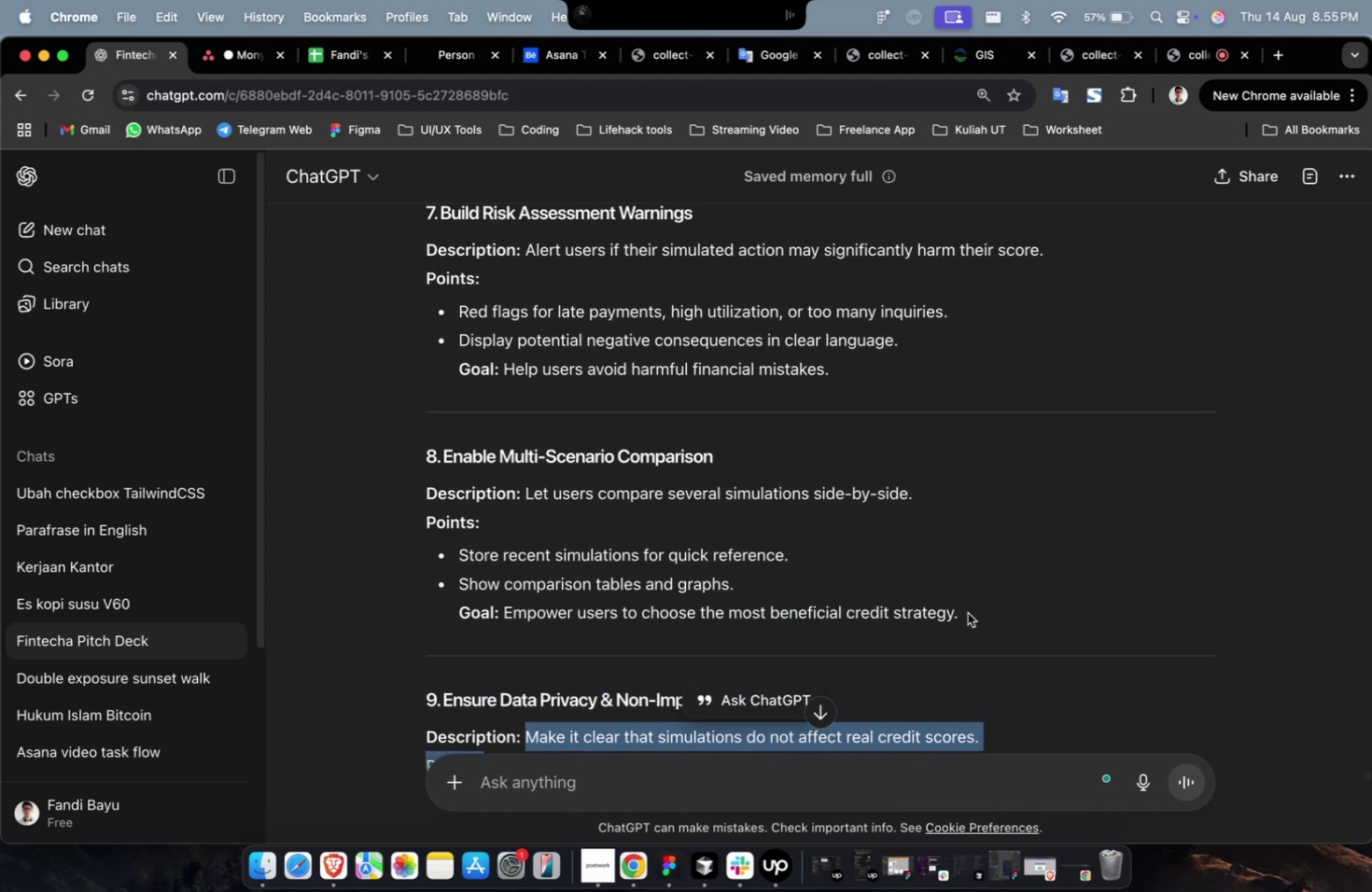 
left_click_drag(start_coordinate=[969, 613], to_coordinate=[527, 503])
 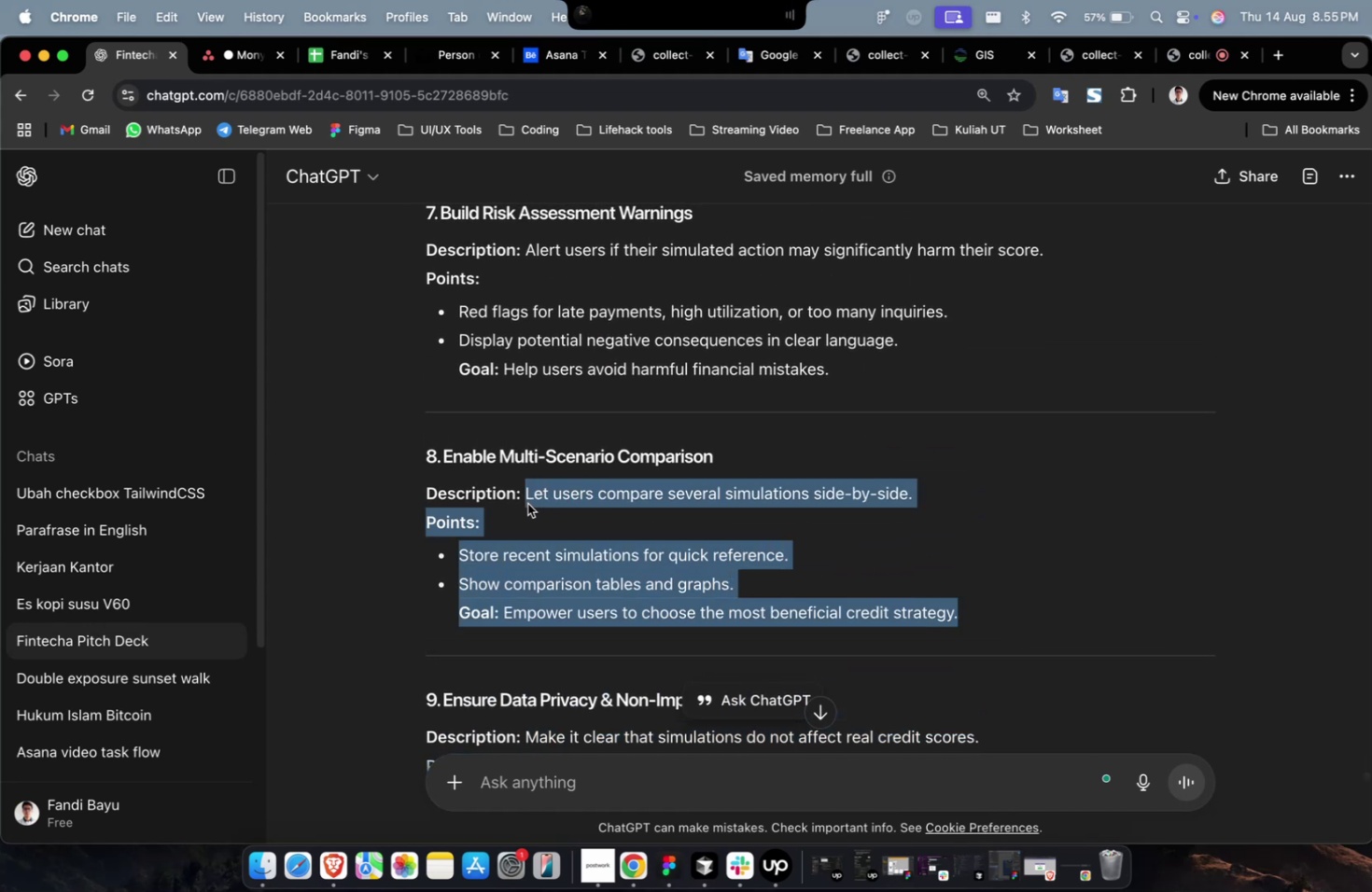 
key(Meta+C)
 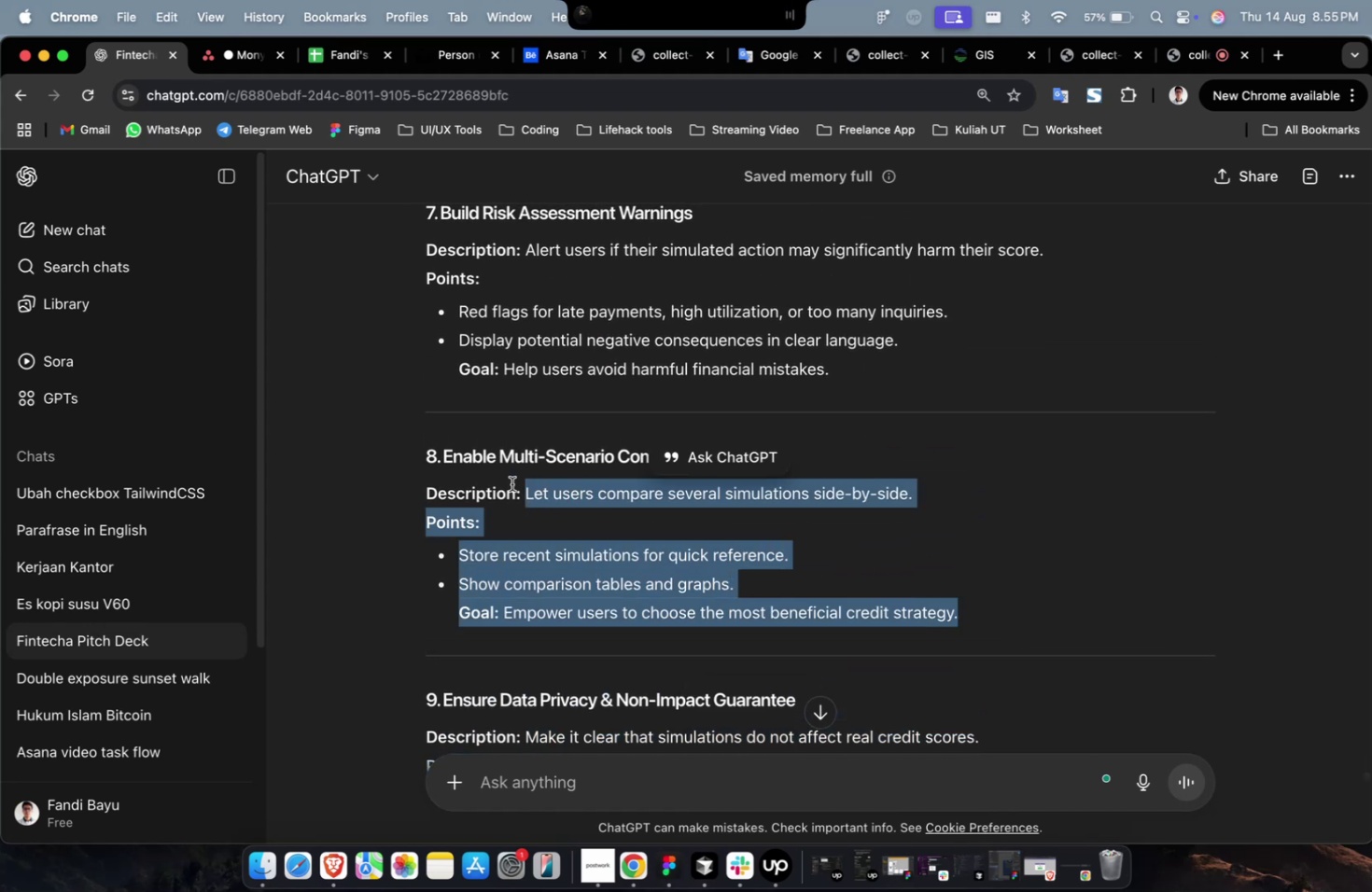 
key(Meta+C)
 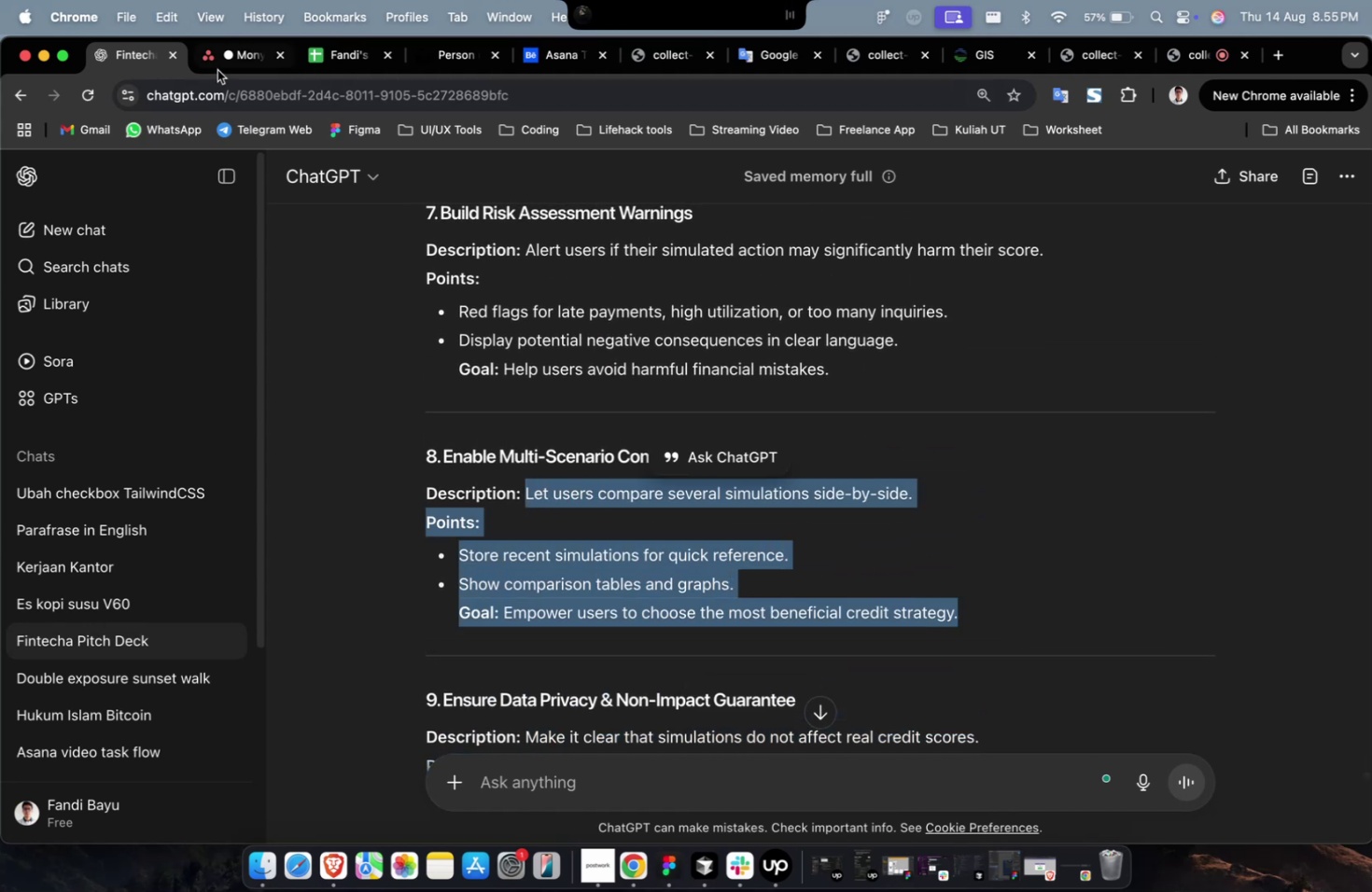 
left_click([234, 65])
 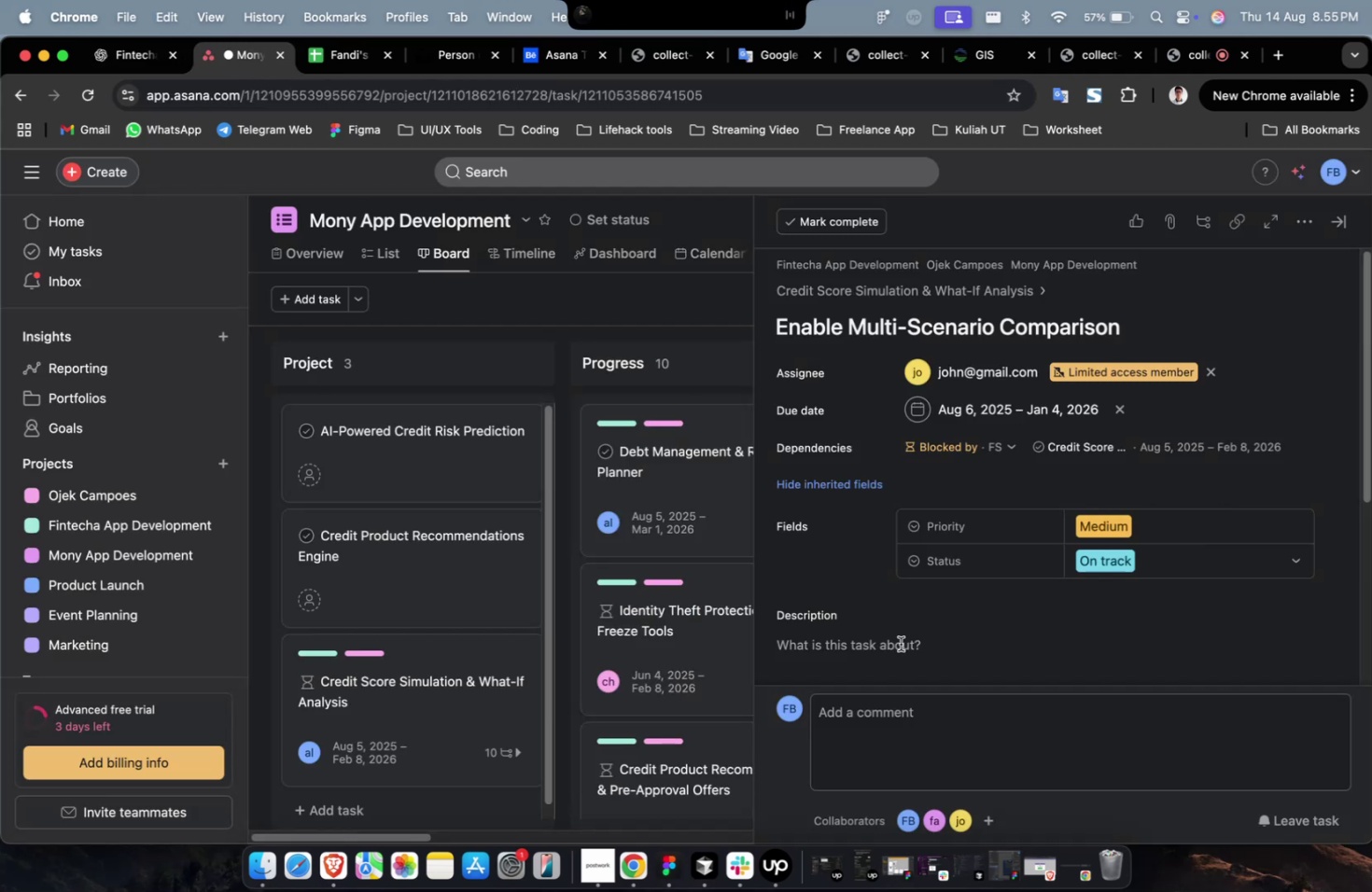 
double_click([902, 655])
 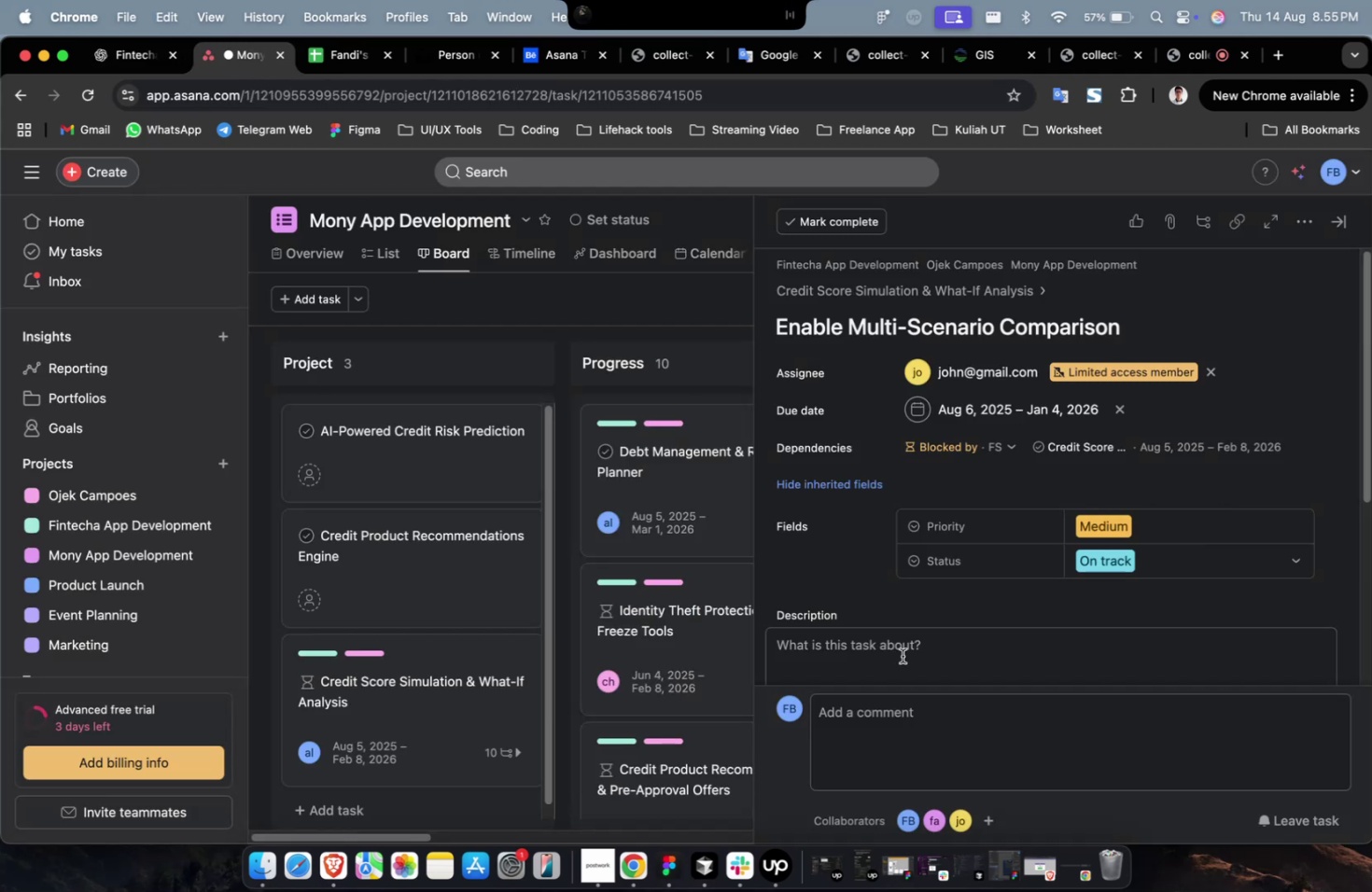 
key(Meta+V)
 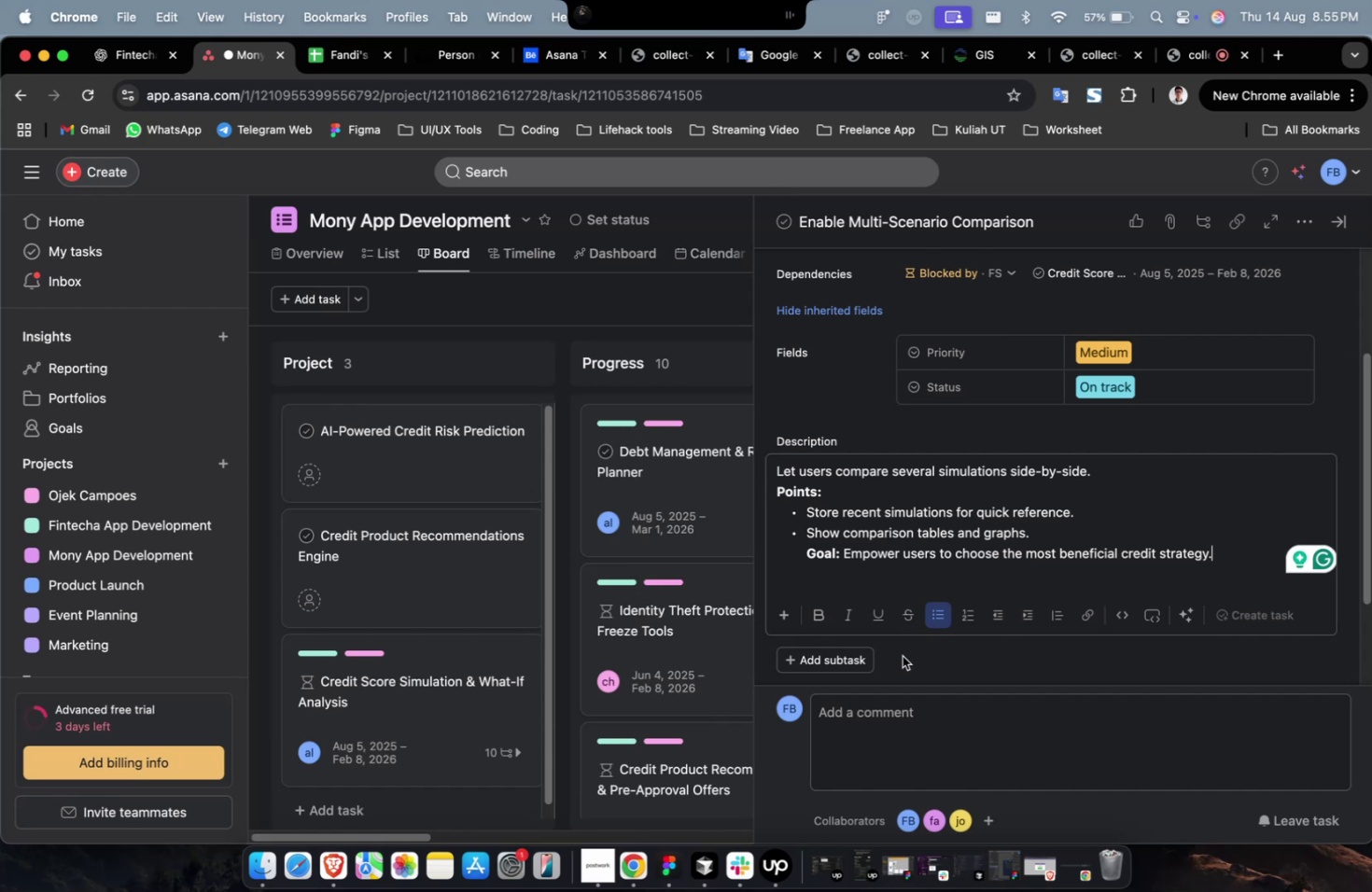 
scroll: coordinate [903, 595], scroll_direction: down, amount: 32.0
 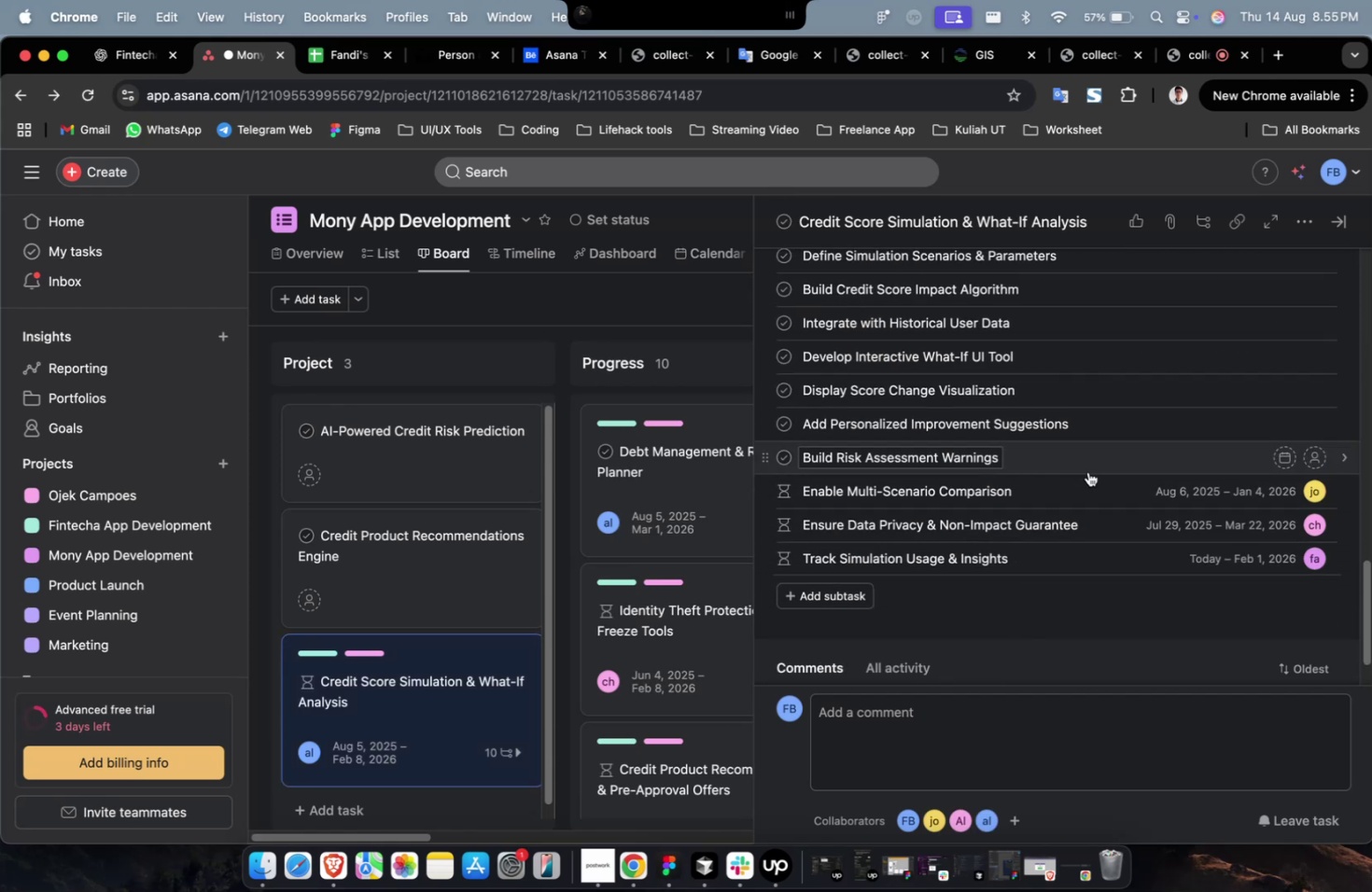 
left_click([1087, 471])
 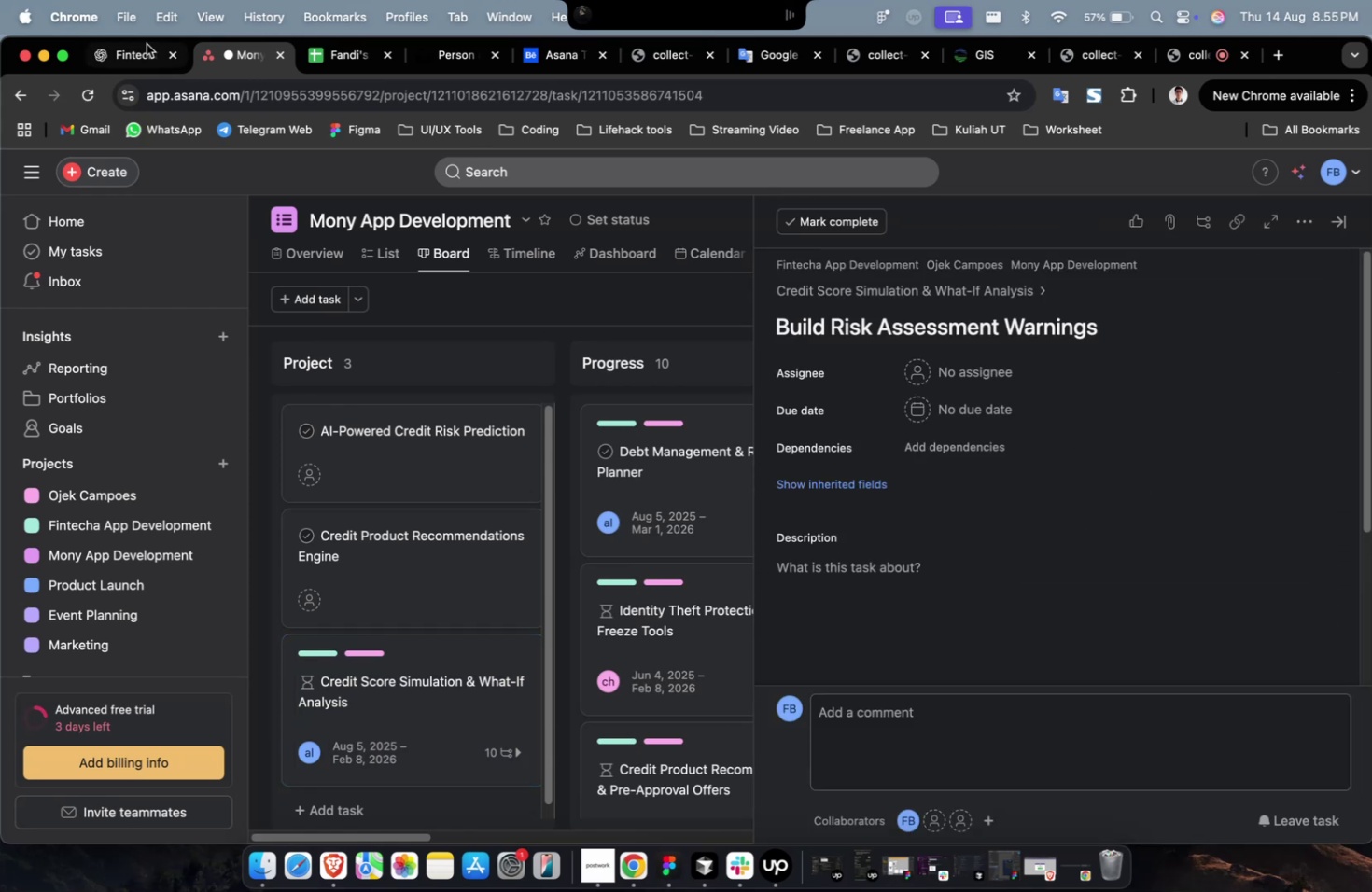 
left_click([116, 53])
 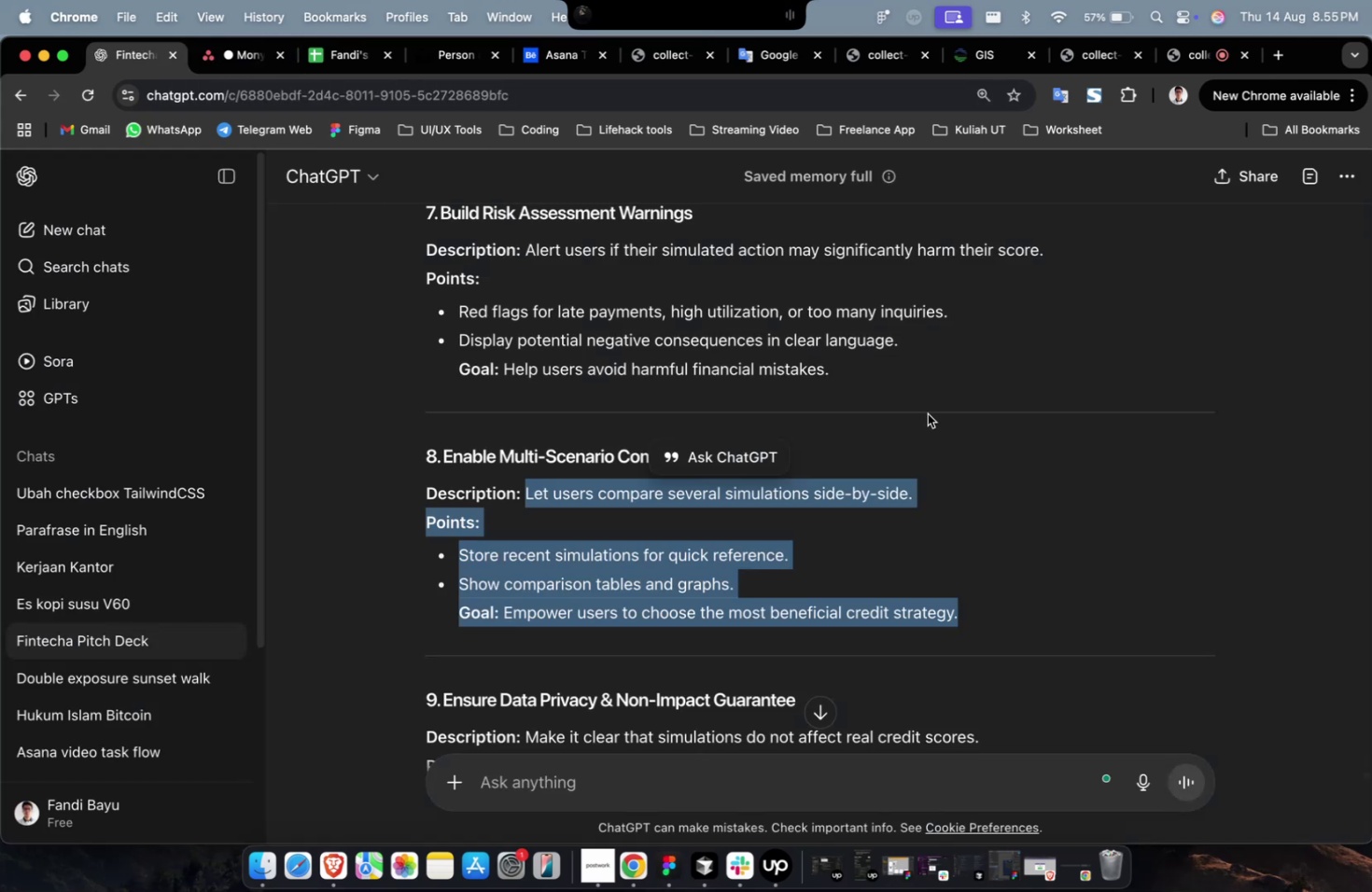 
left_click_drag(start_coordinate=[889, 384], to_coordinate=[527, 258])
 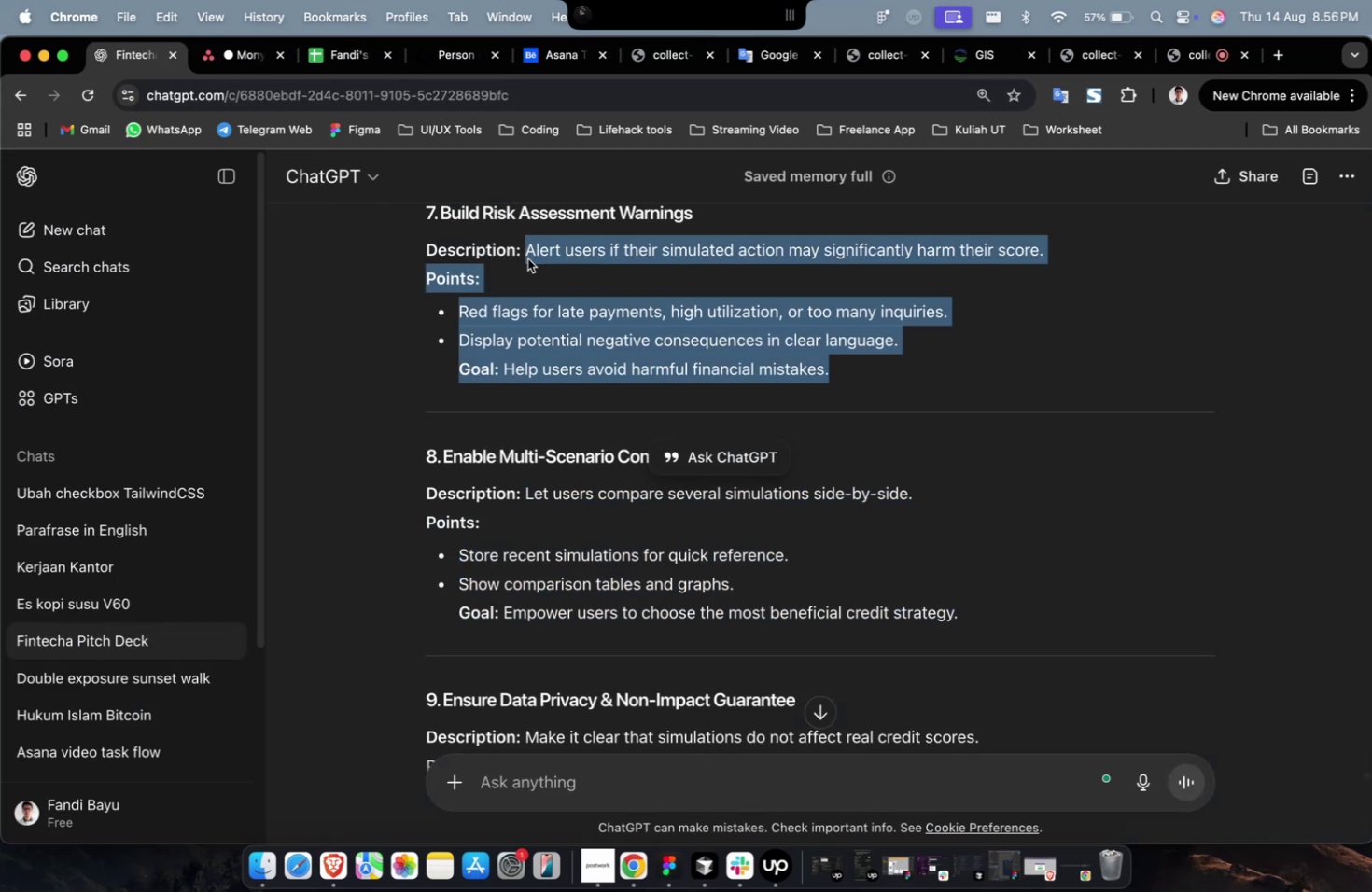 
key(Meta+C)
 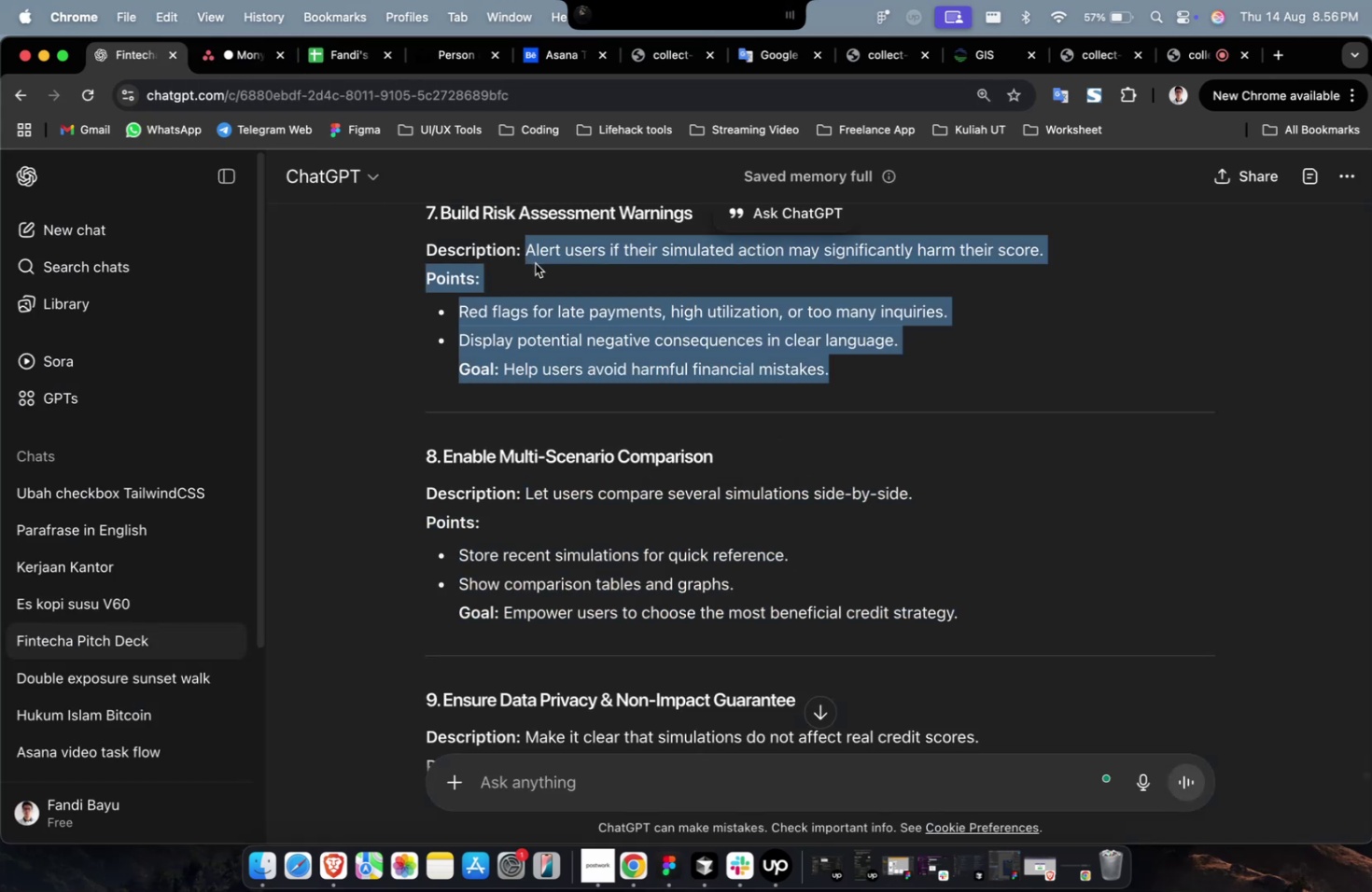 
key(Meta+C)
 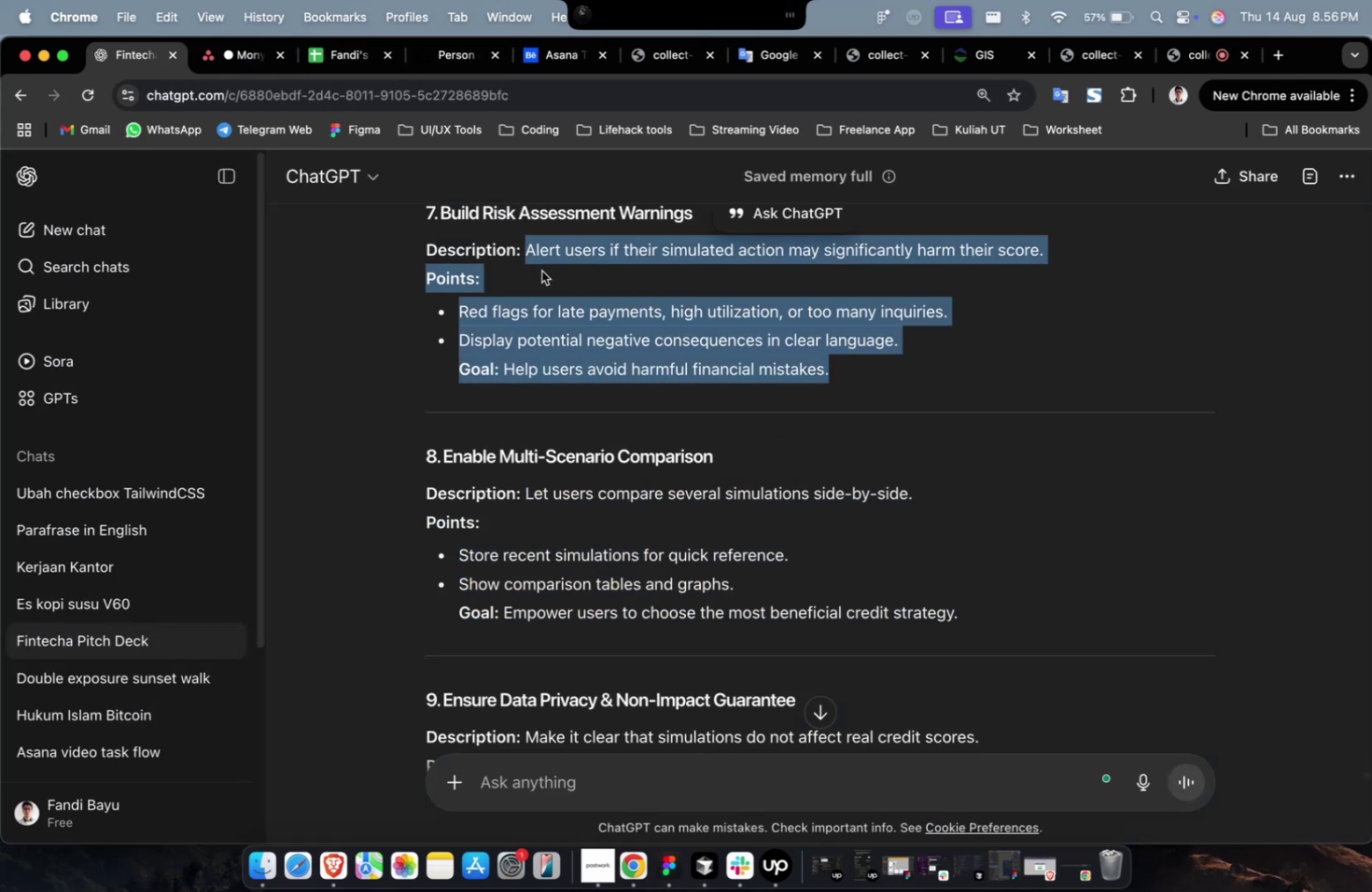 
key(Meta+C)
 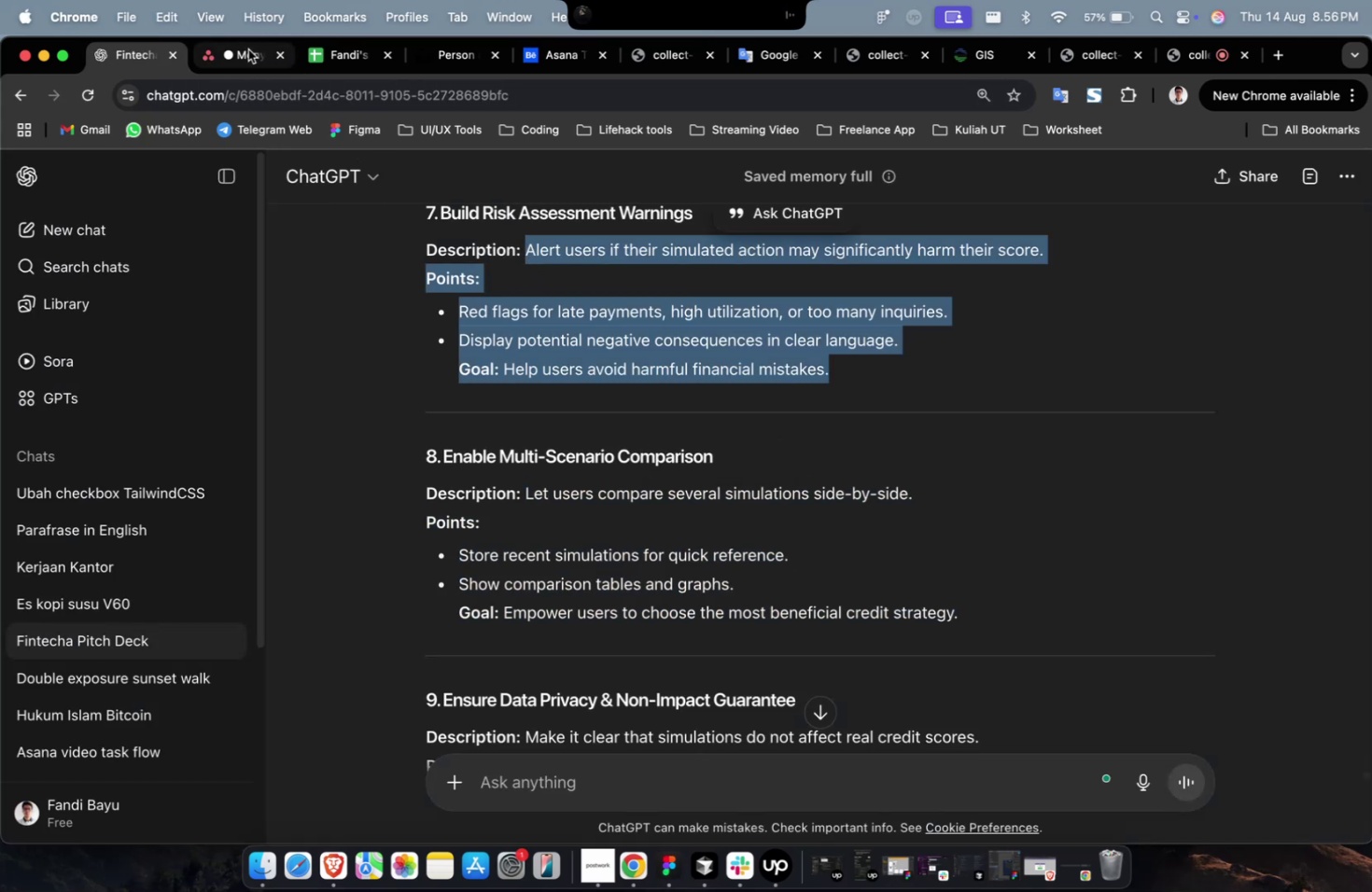 
left_click([245, 50])
 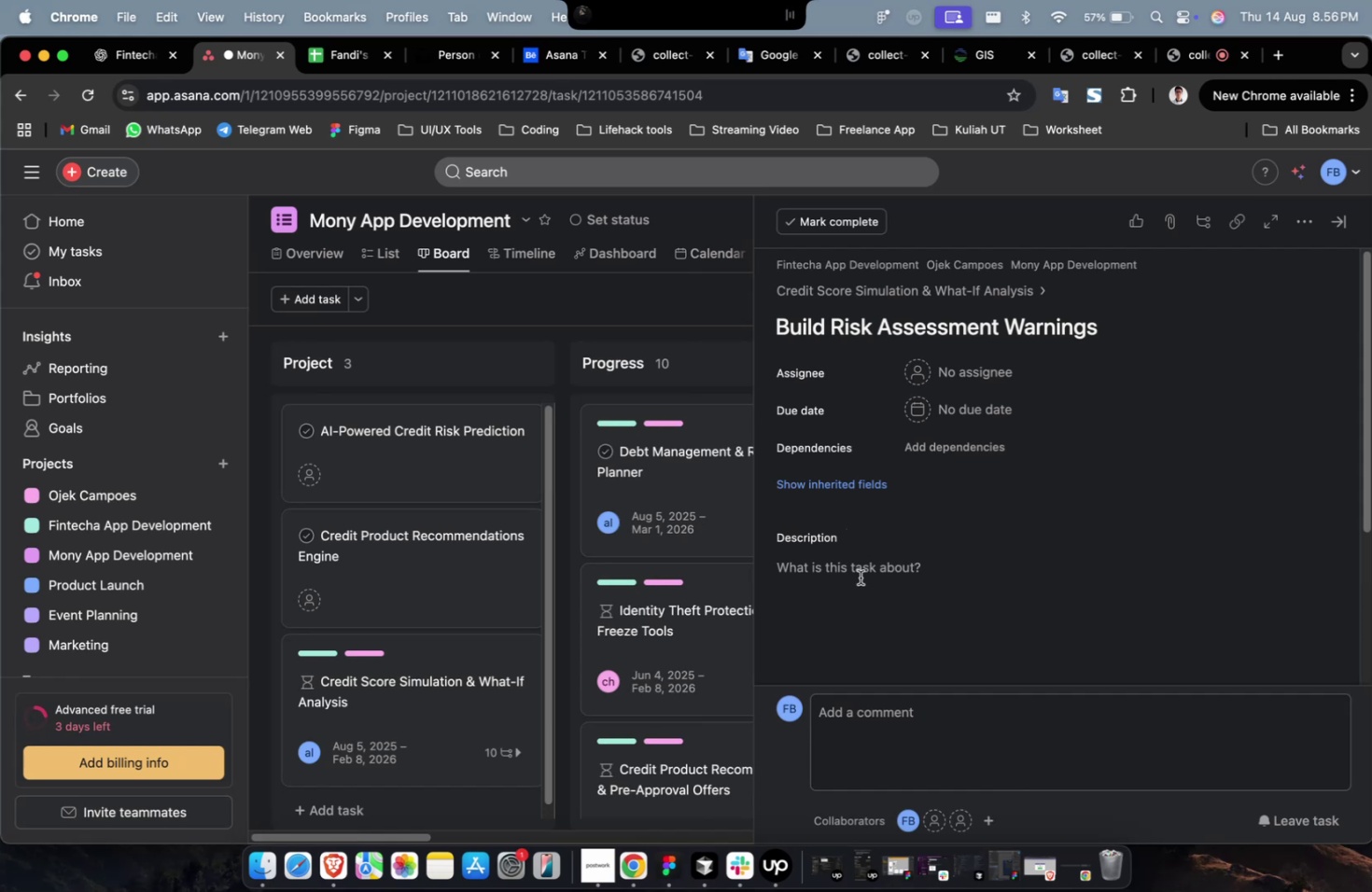 
double_click([863, 585])
 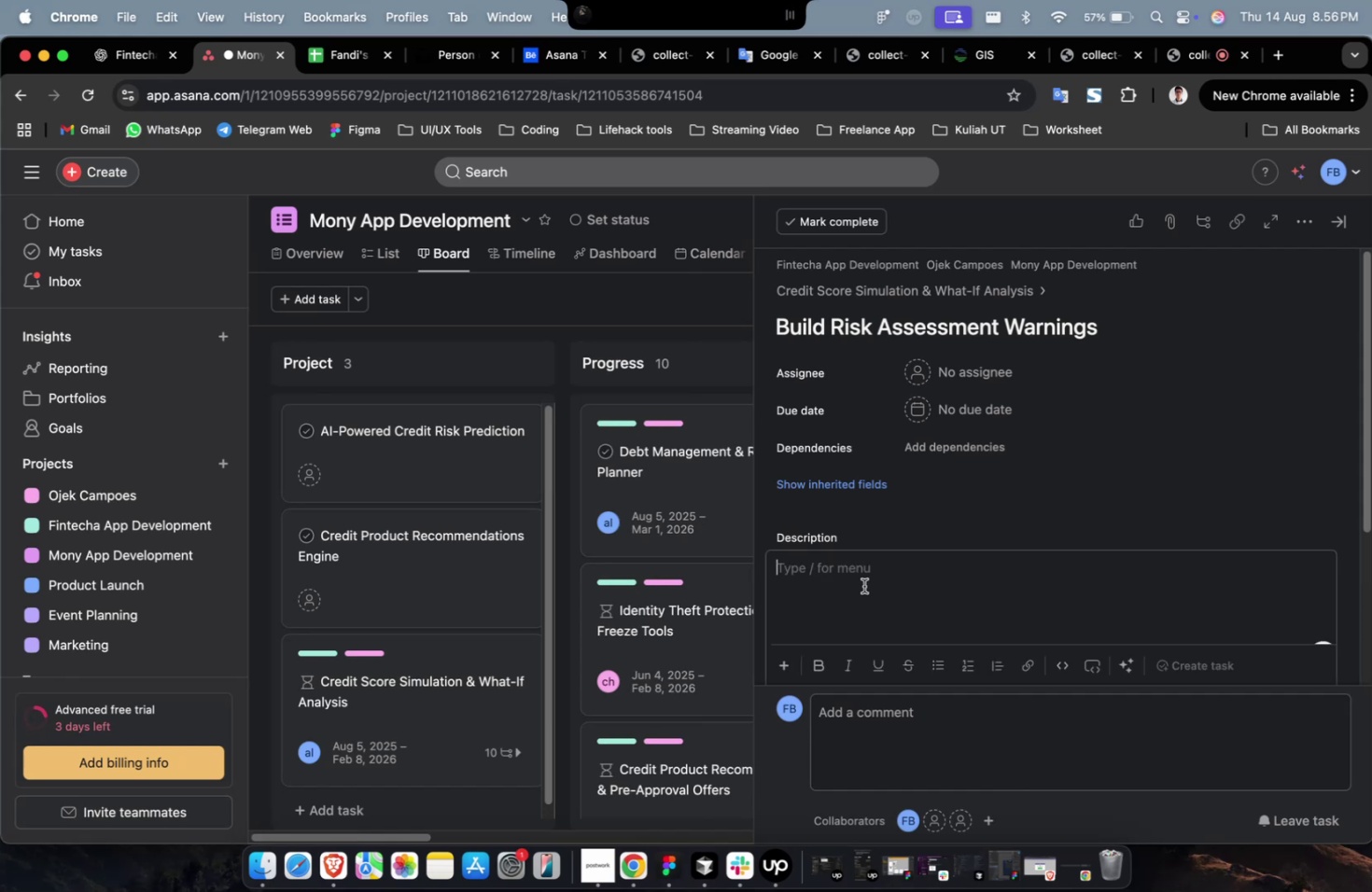 
key(Meta+V)
 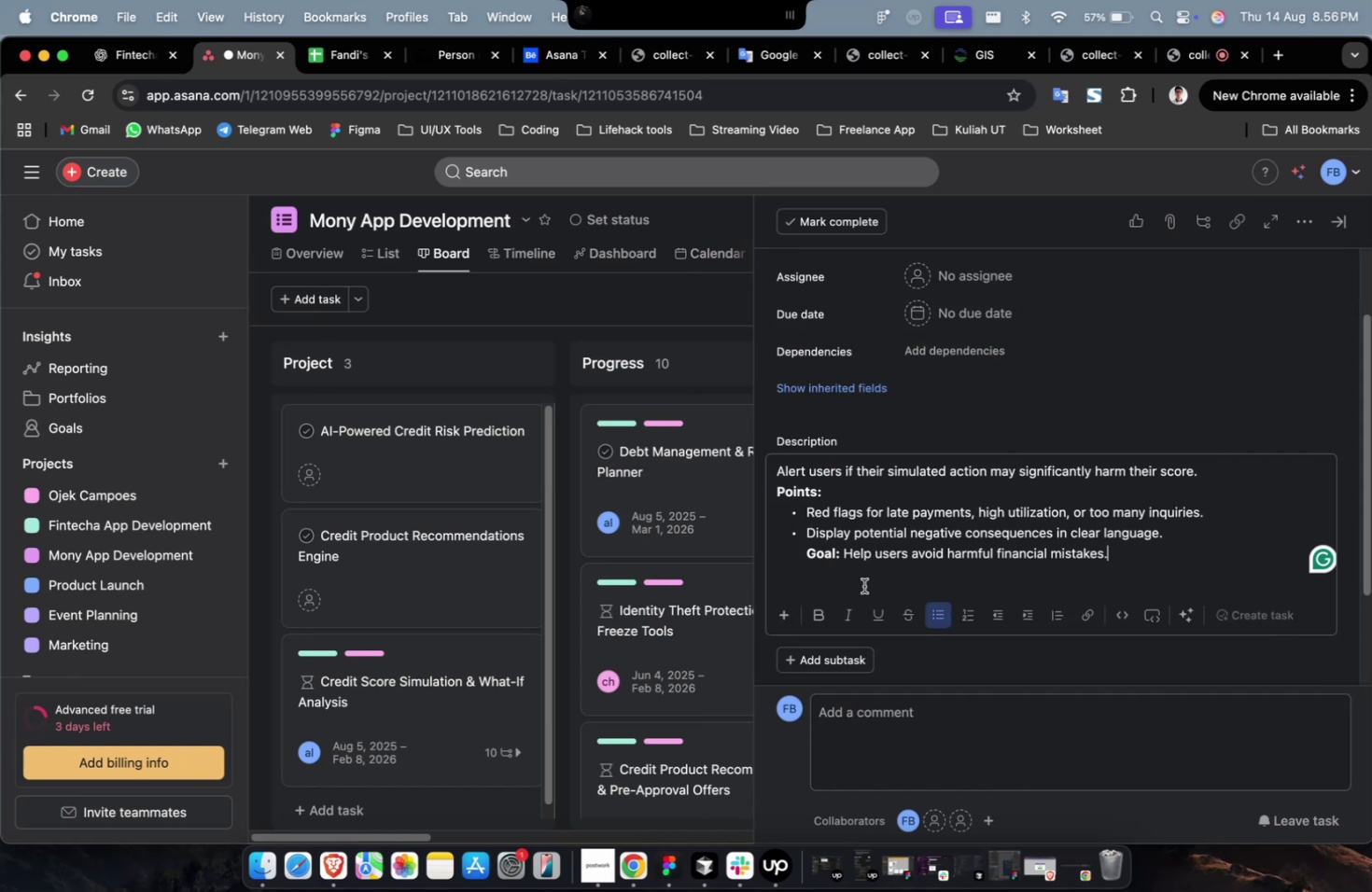 
scroll: coordinate [863, 585], scroll_direction: up, amount: 7.0
 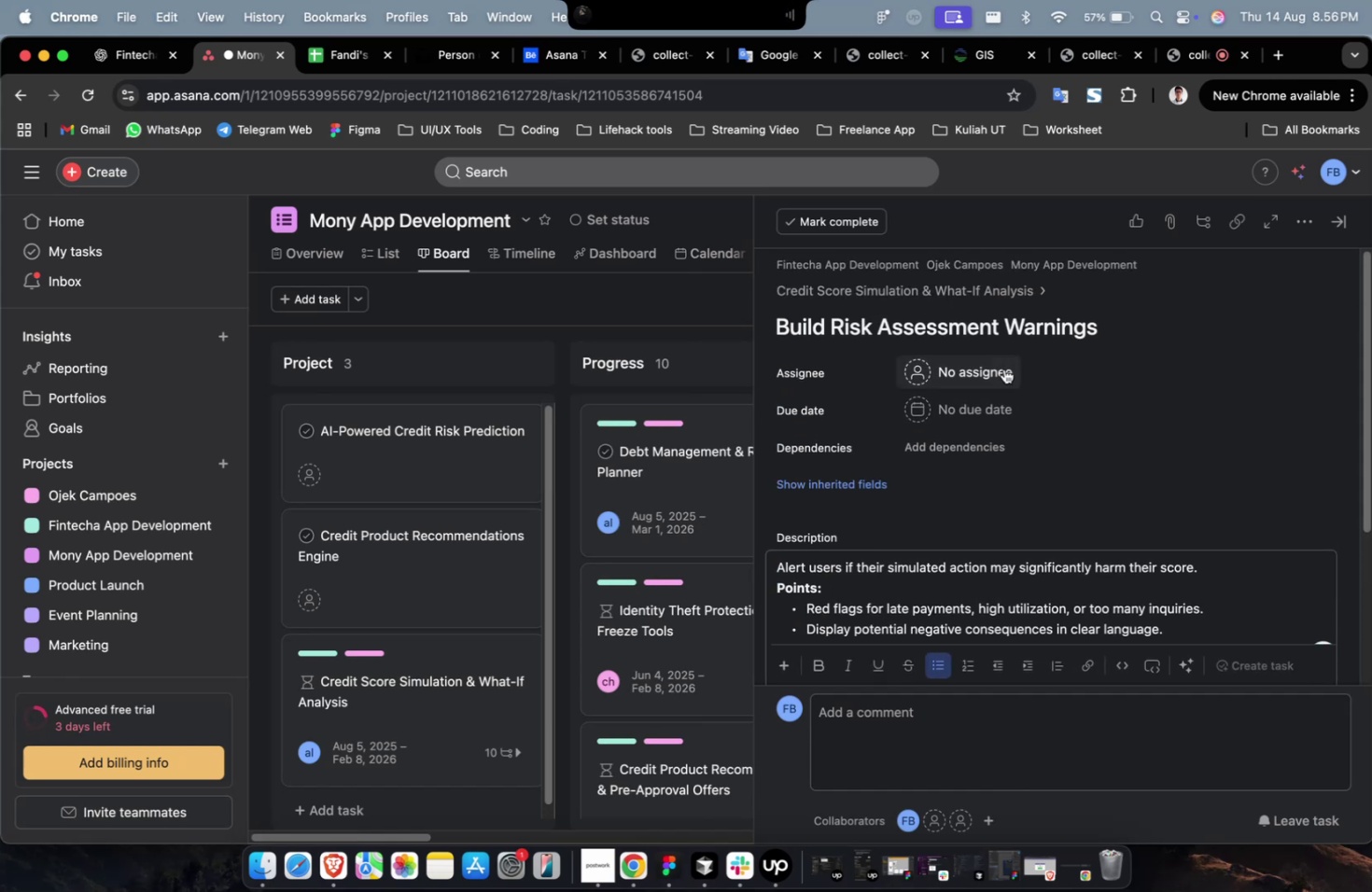 
left_click([991, 376])
 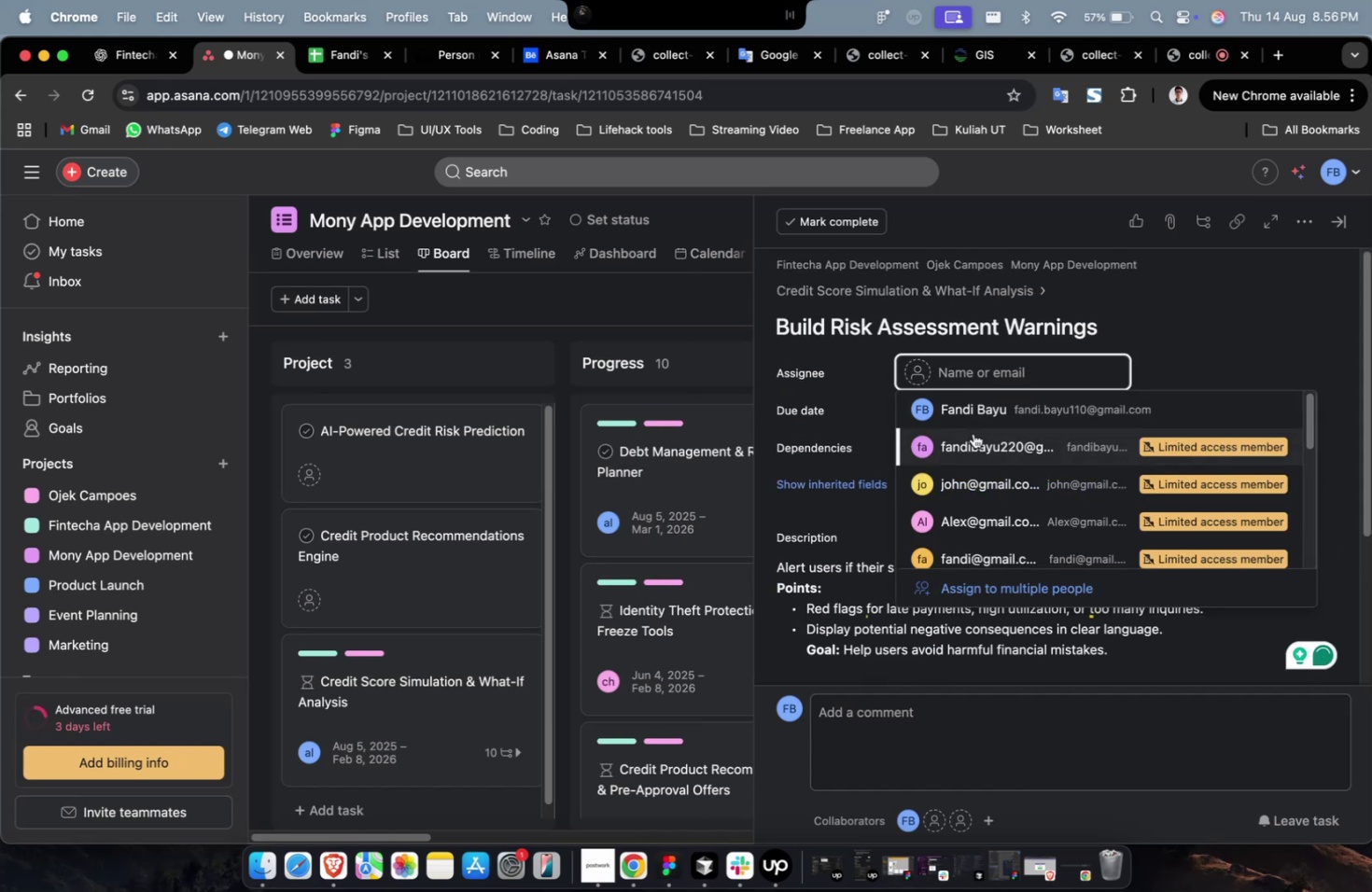 
left_click([967, 457])
 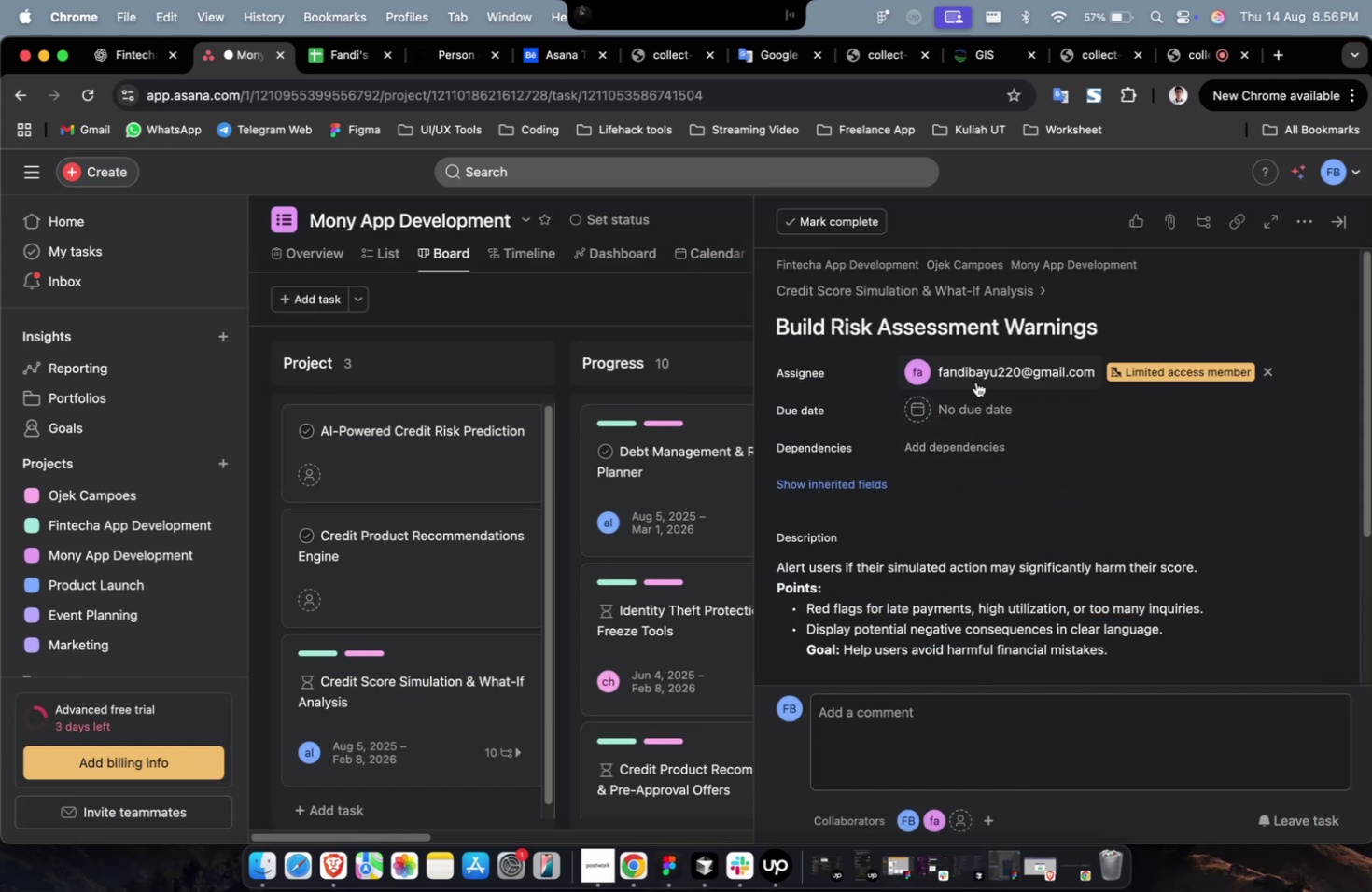 
double_click([975, 381])
 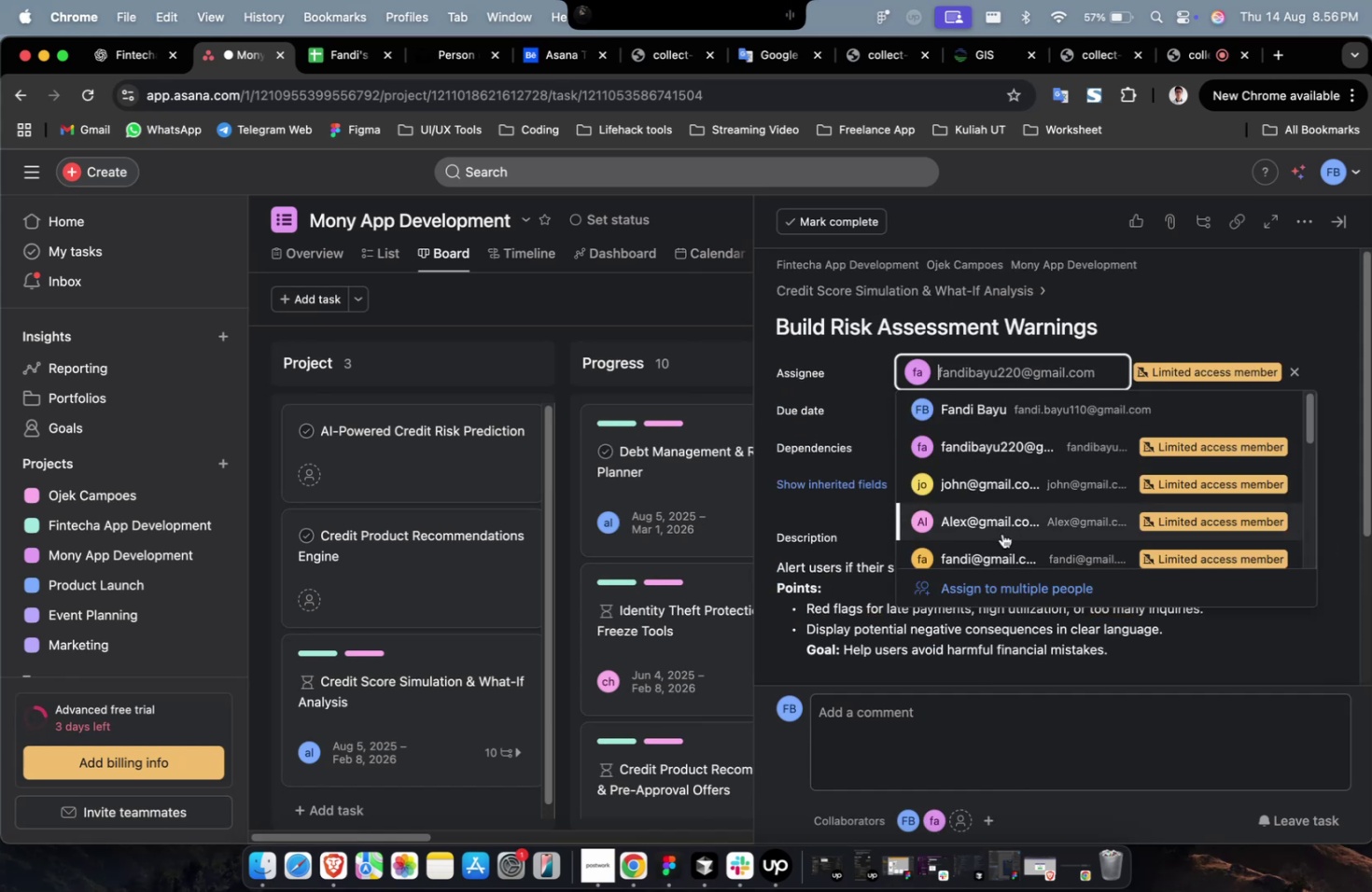 
triple_click([1001, 534])
 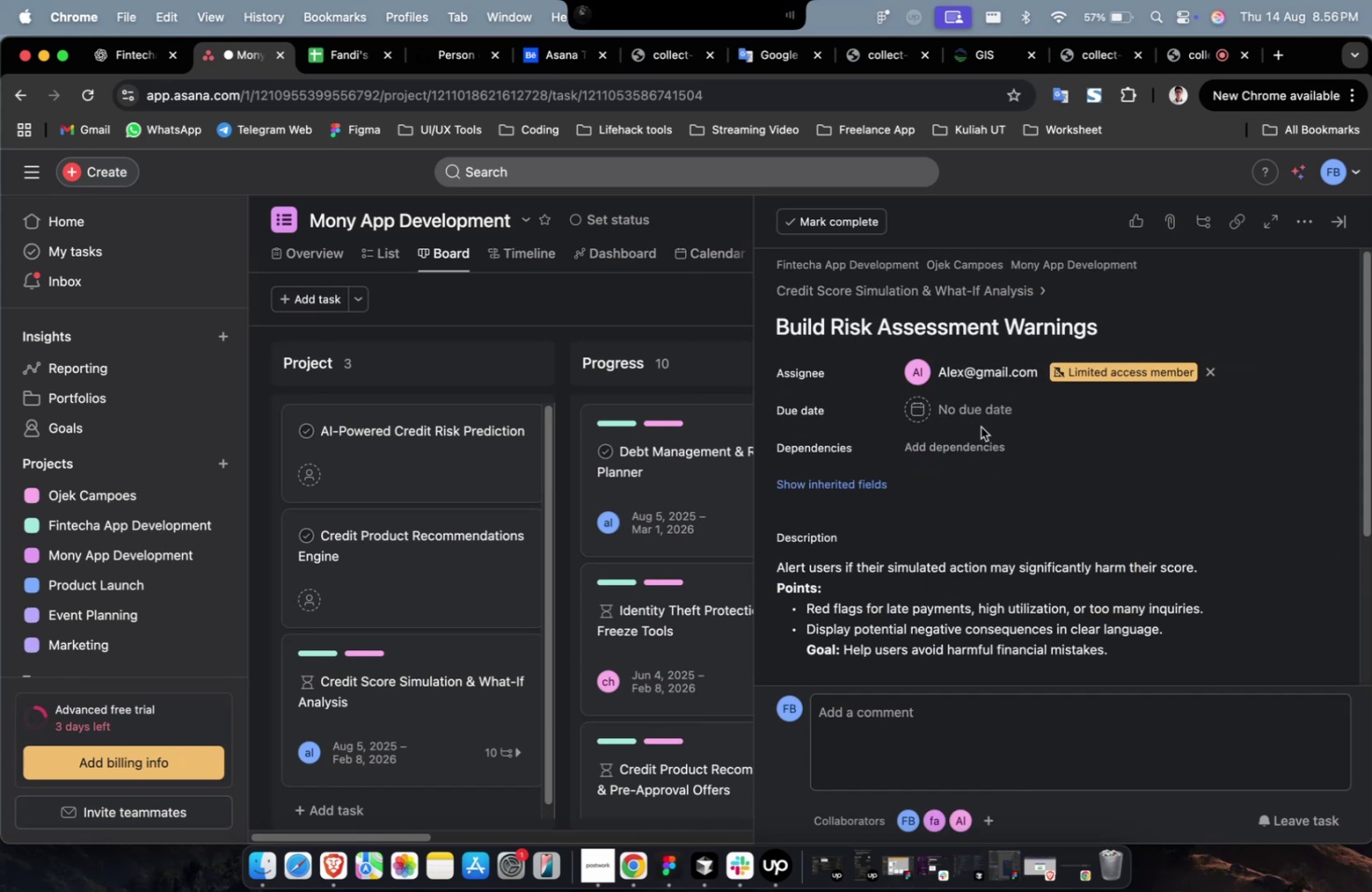 
left_click([965, 412])
 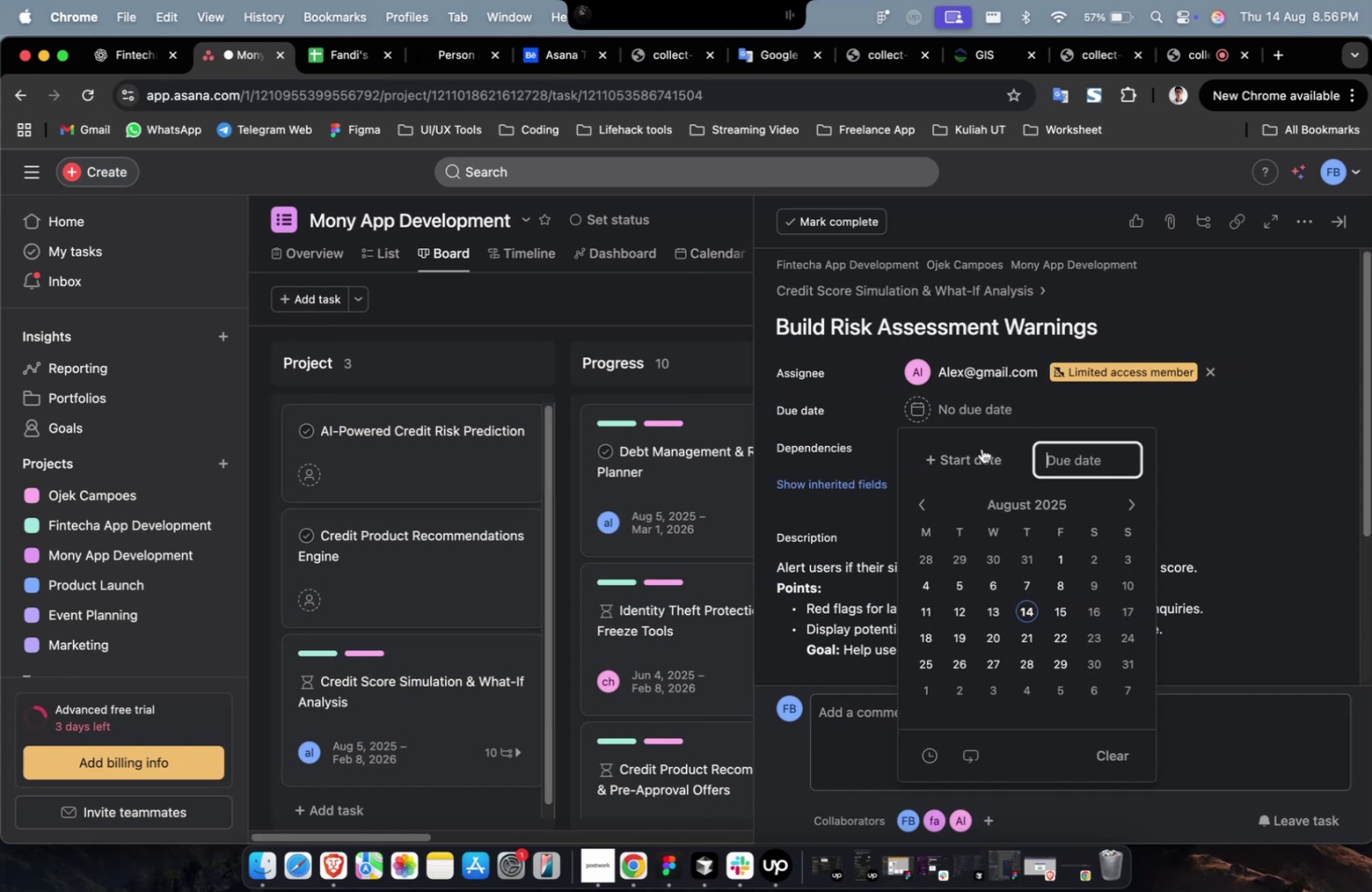 
double_click([983, 458])
 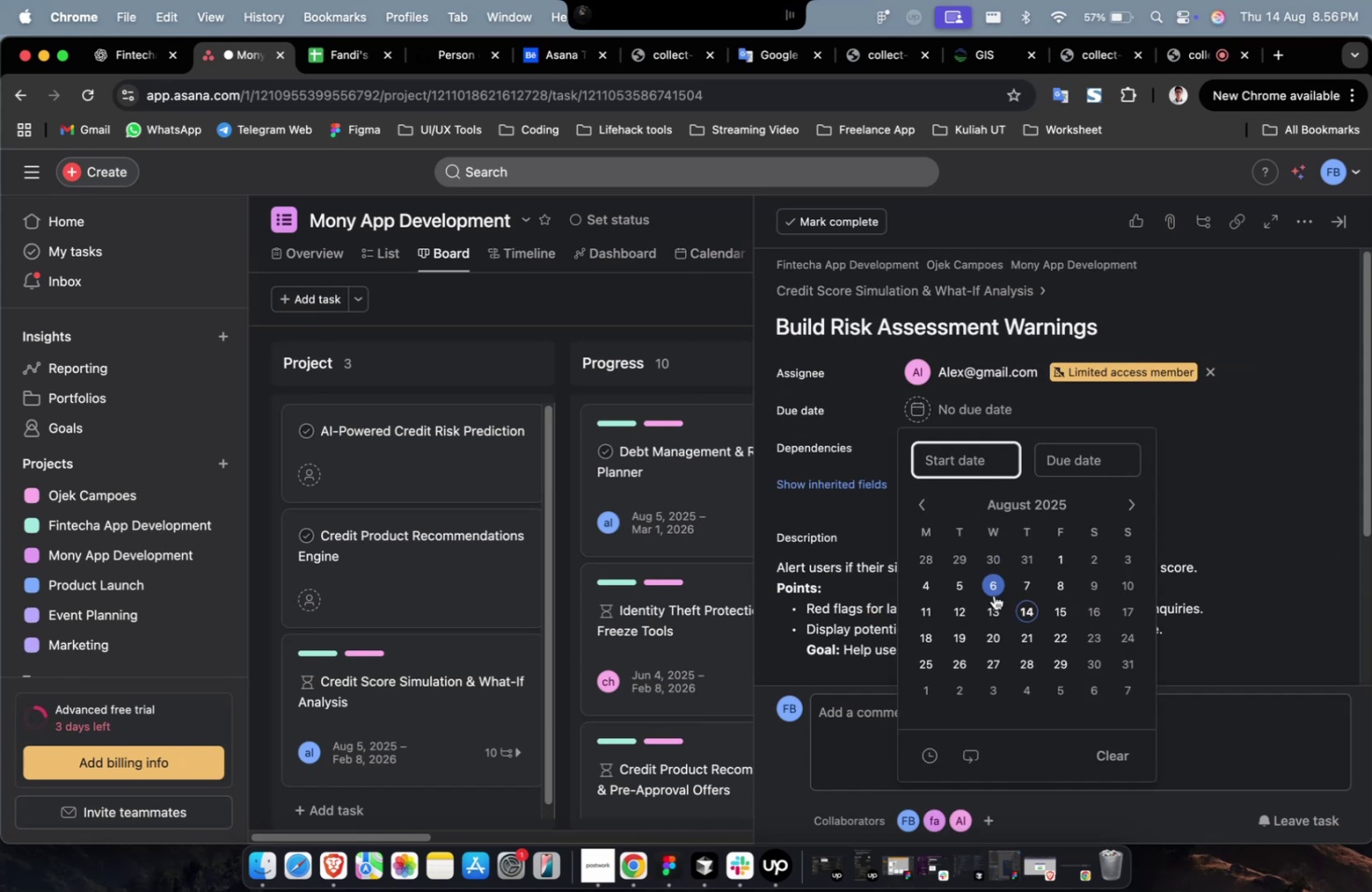 
left_click([995, 588])
 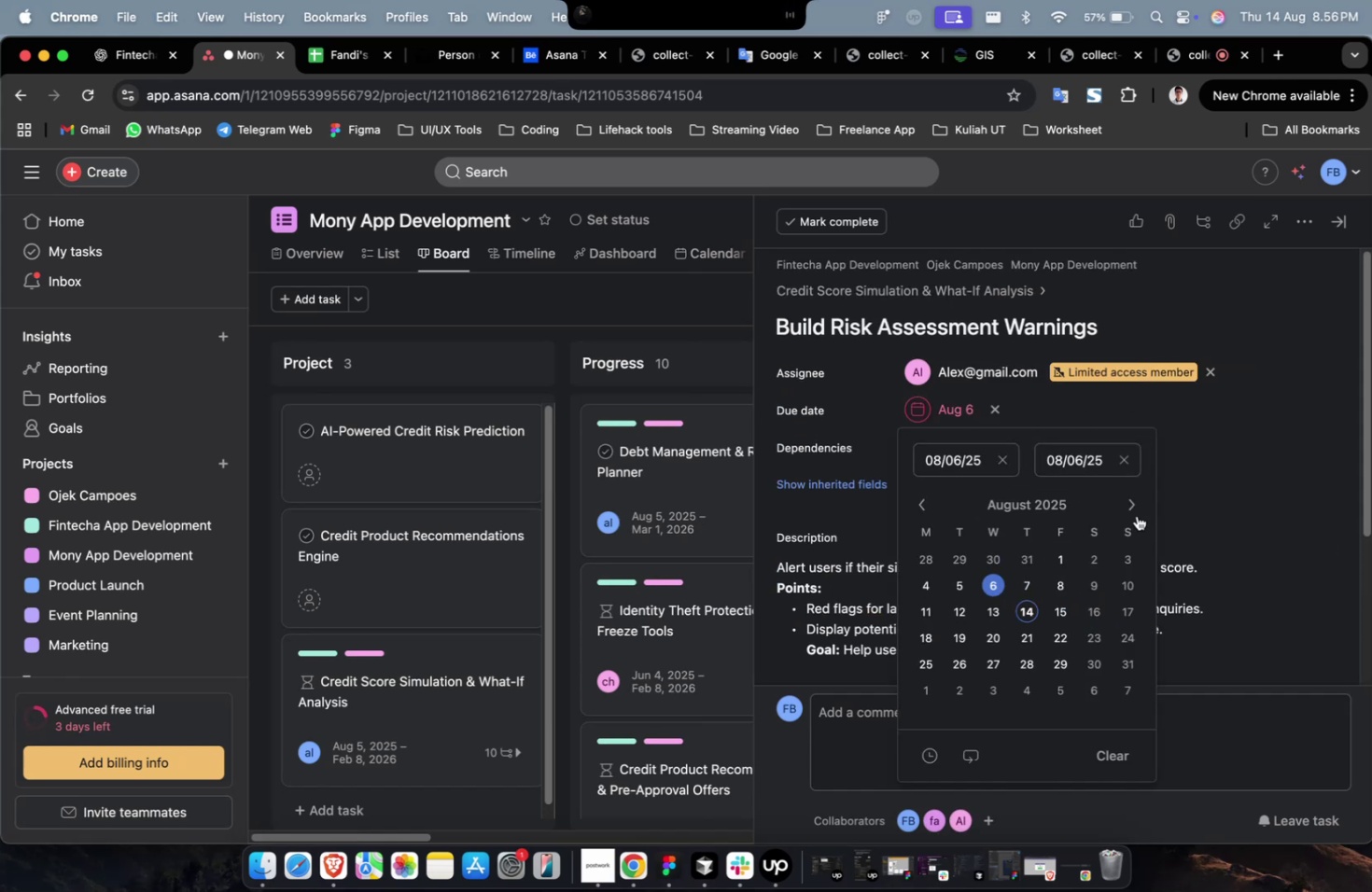 
double_click([1132, 509])
 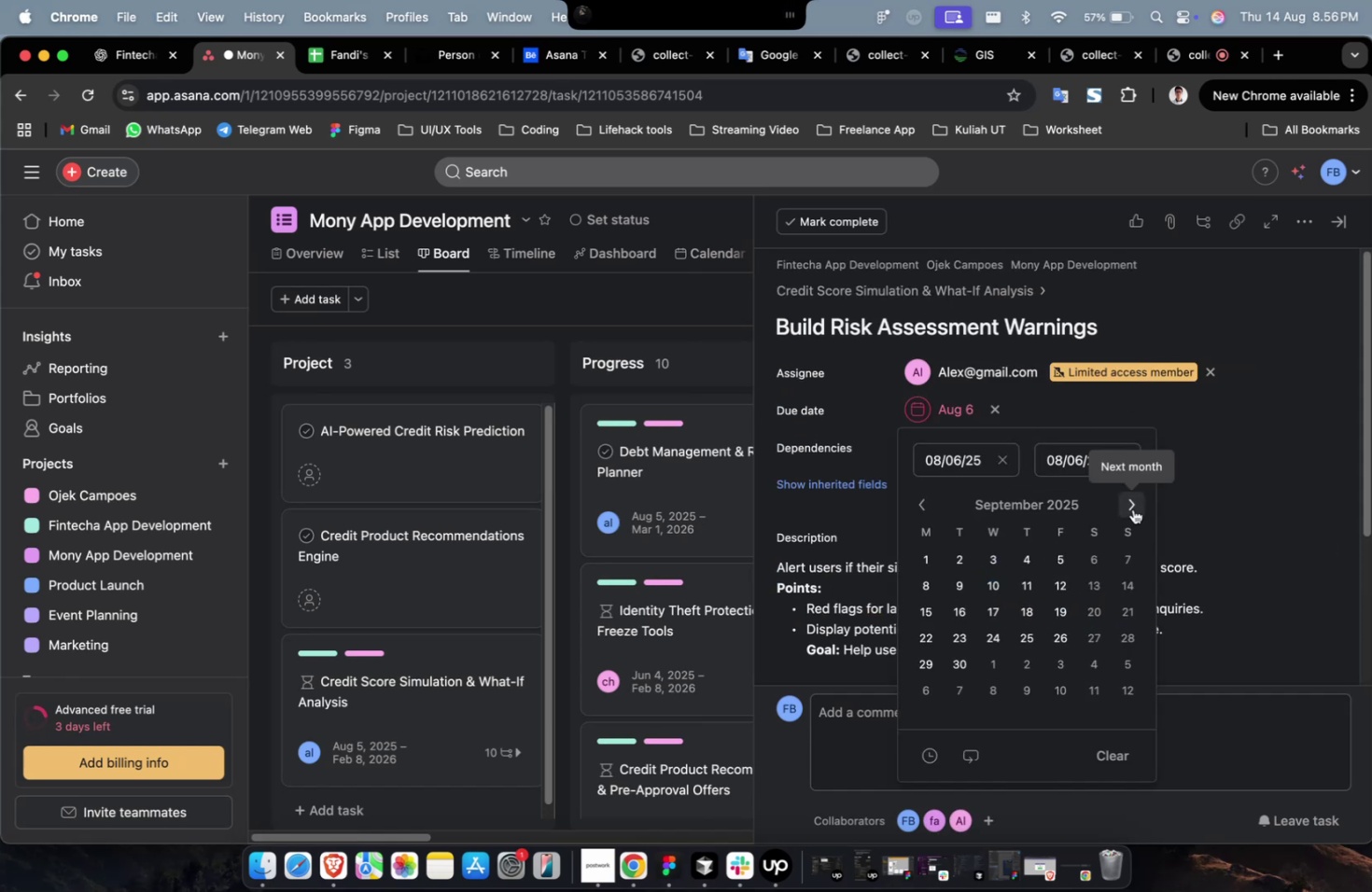 
triple_click([1132, 509])
 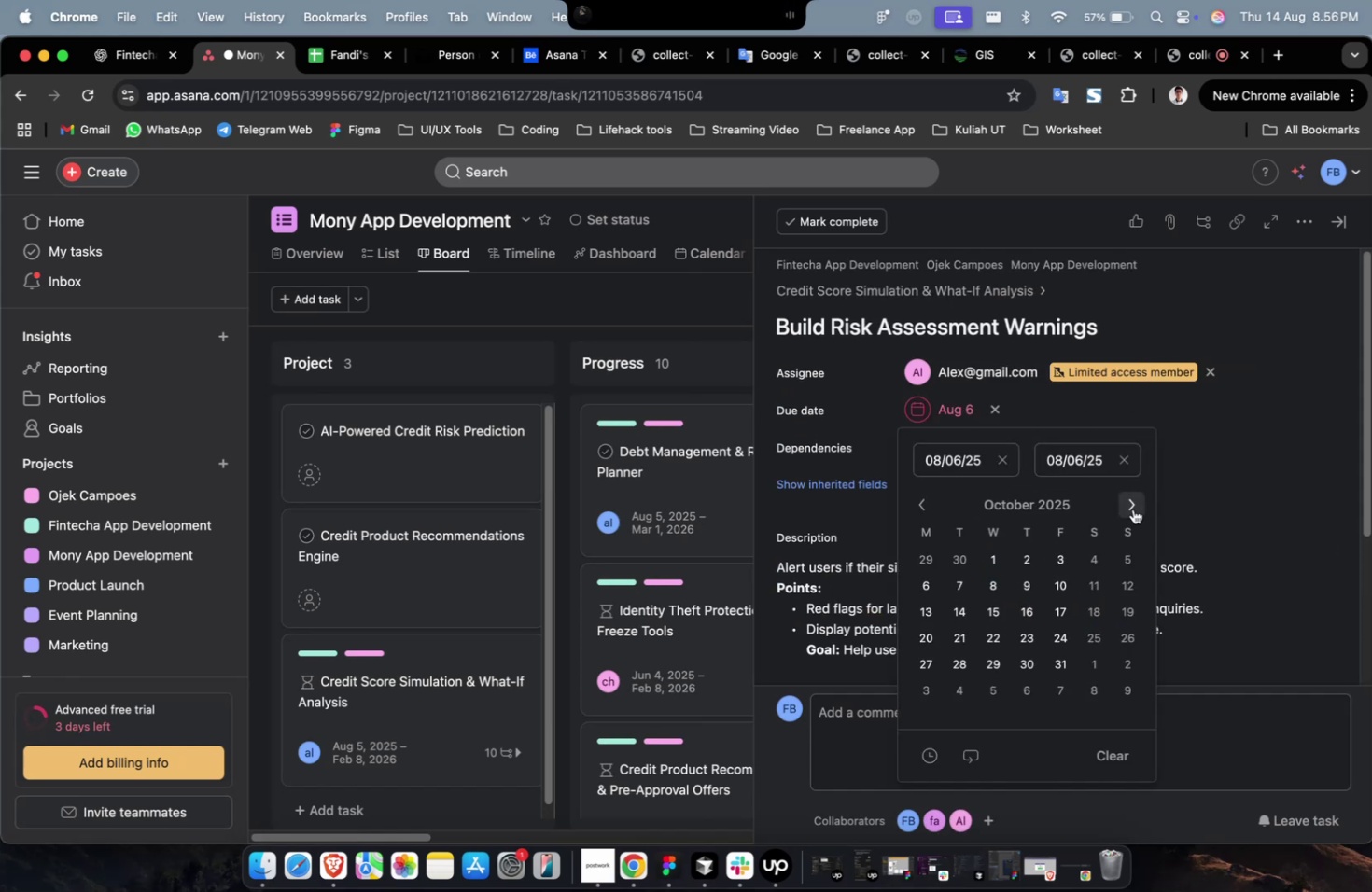 
triple_click([1132, 509])
 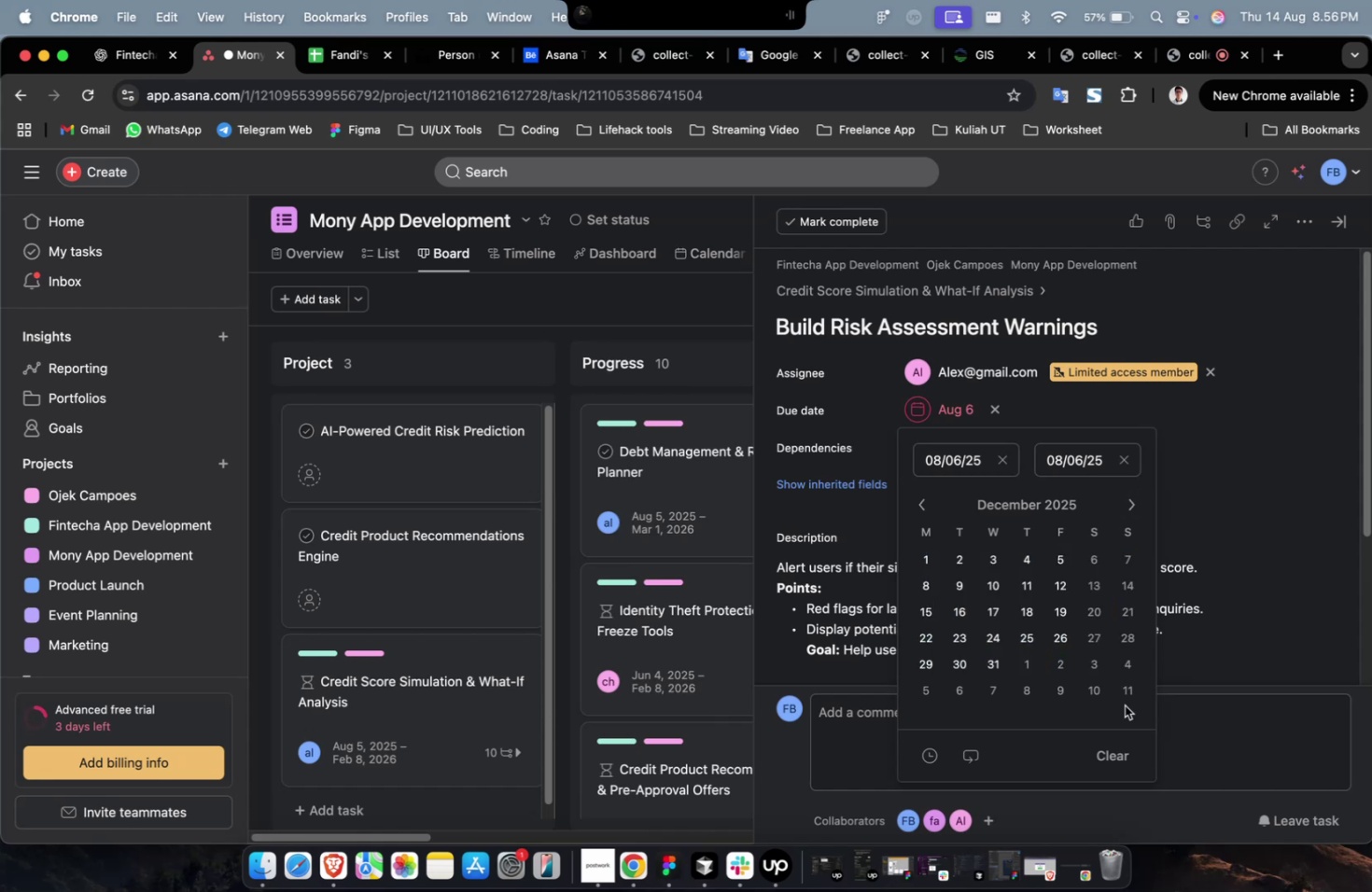 
triple_click([1130, 692])
 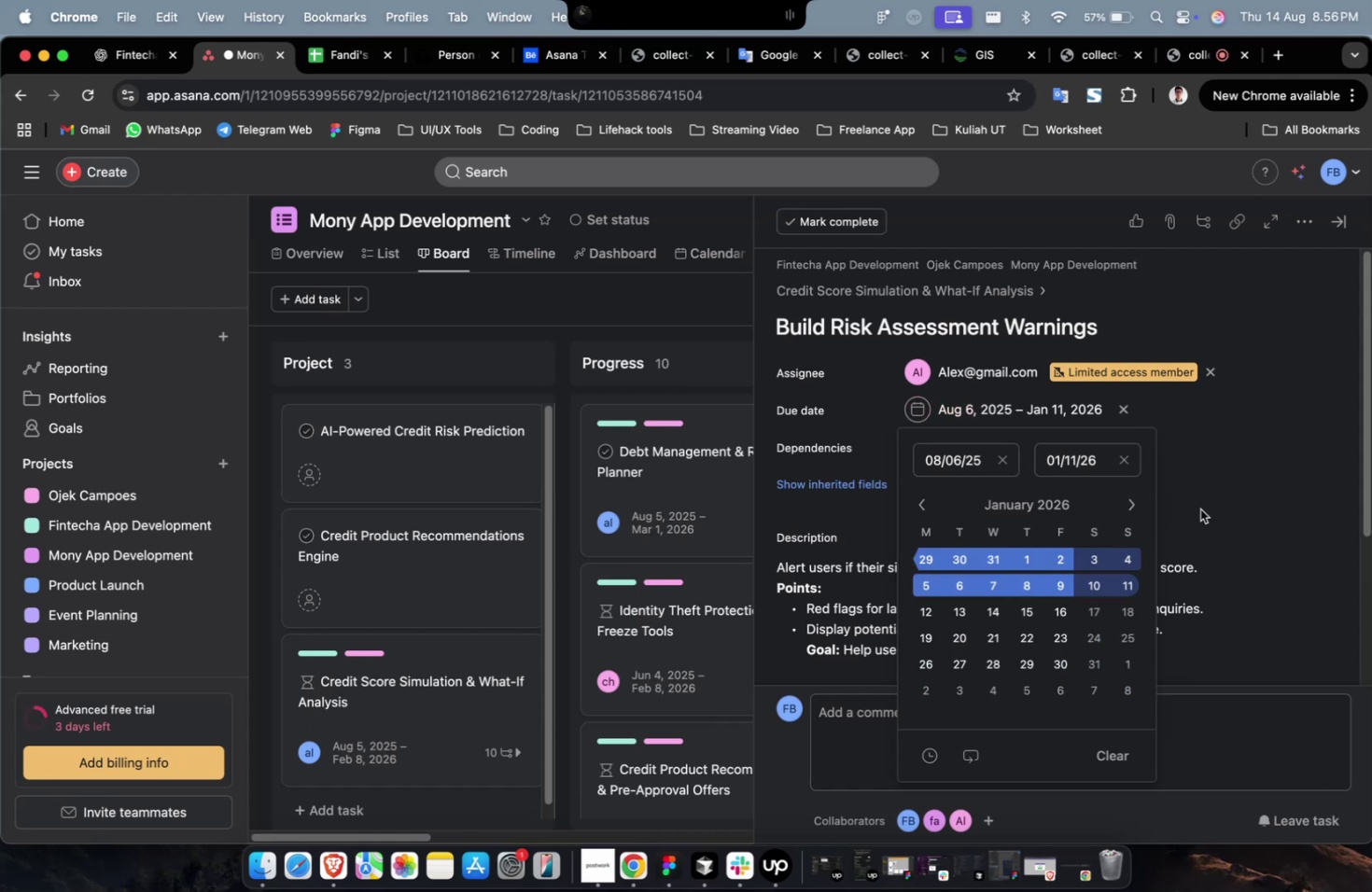 
triple_click([1202, 504])
 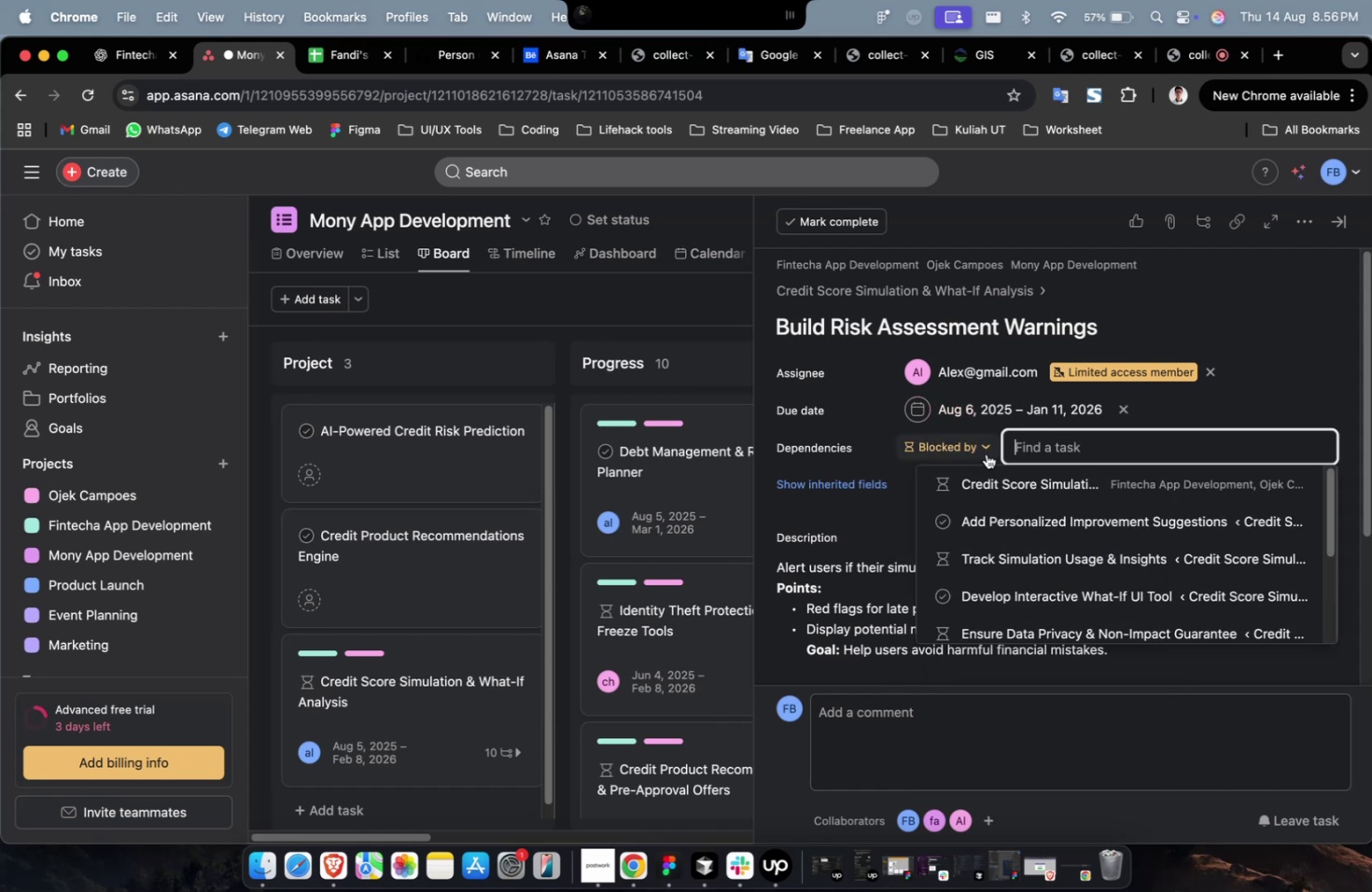 
triple_click([1003, 481])
 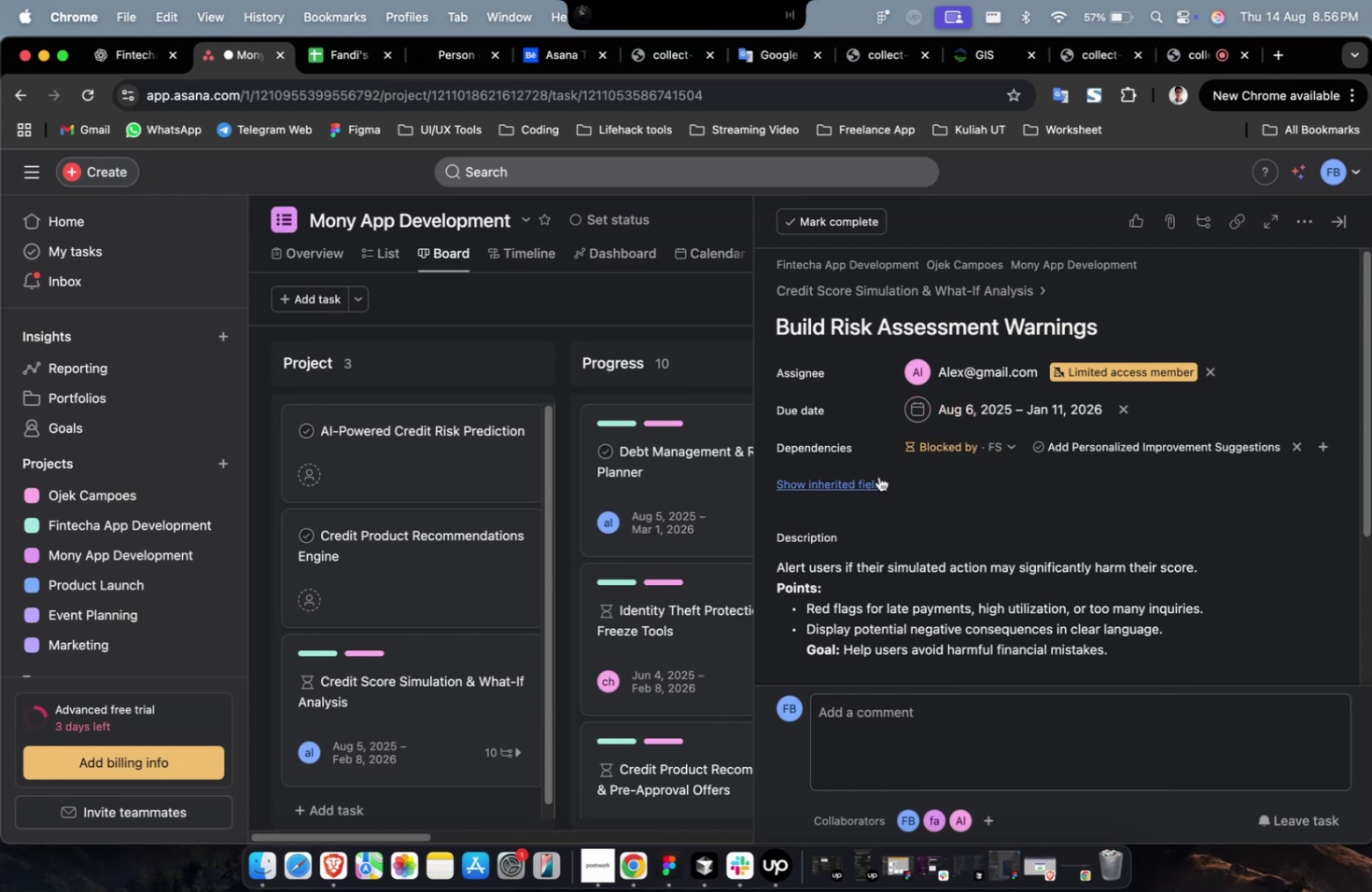 
triple_click([868, 479])
 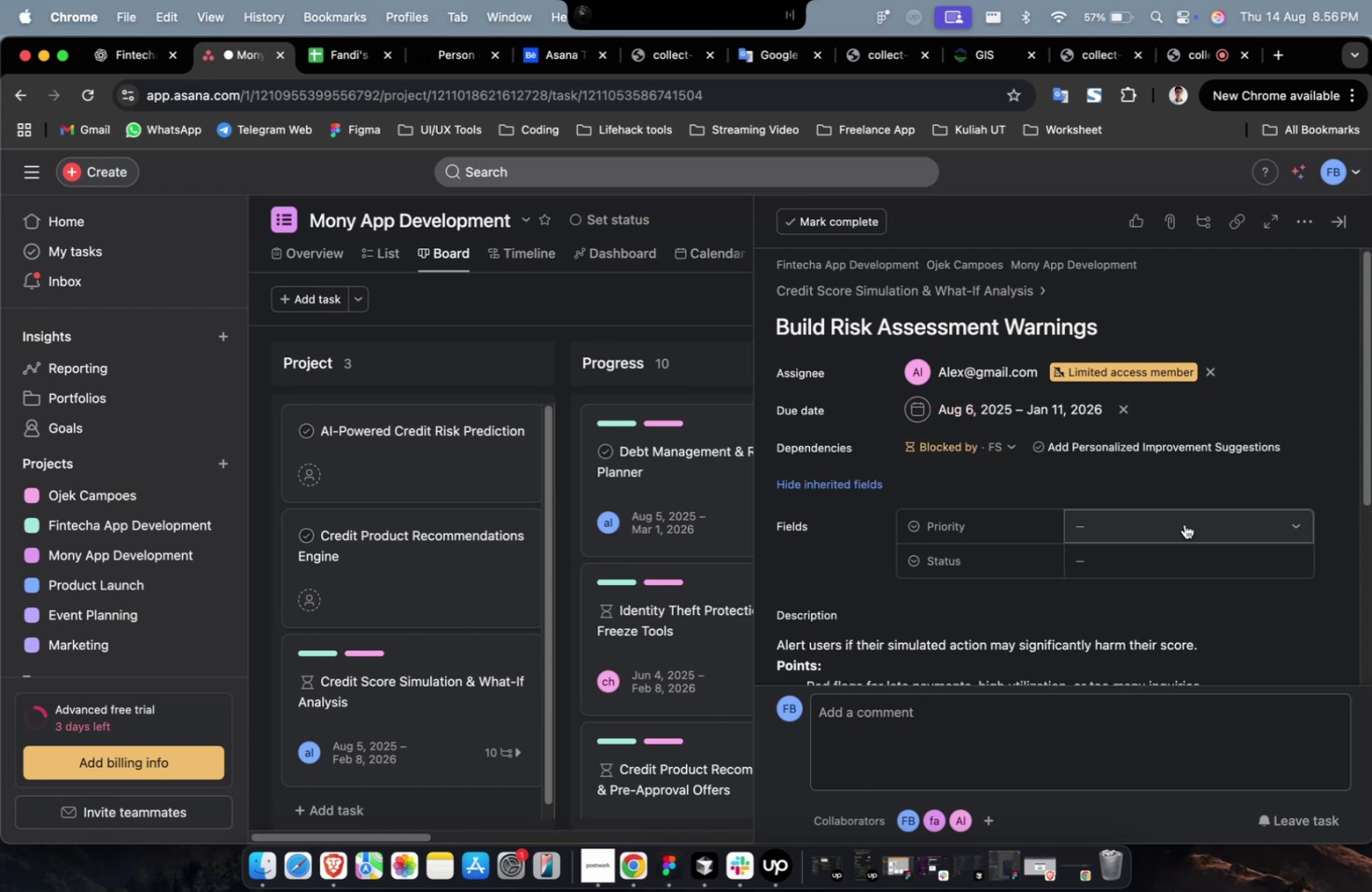 
triple_click([1186, 526])
 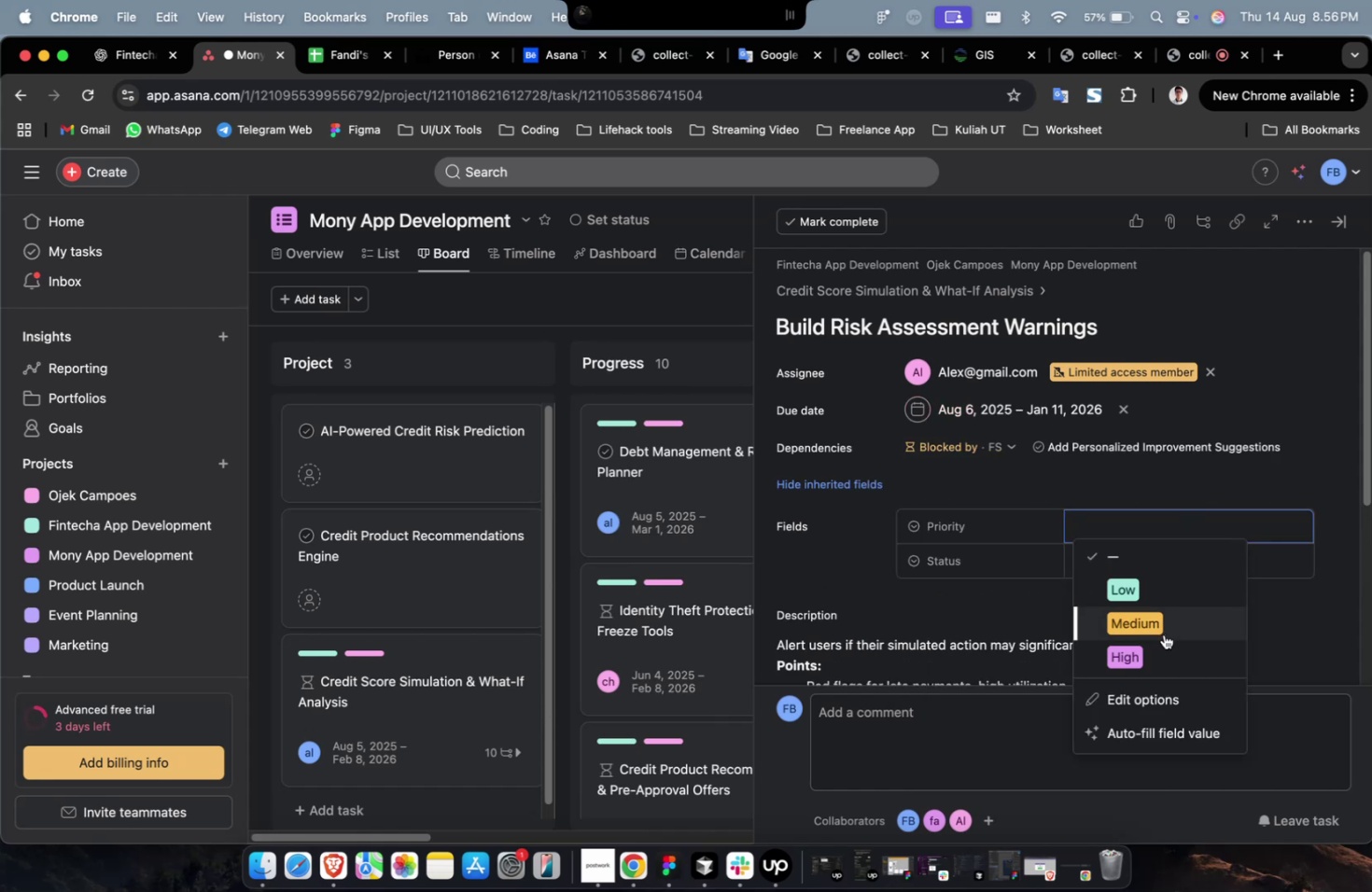 
triple_click([1163, 645])
 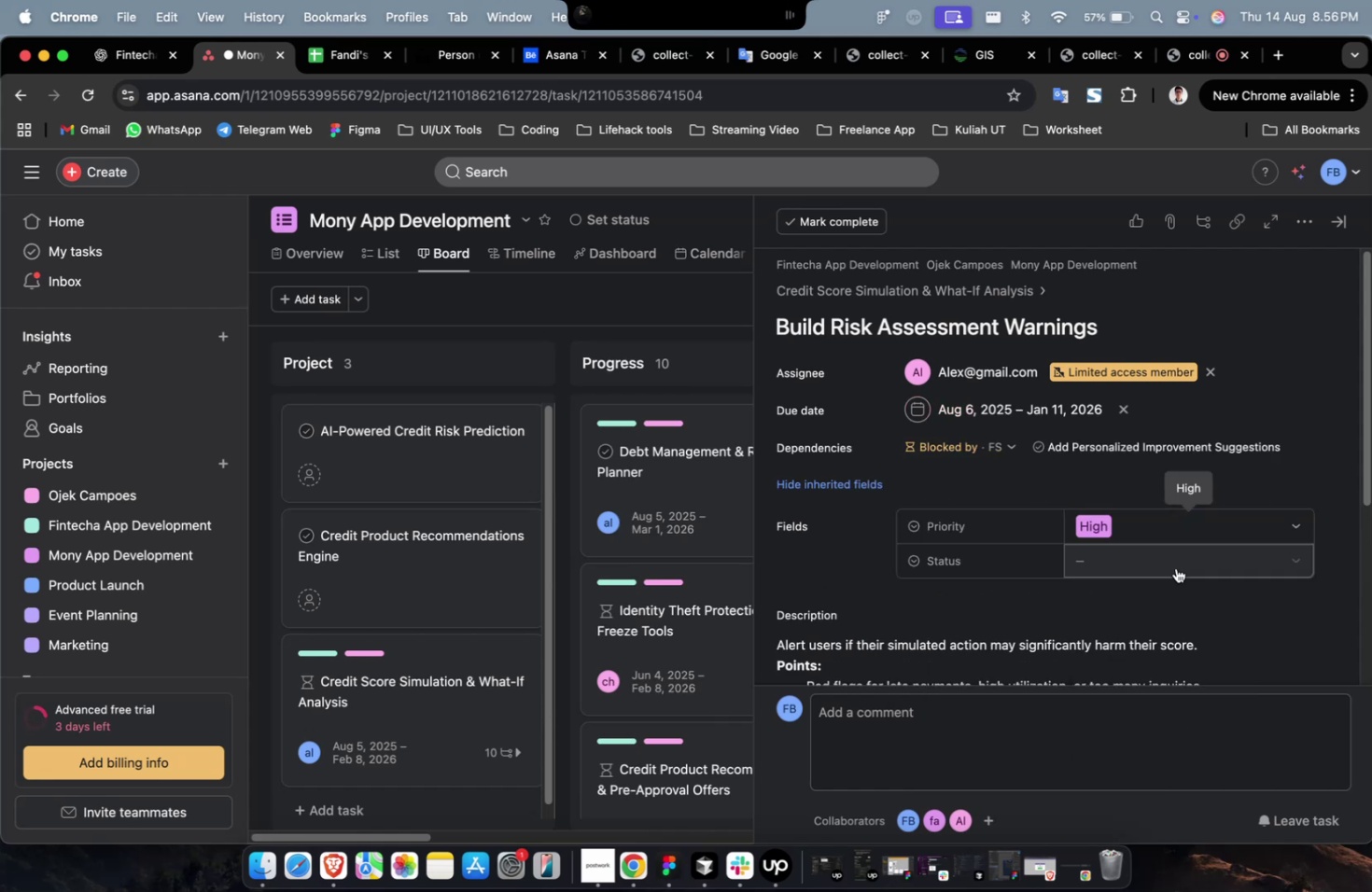 
triple_click([1175, 567])
 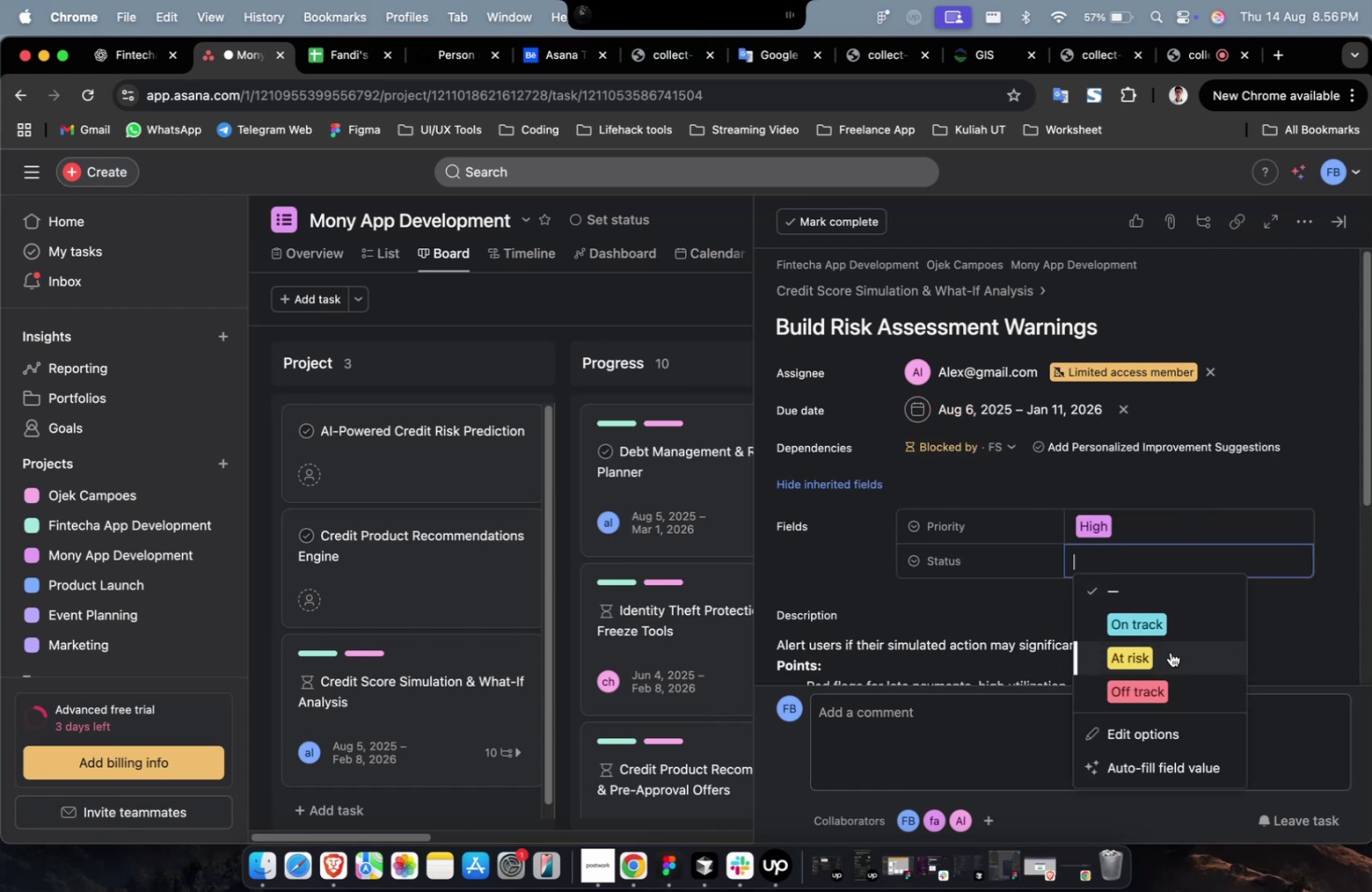 
triple_click([1169, 653])
 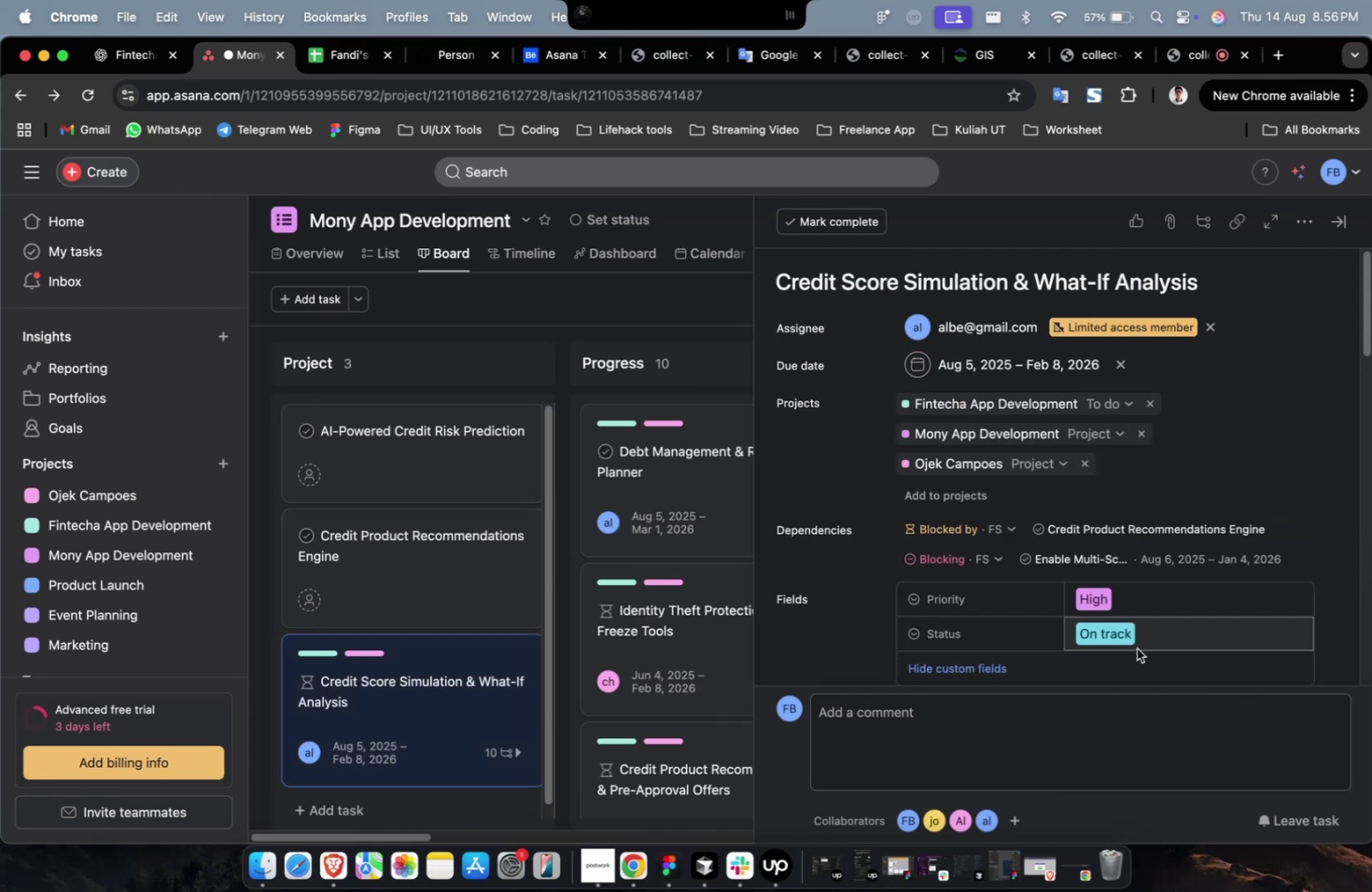 
scroll: coordinate [1121, 636], scroll_direction: down, amount: 18.0
 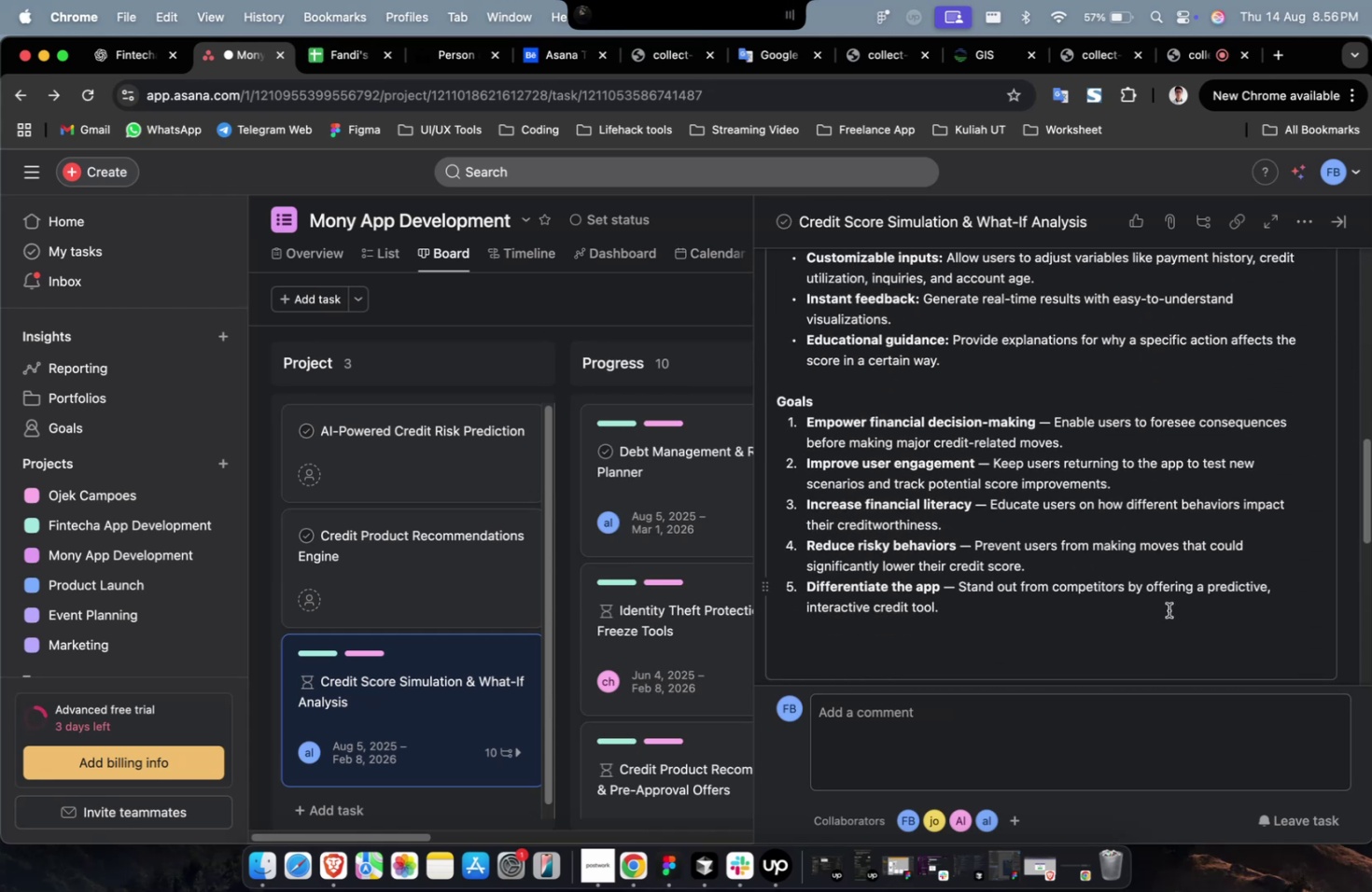 
wait(5.08)
 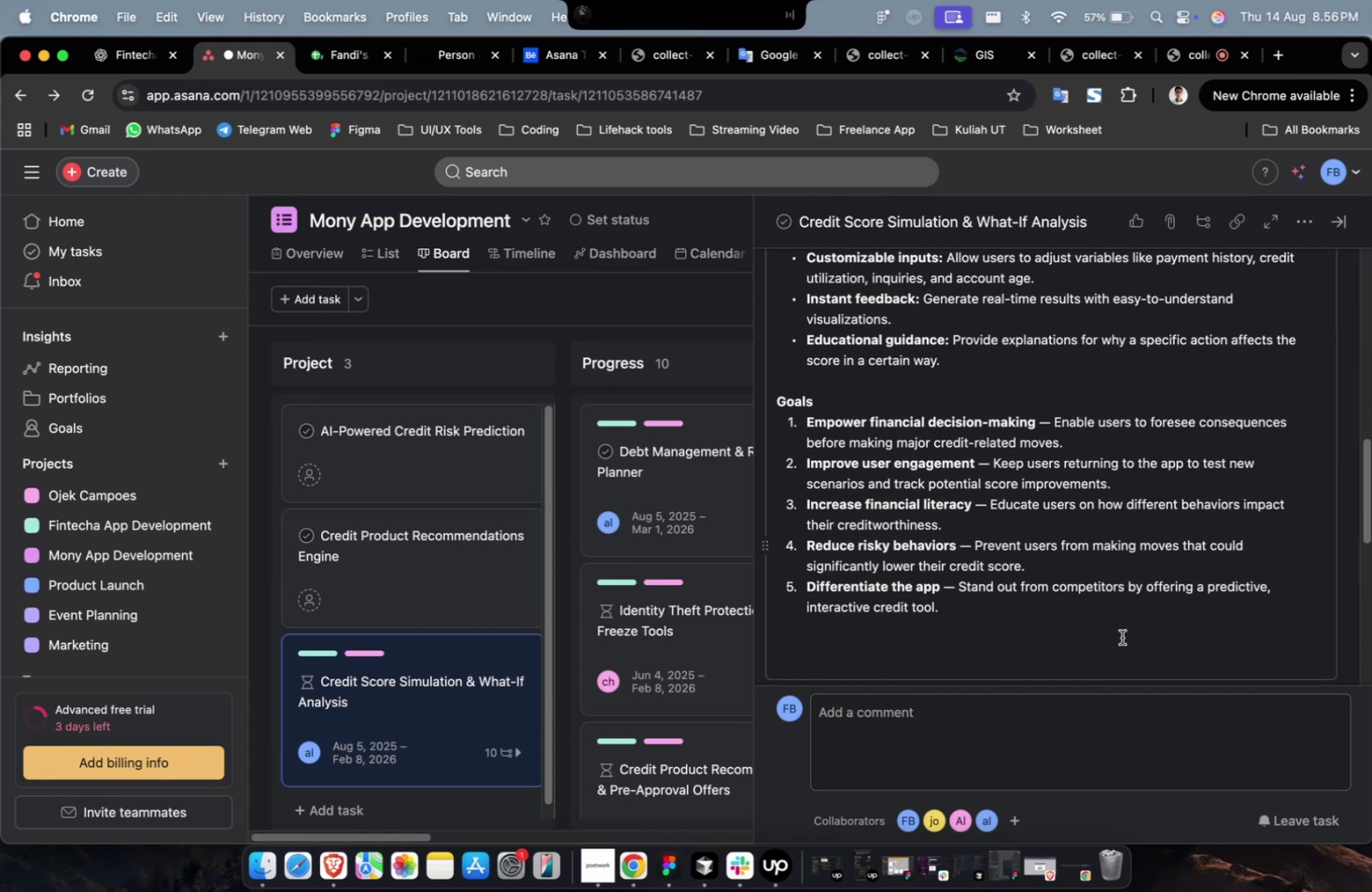 
scroll: coordinate [1161, 607], scroll_direction: down, amount: 2.0
 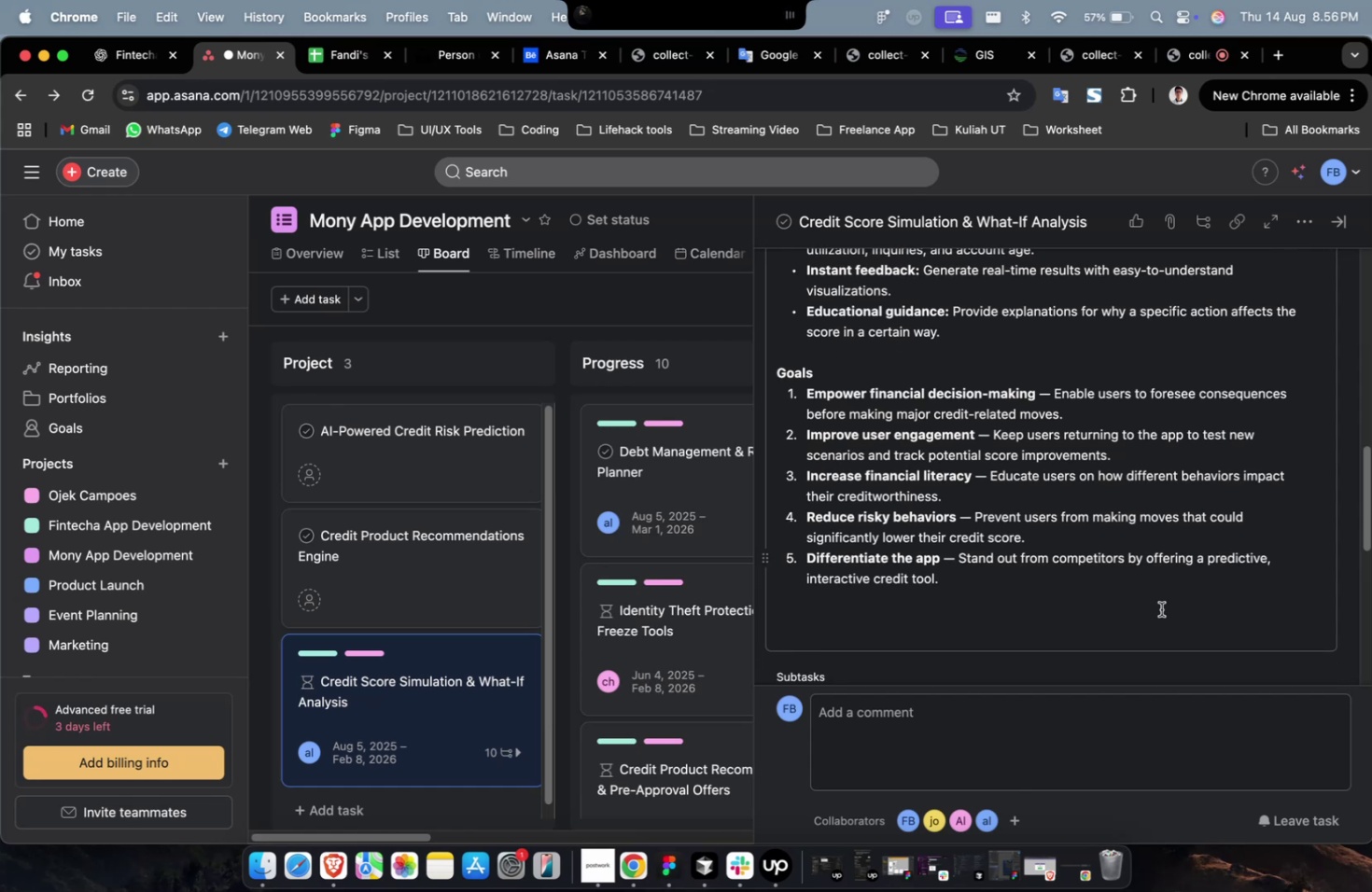 
wait(6.25)
 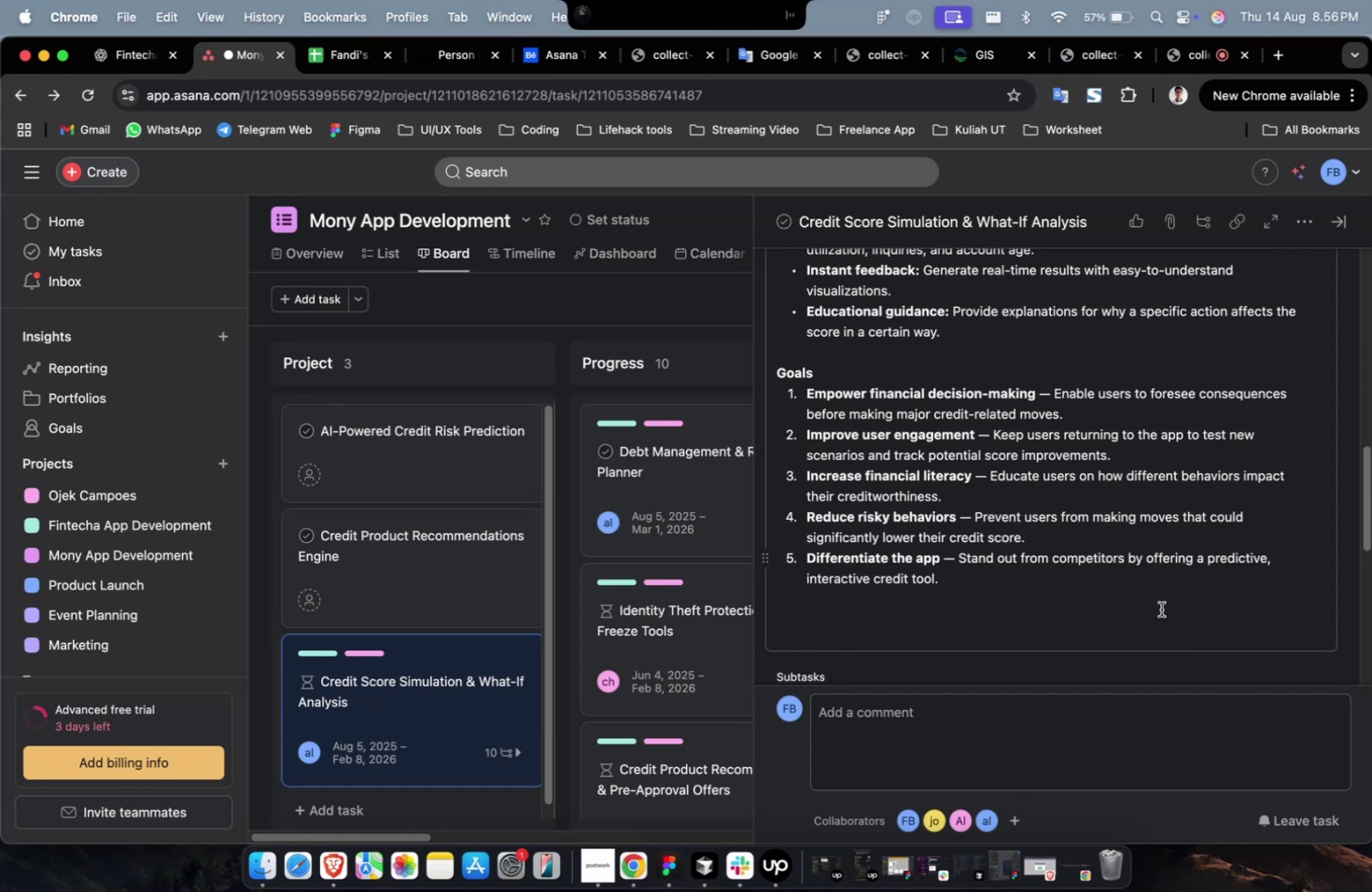 
scroll: coordinate [1160, 608], scroll_direction: up, amount: 1.0
 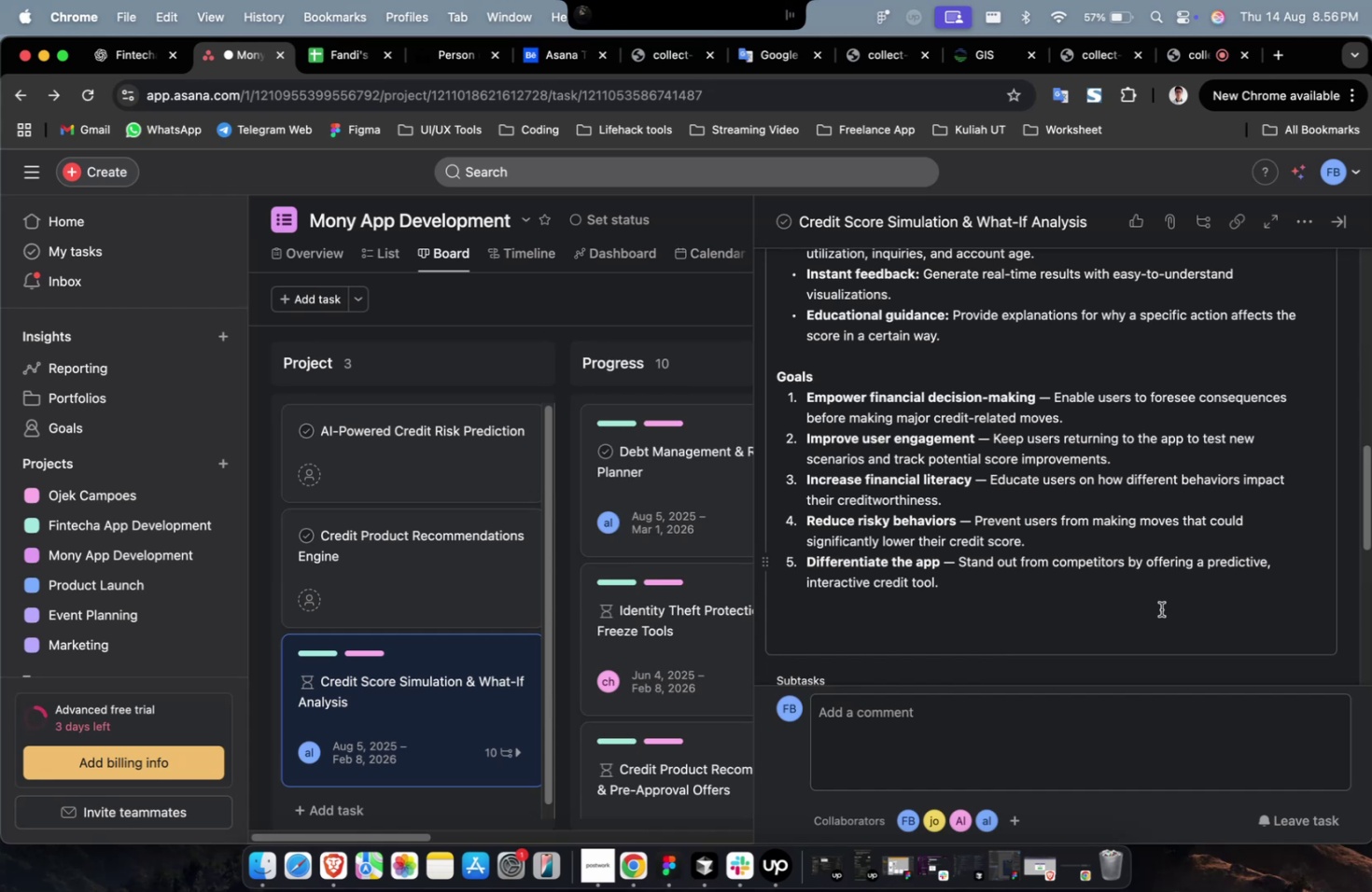 
wait(15.71)
 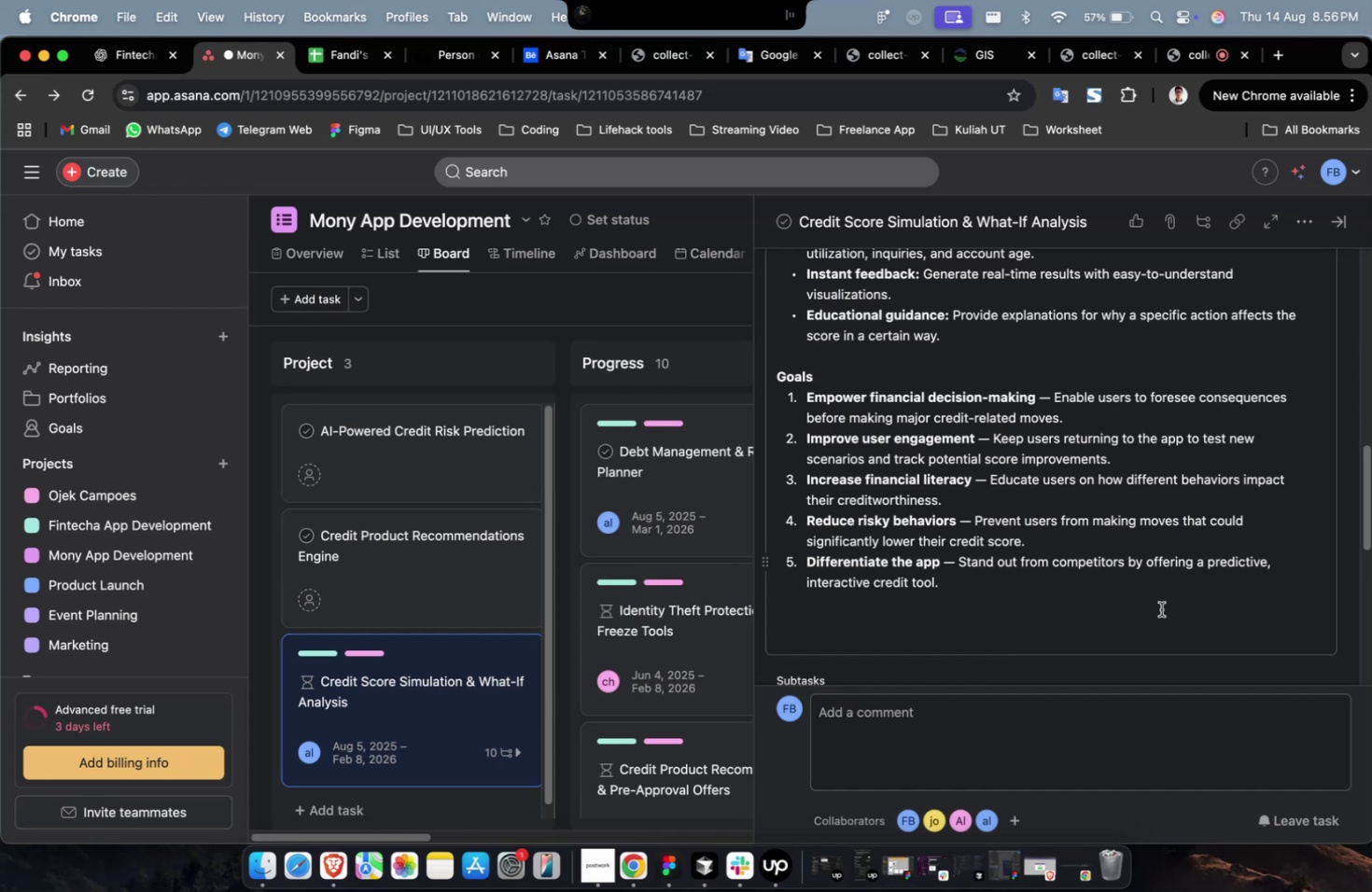 
scroll: coordinate [1160, 608], scroll_direction: down, amount: 4.0
 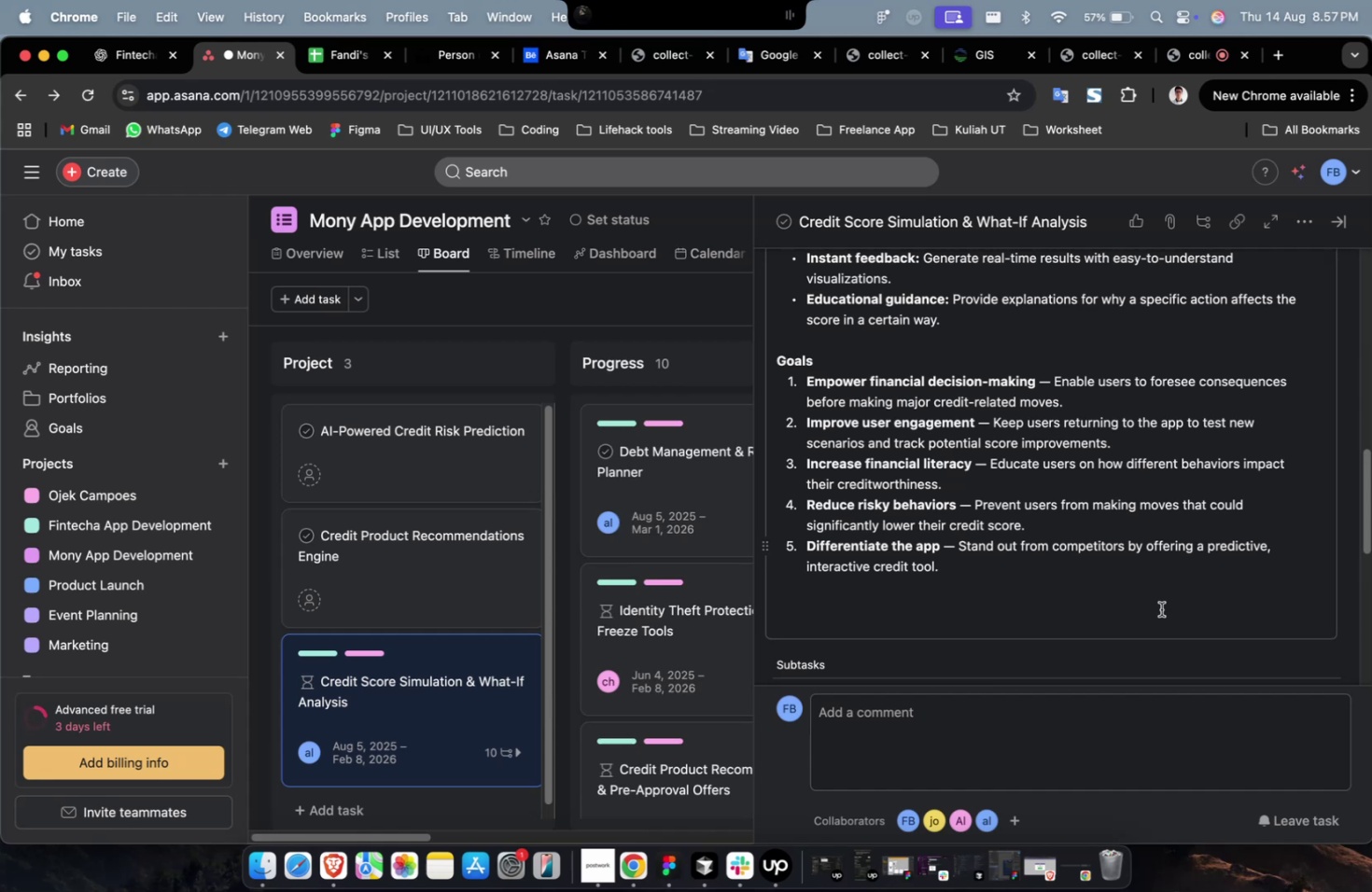 
wait(8.6)
 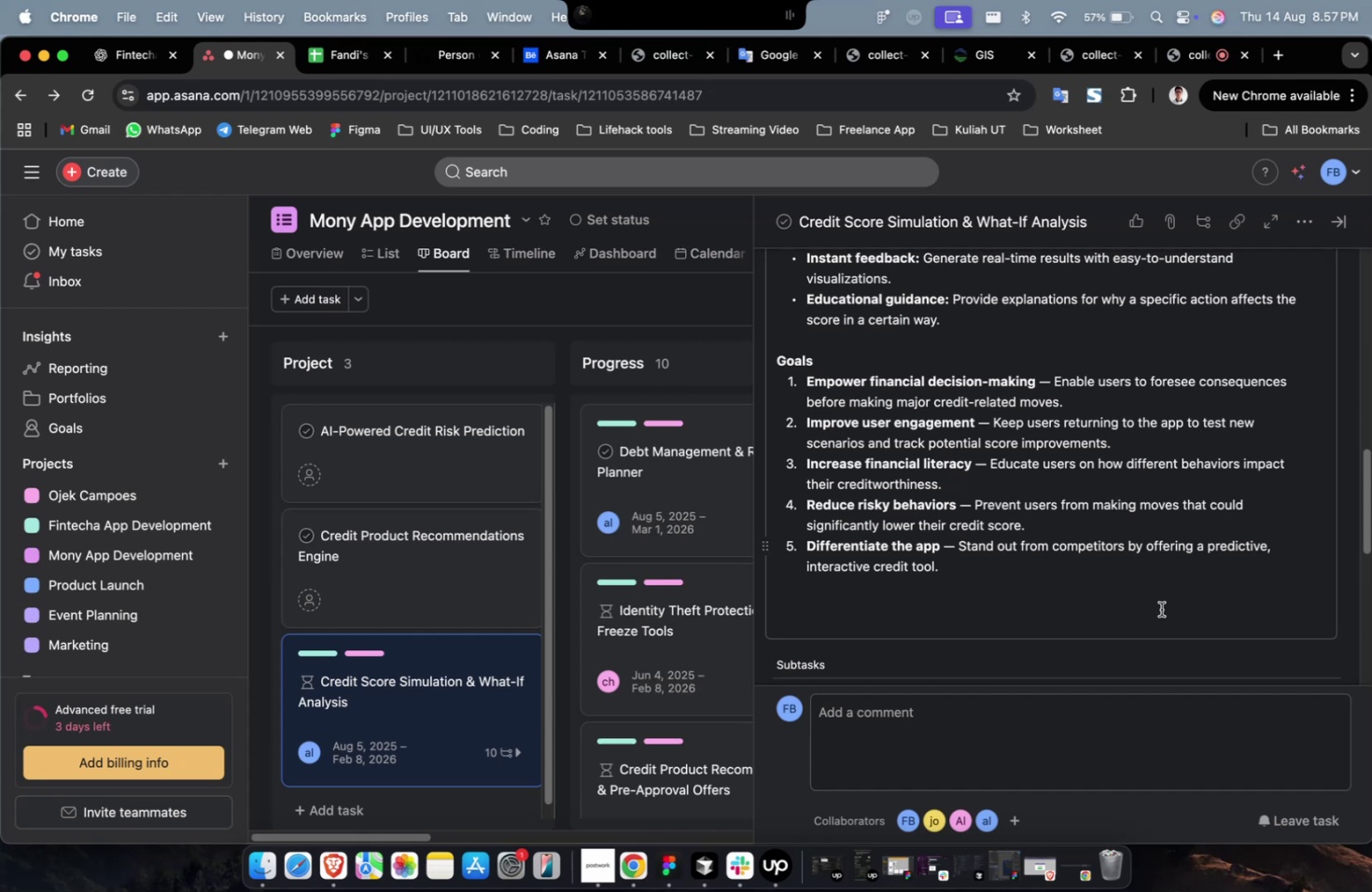 
scroll: coordinate [1102, 596], scroll_direction: up, amount: 4.0
 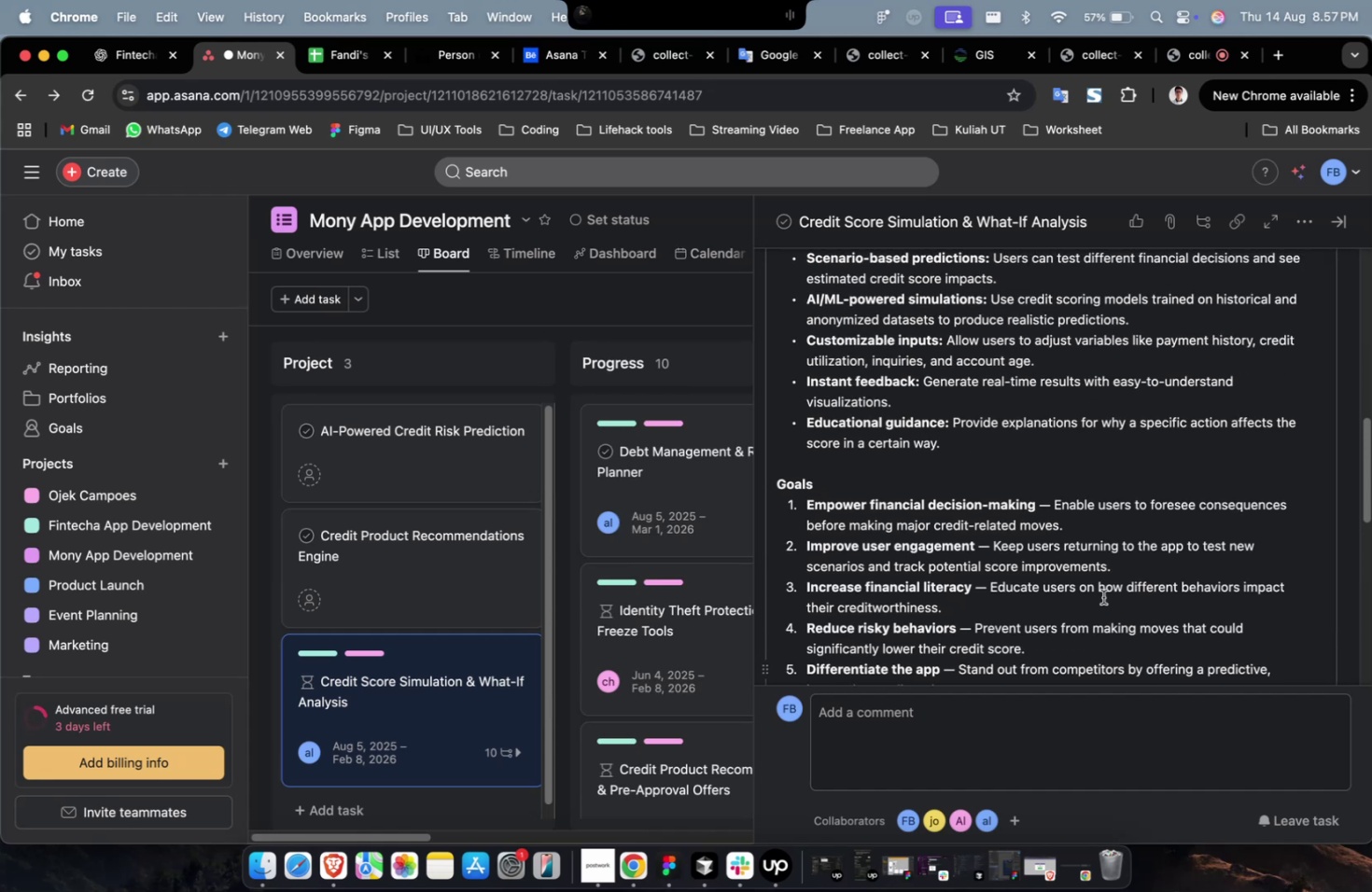 
scroll: coordinate [1102, 596], scroll_direction: down, amount: 13.0
 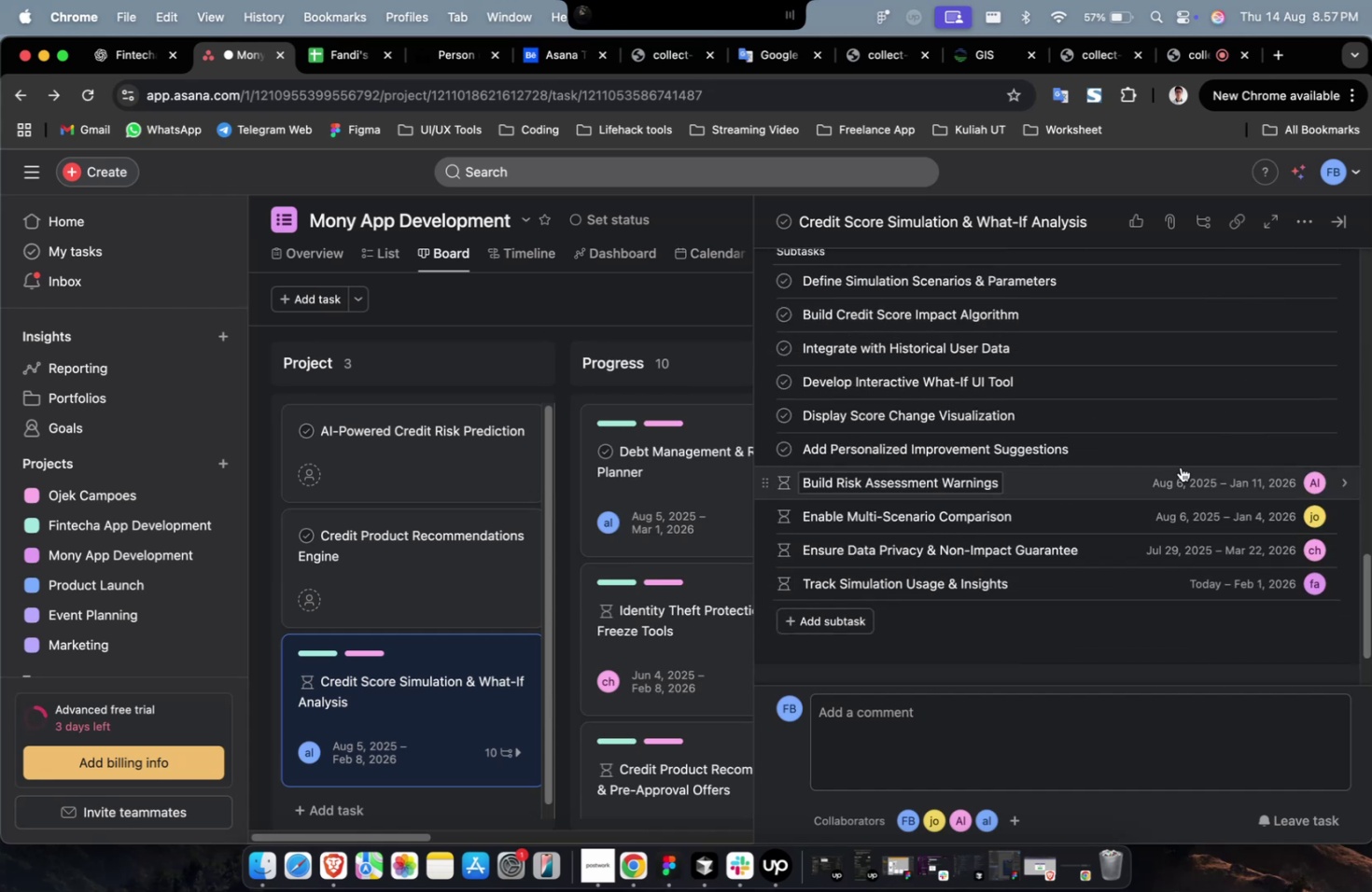 
left_click([1183, 453])
 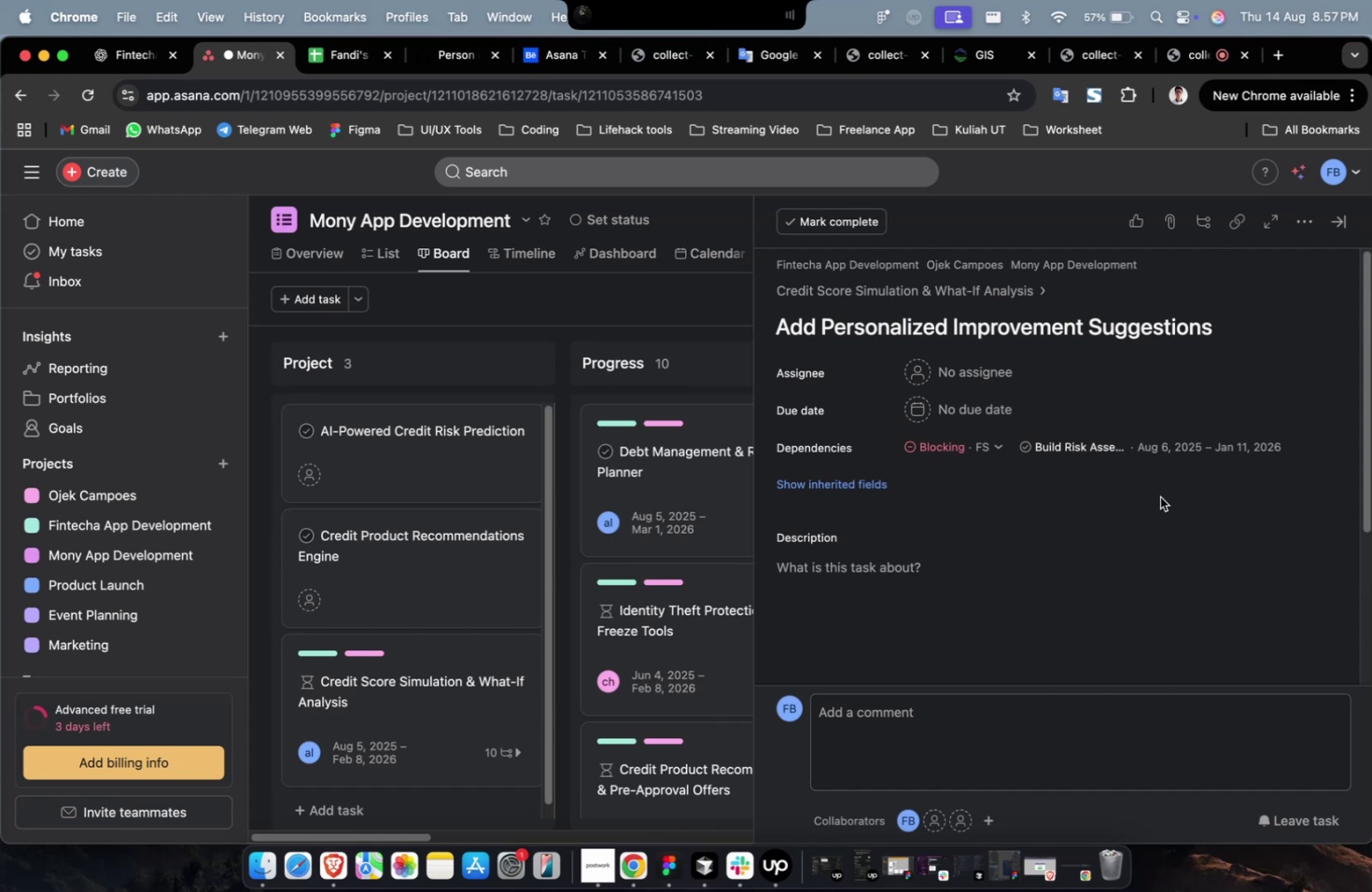 
wait(19.47)
 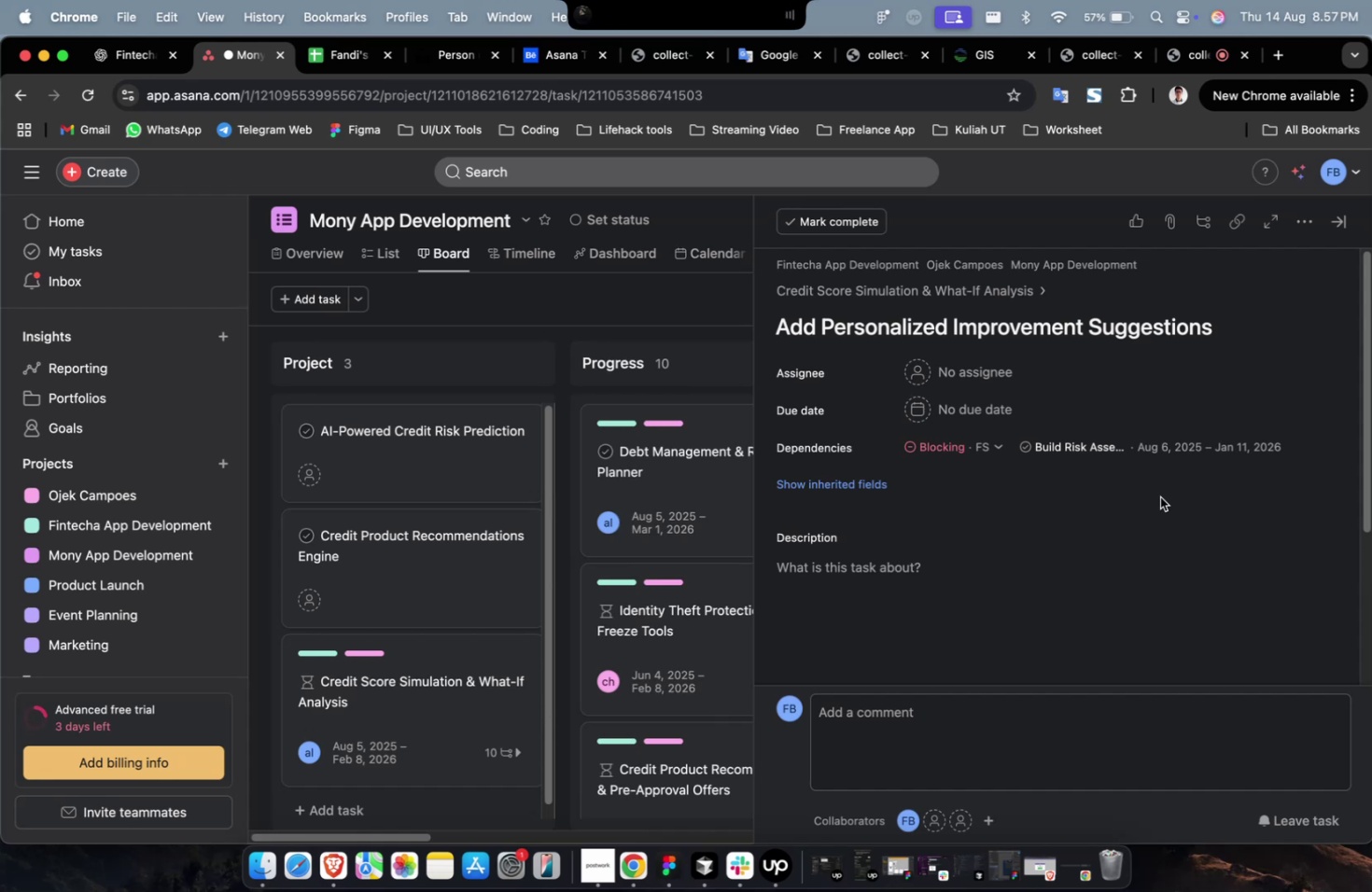 
left_click([996, 383])
 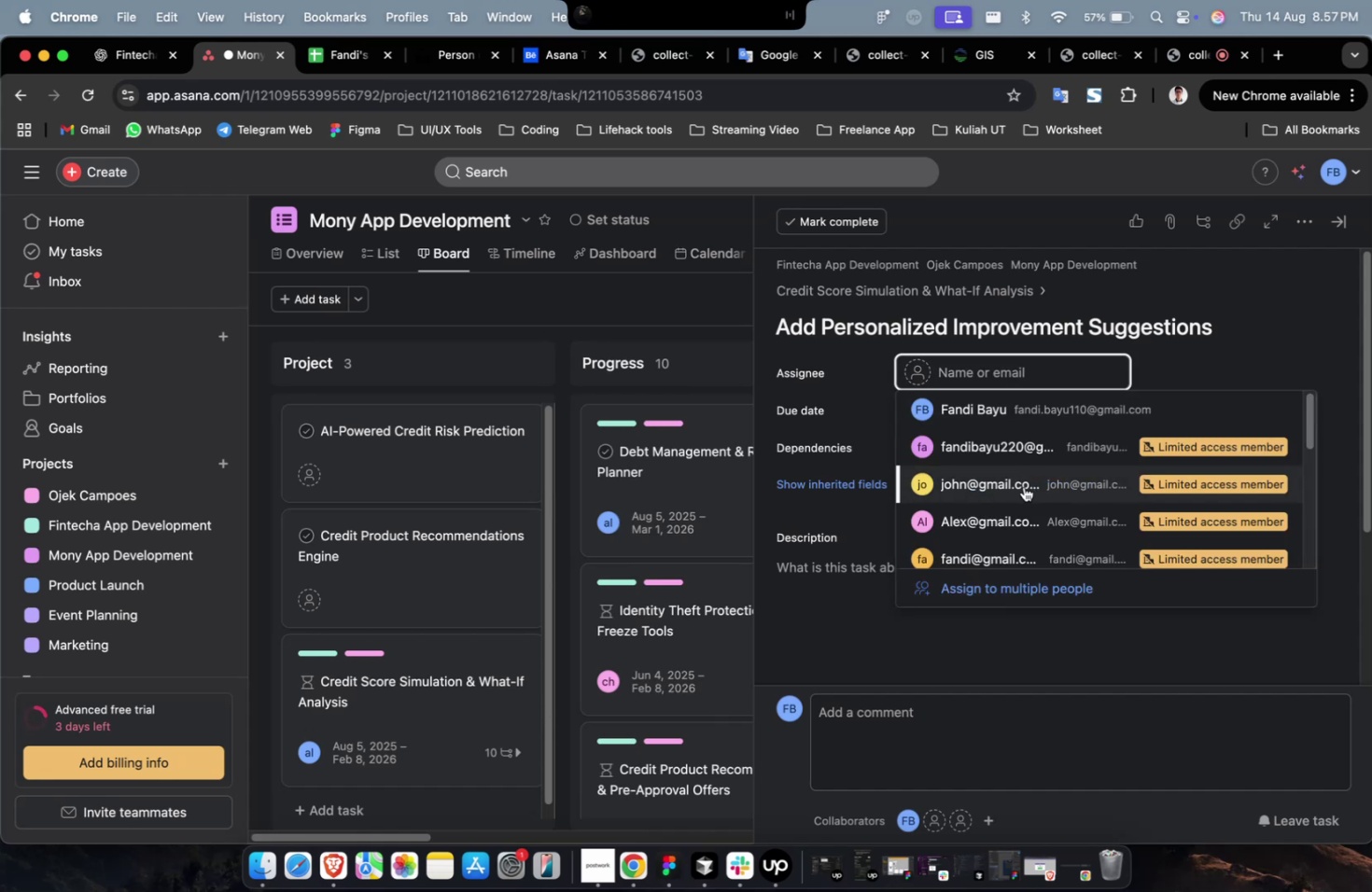 
left_click([1024, 487])
 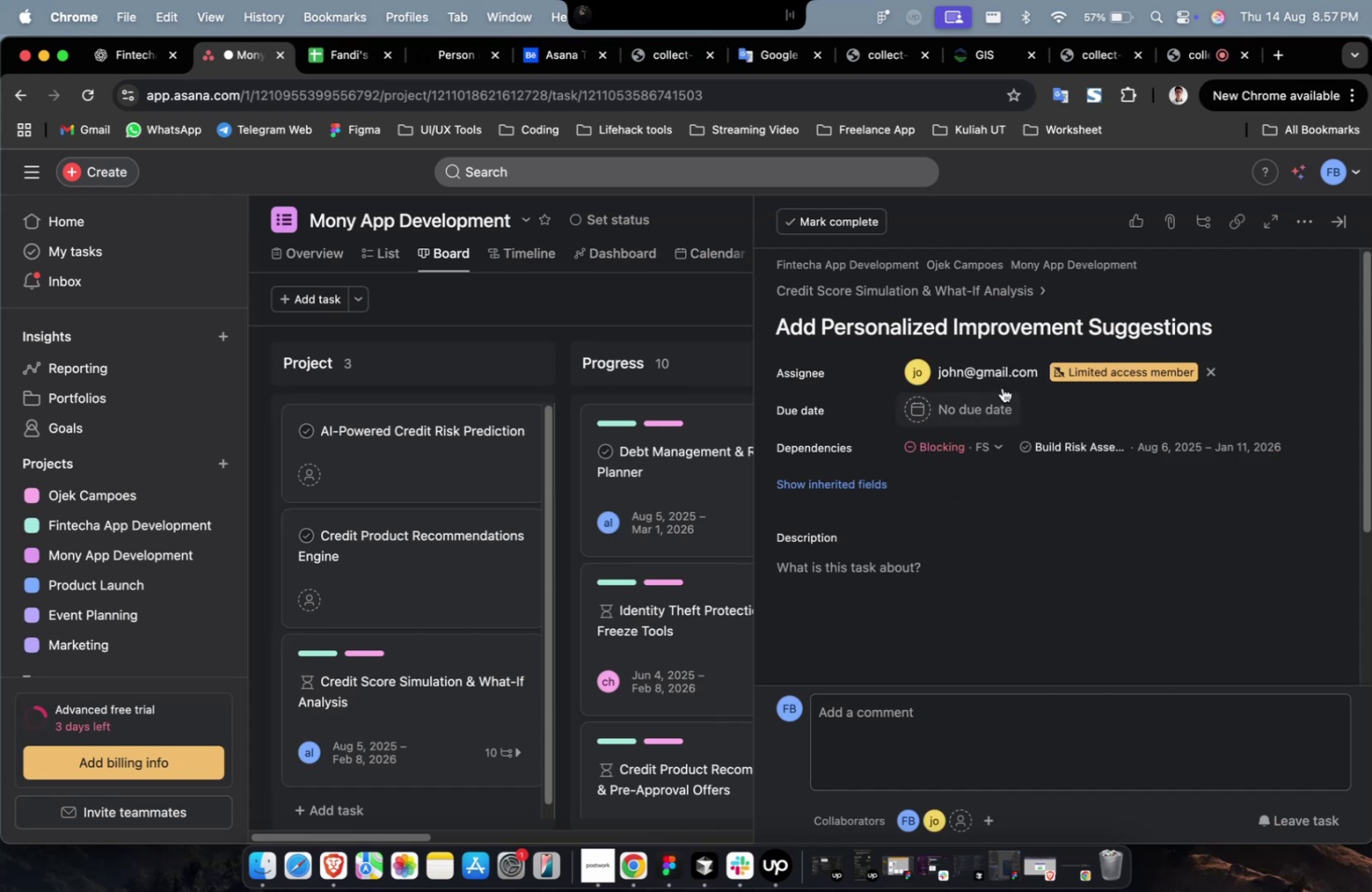 
double_click([1001, 386])
 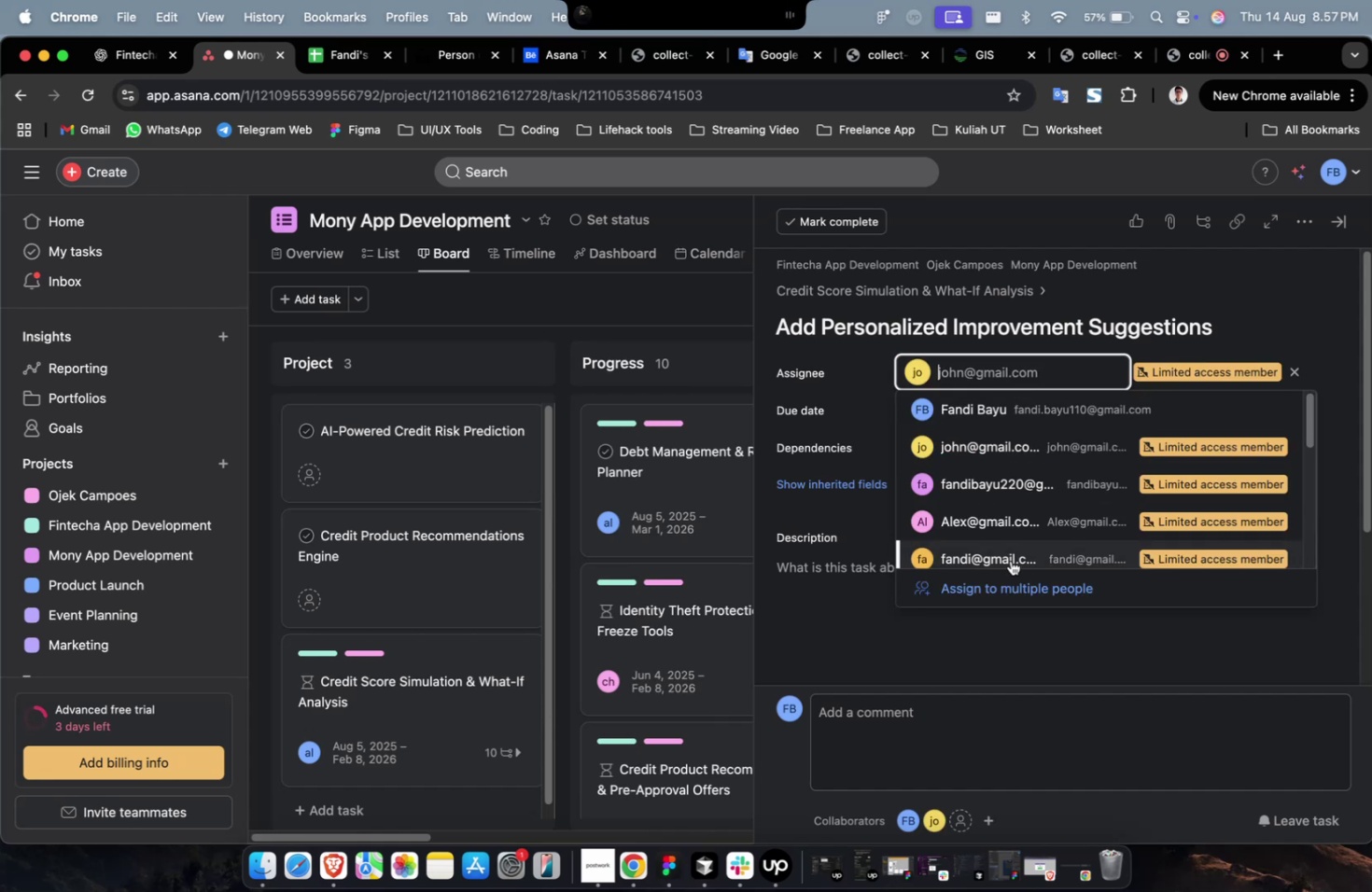 
triple_click([1010, 560])
 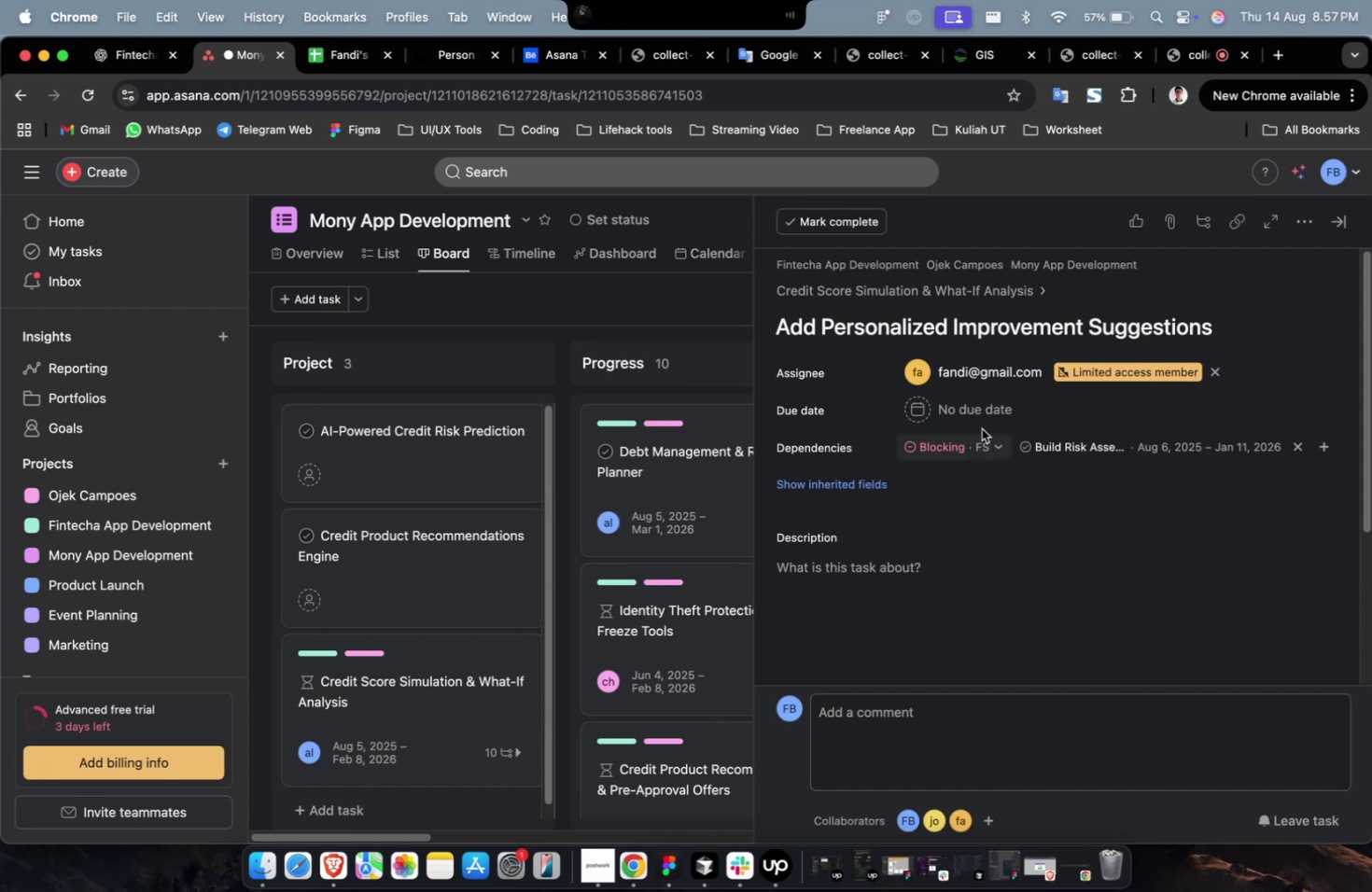 
triple_click([981, 427])
 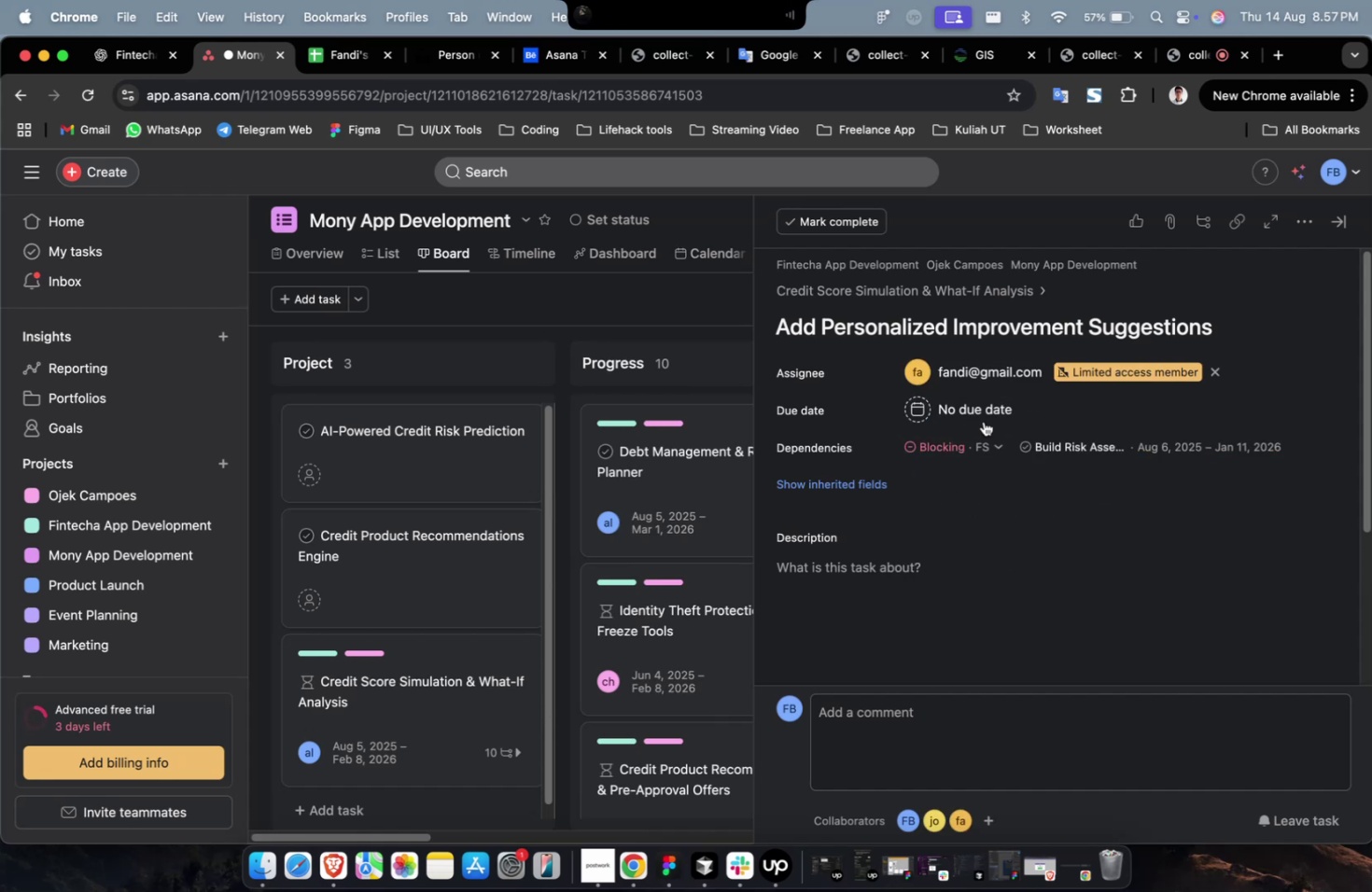 
triple_click([984, 415])
 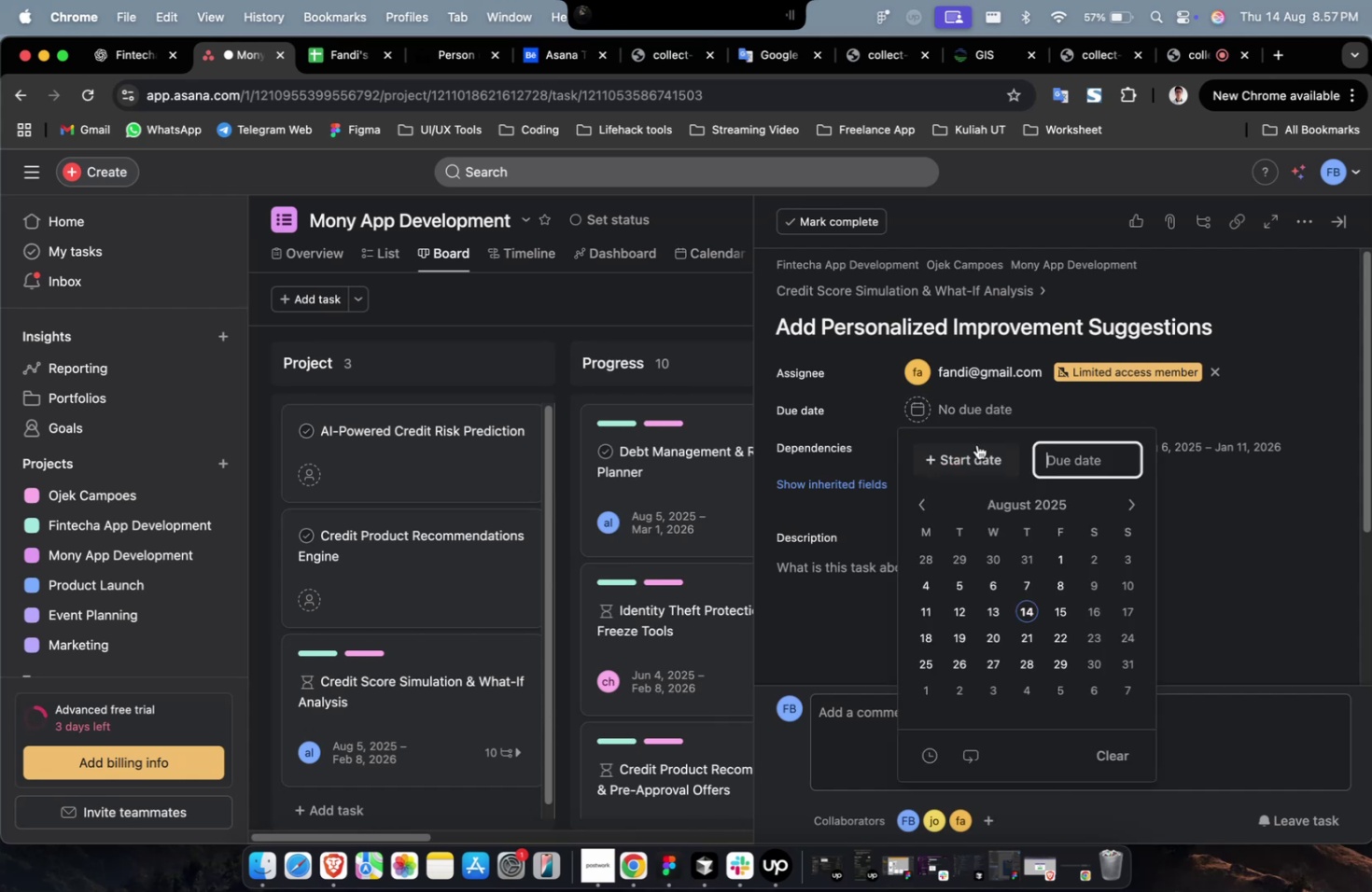 
triple_click([976, 444])
 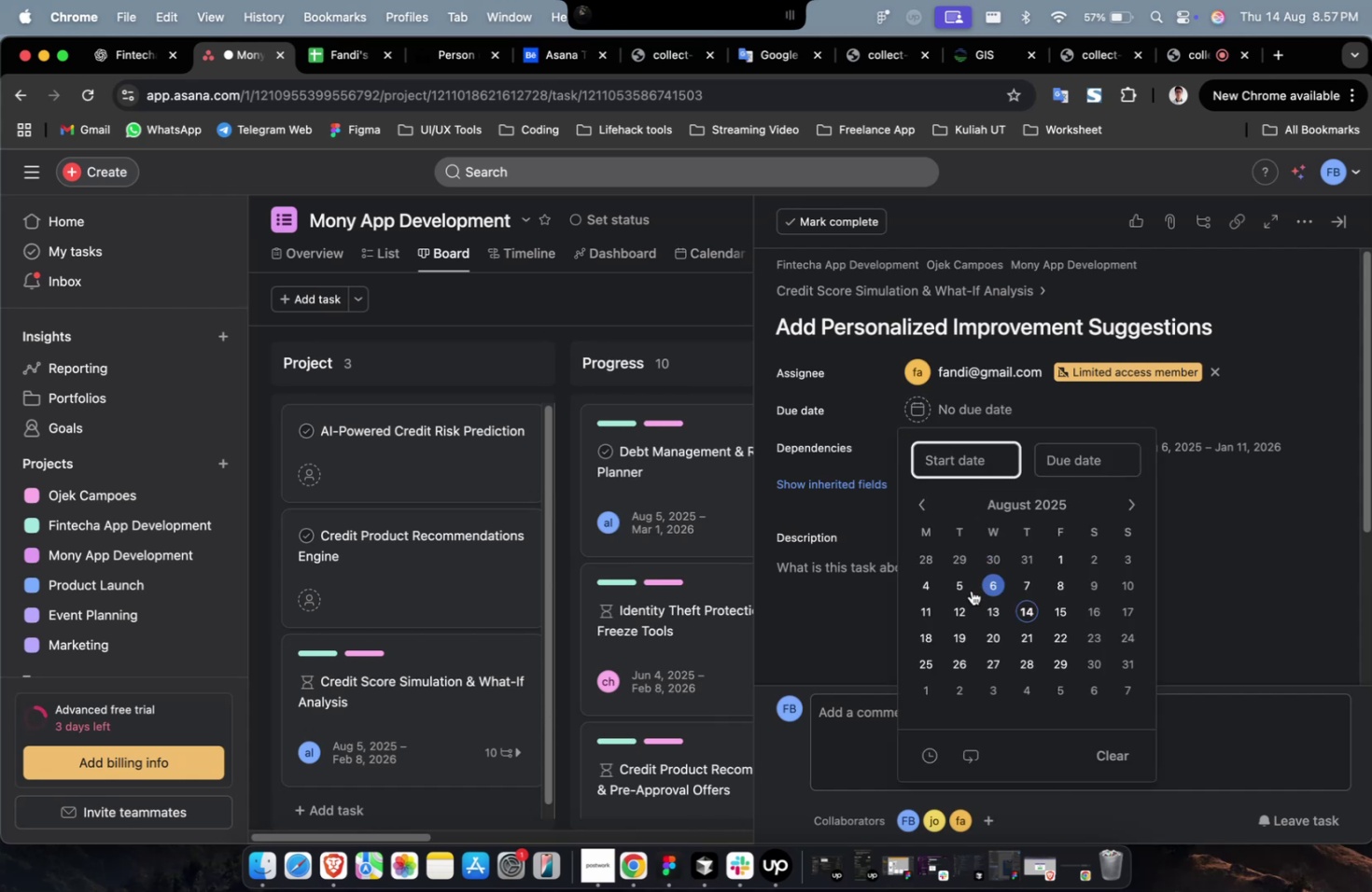 
left_click([959, 585])
 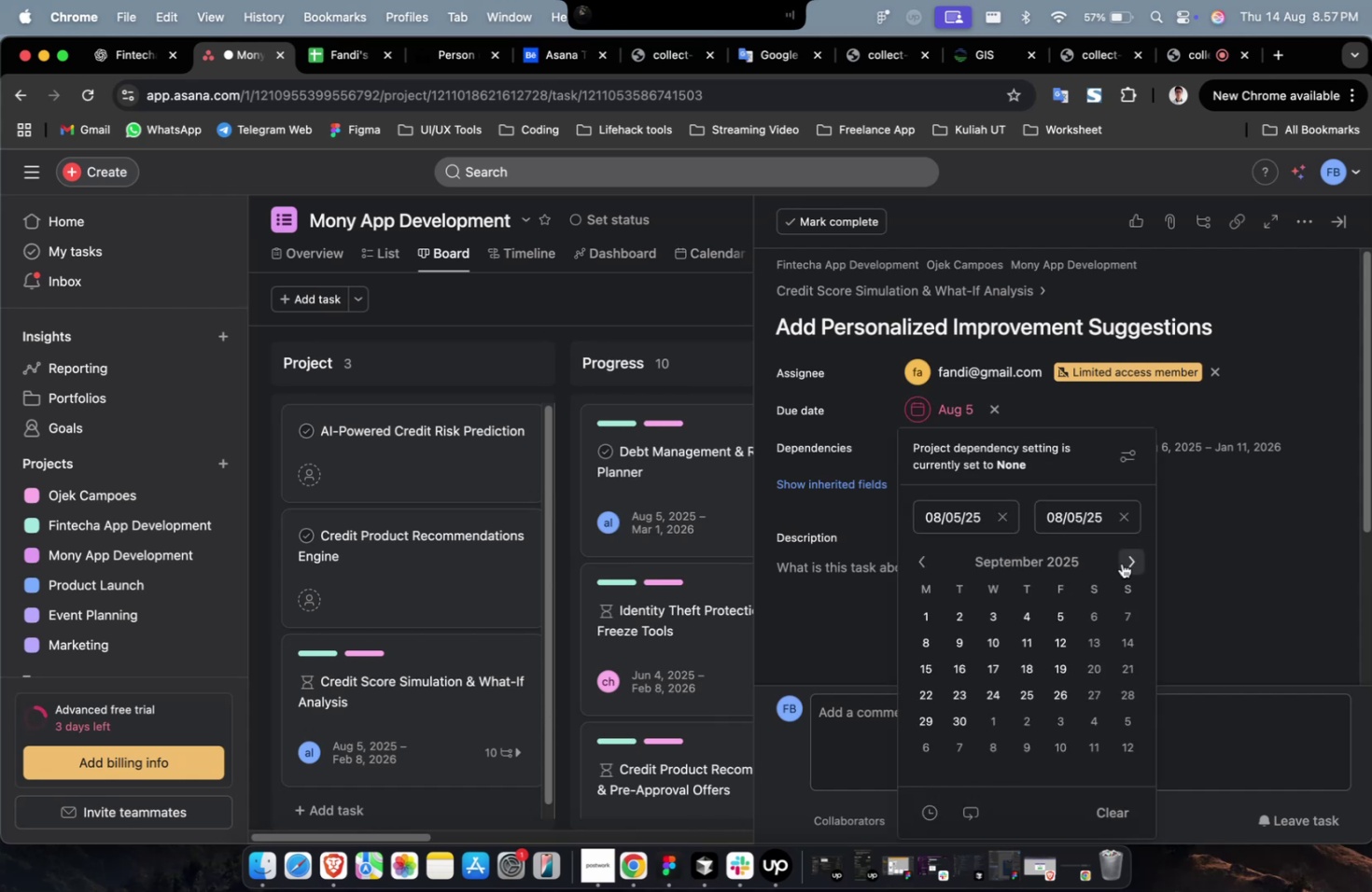 
triple_click([1125, 564])
 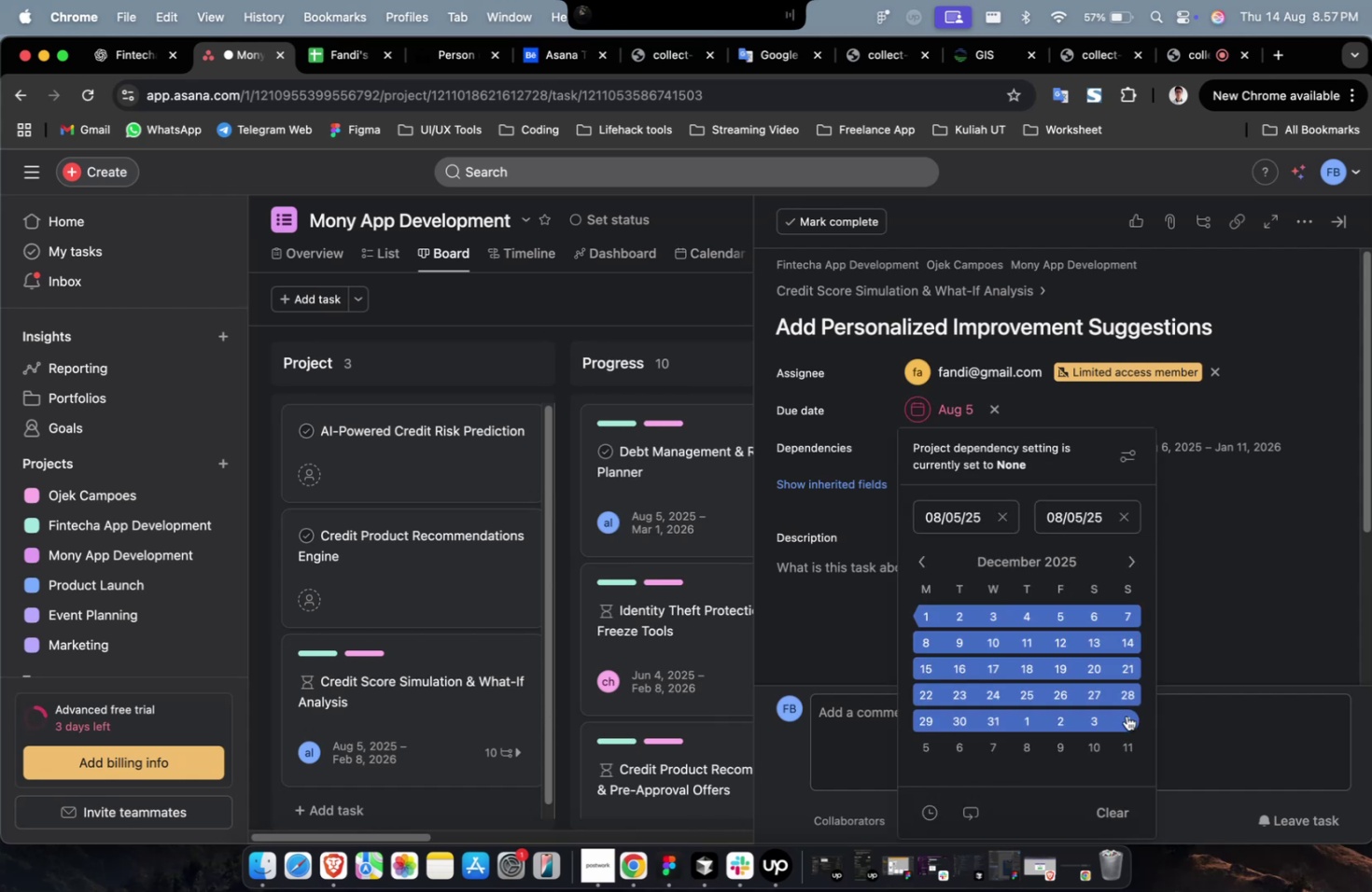 
triple_click([1126, 715])
 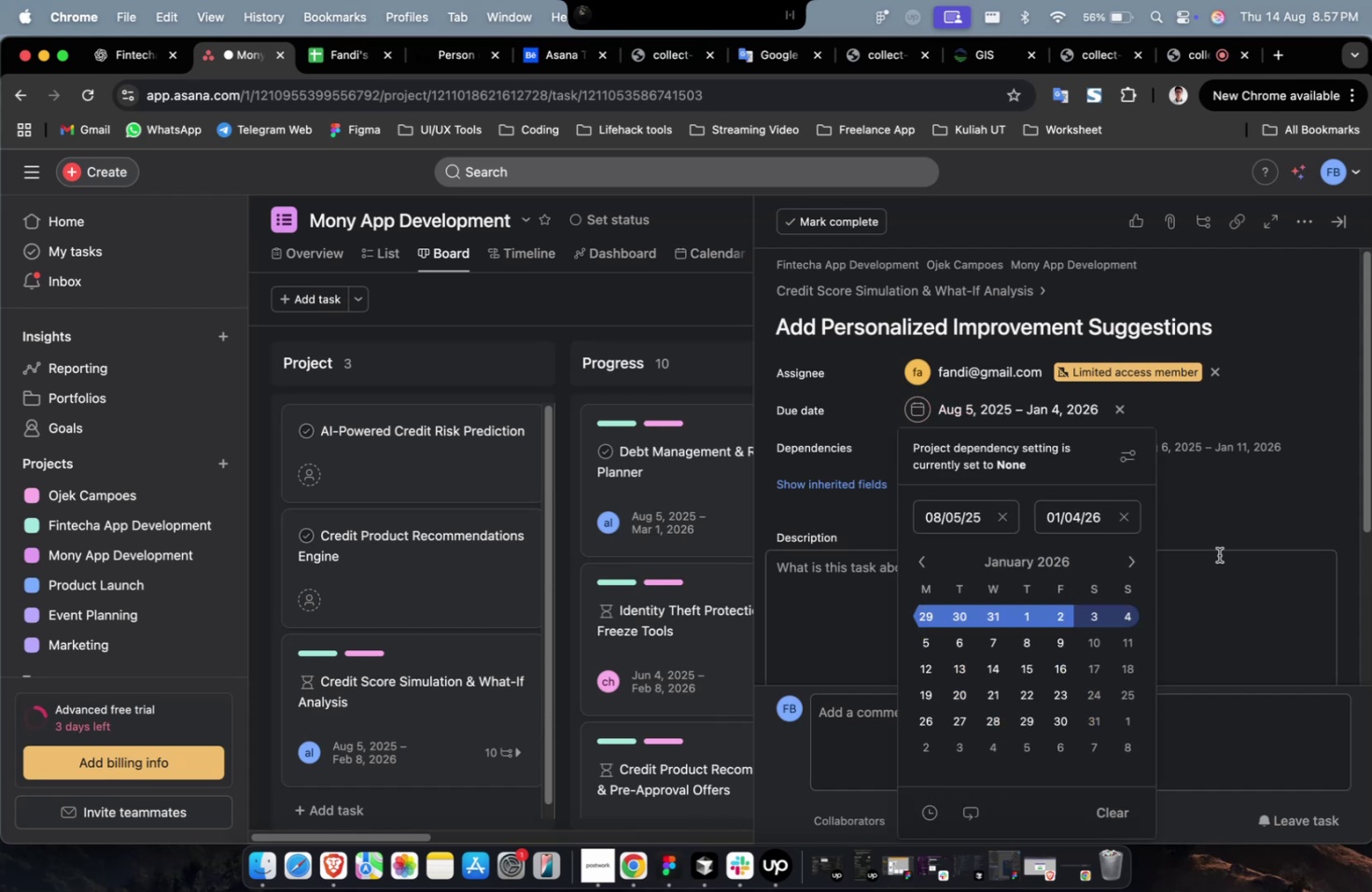 
triple_click([1223, 554])
 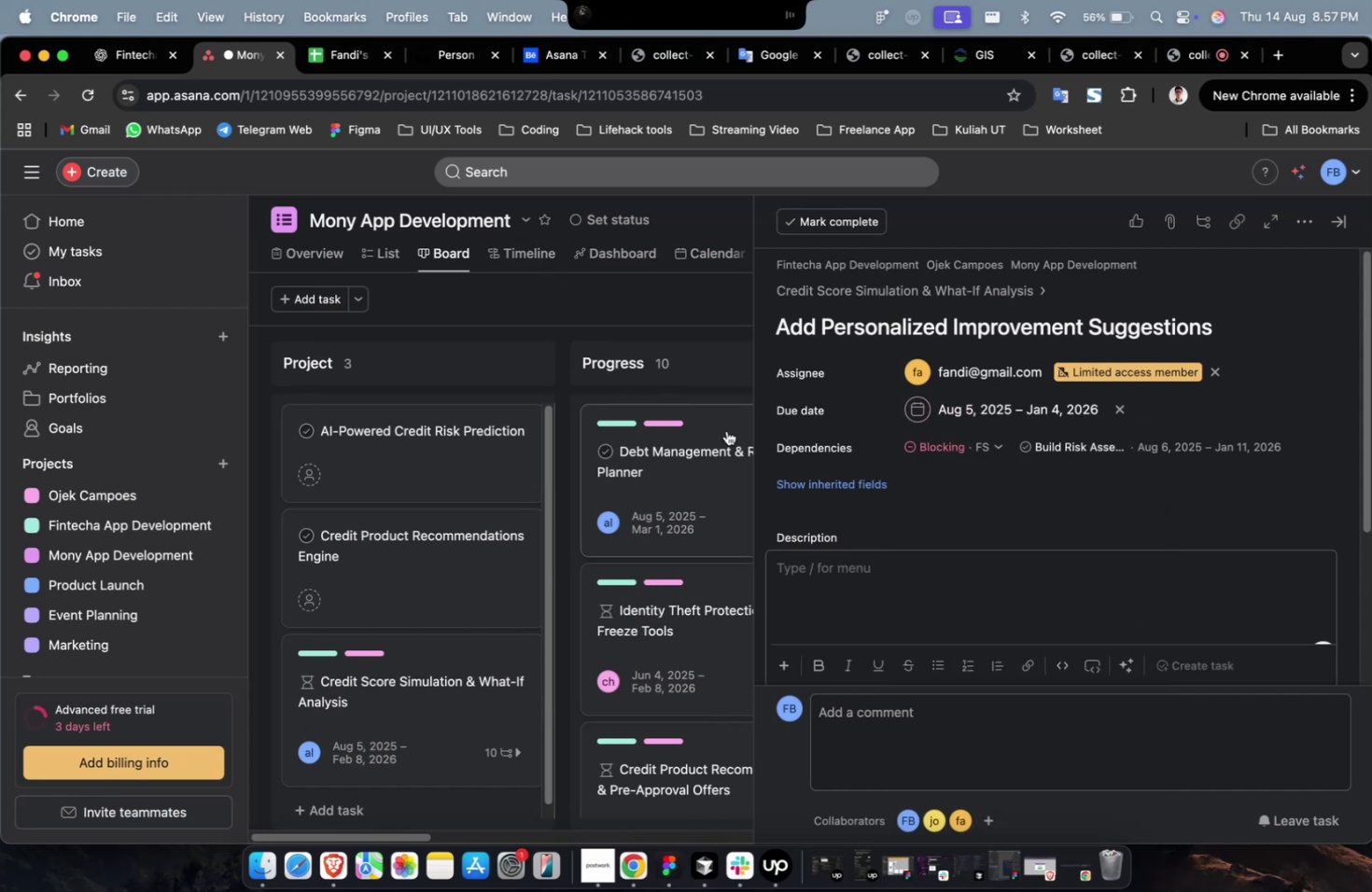 
left_click([796, 476])
 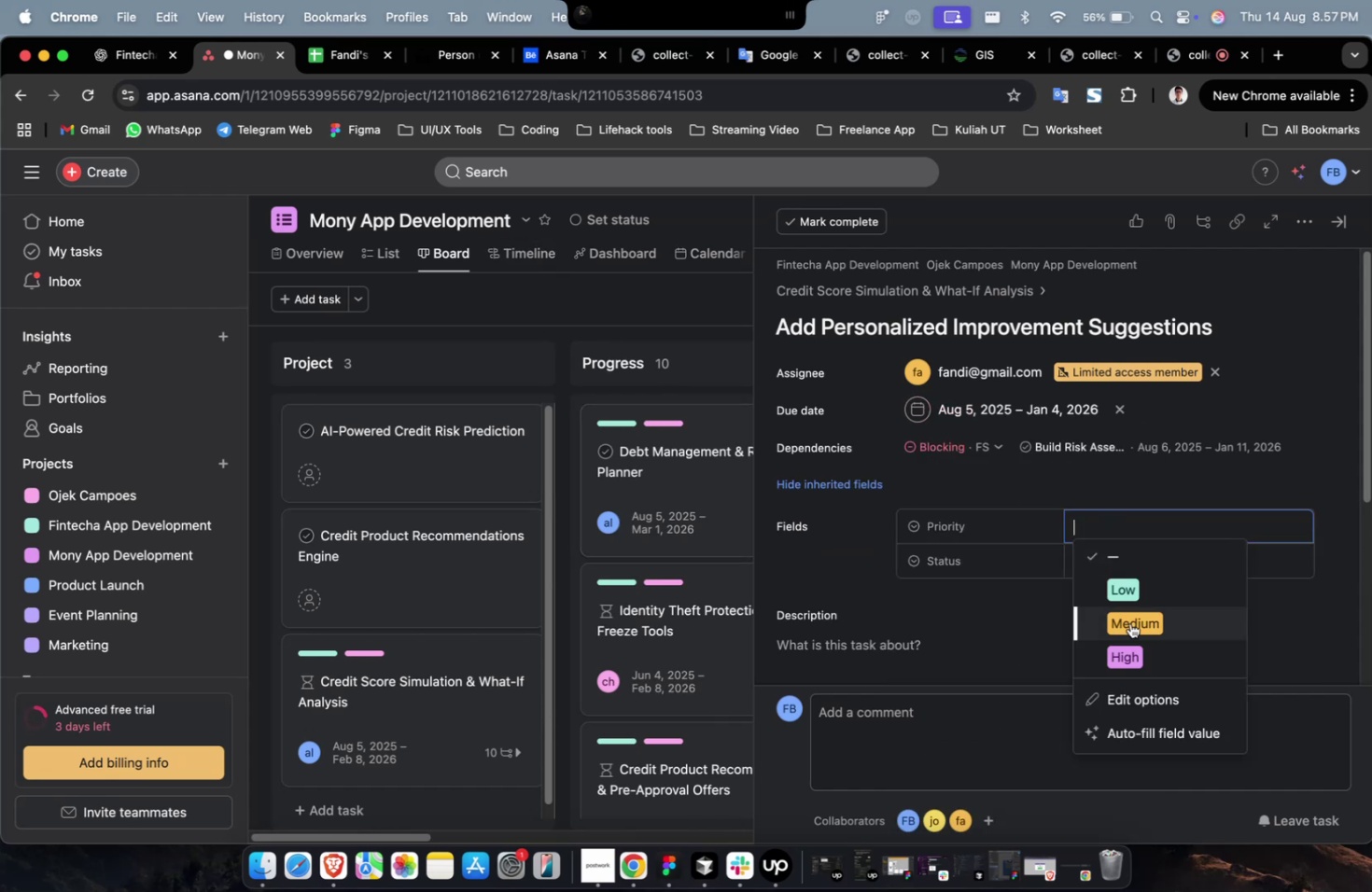 
triple_click([1135, 650])
 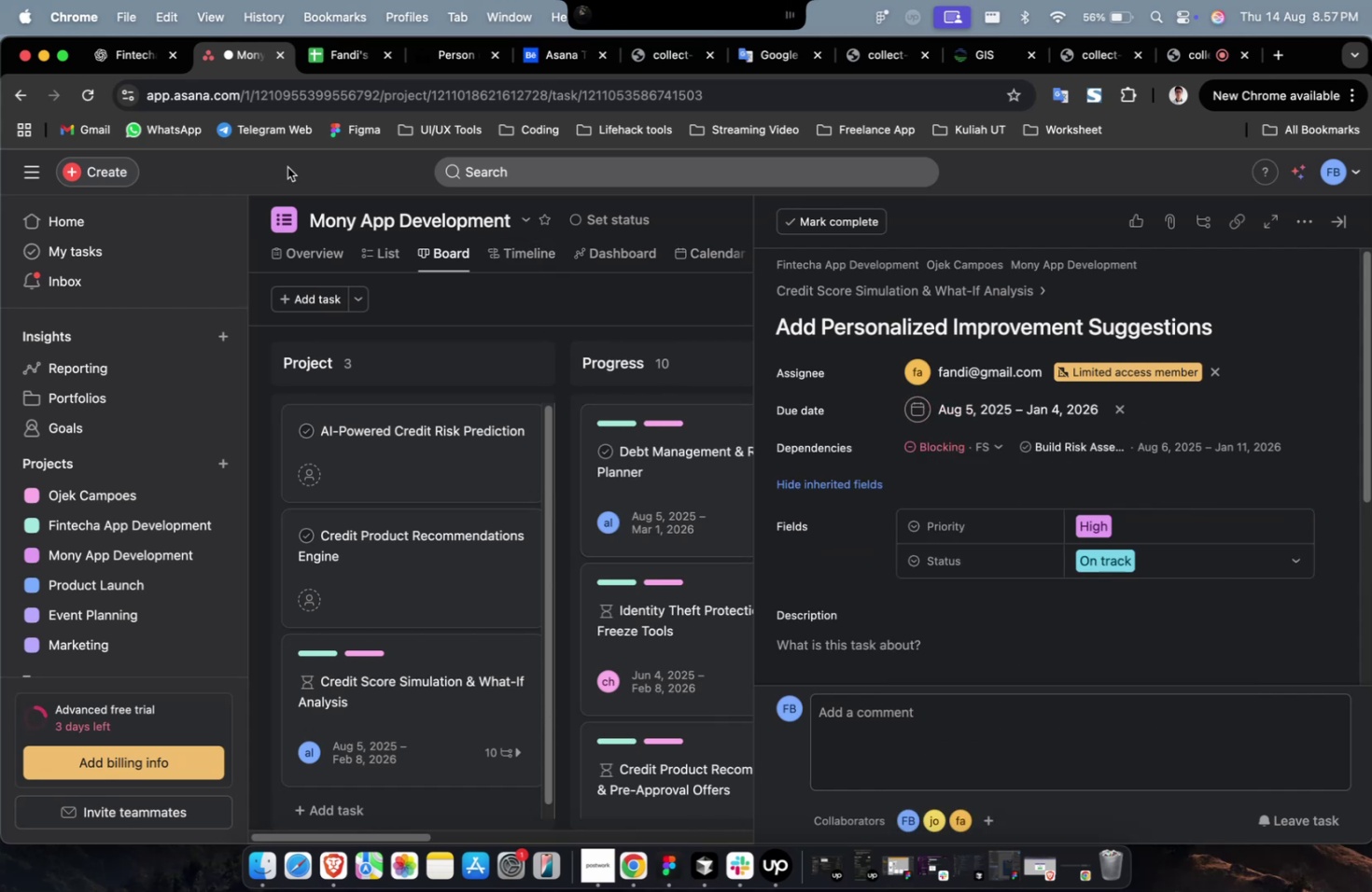 
triple_click([129, 54])
 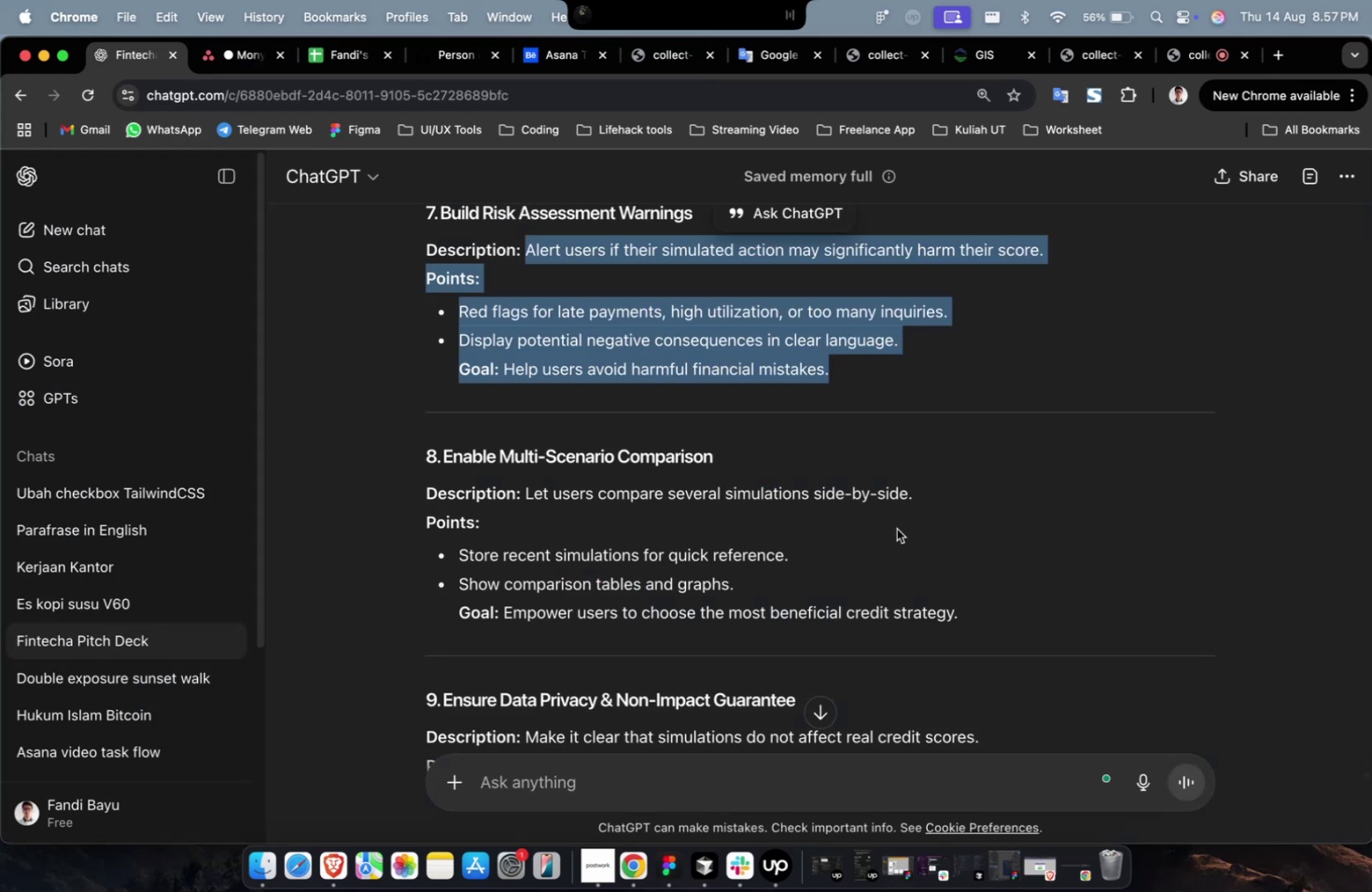 
scroll: coordinate [913, 534], scroll_direction: up, amount: 3.0
 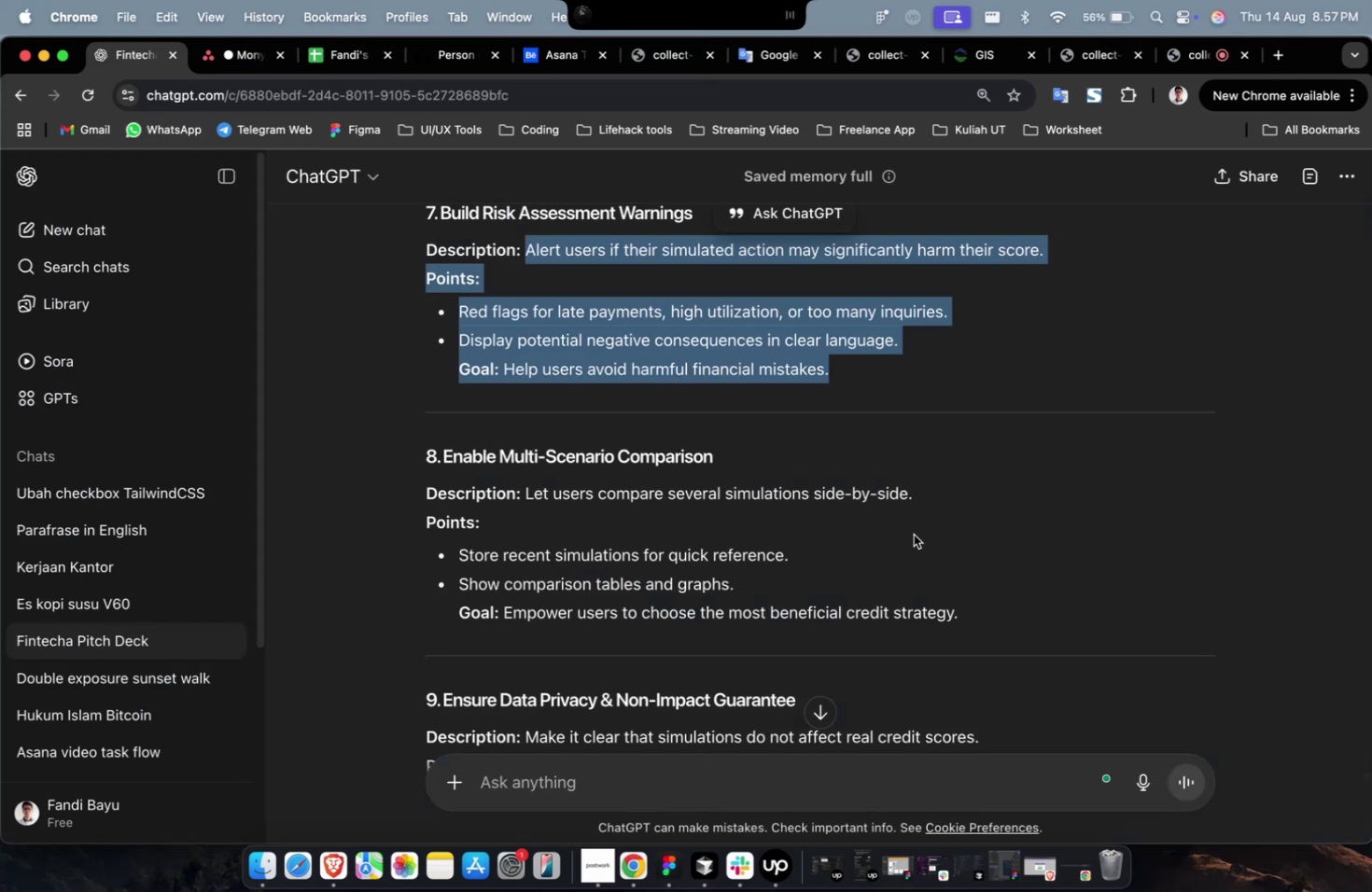 
left_click([913, 534])
 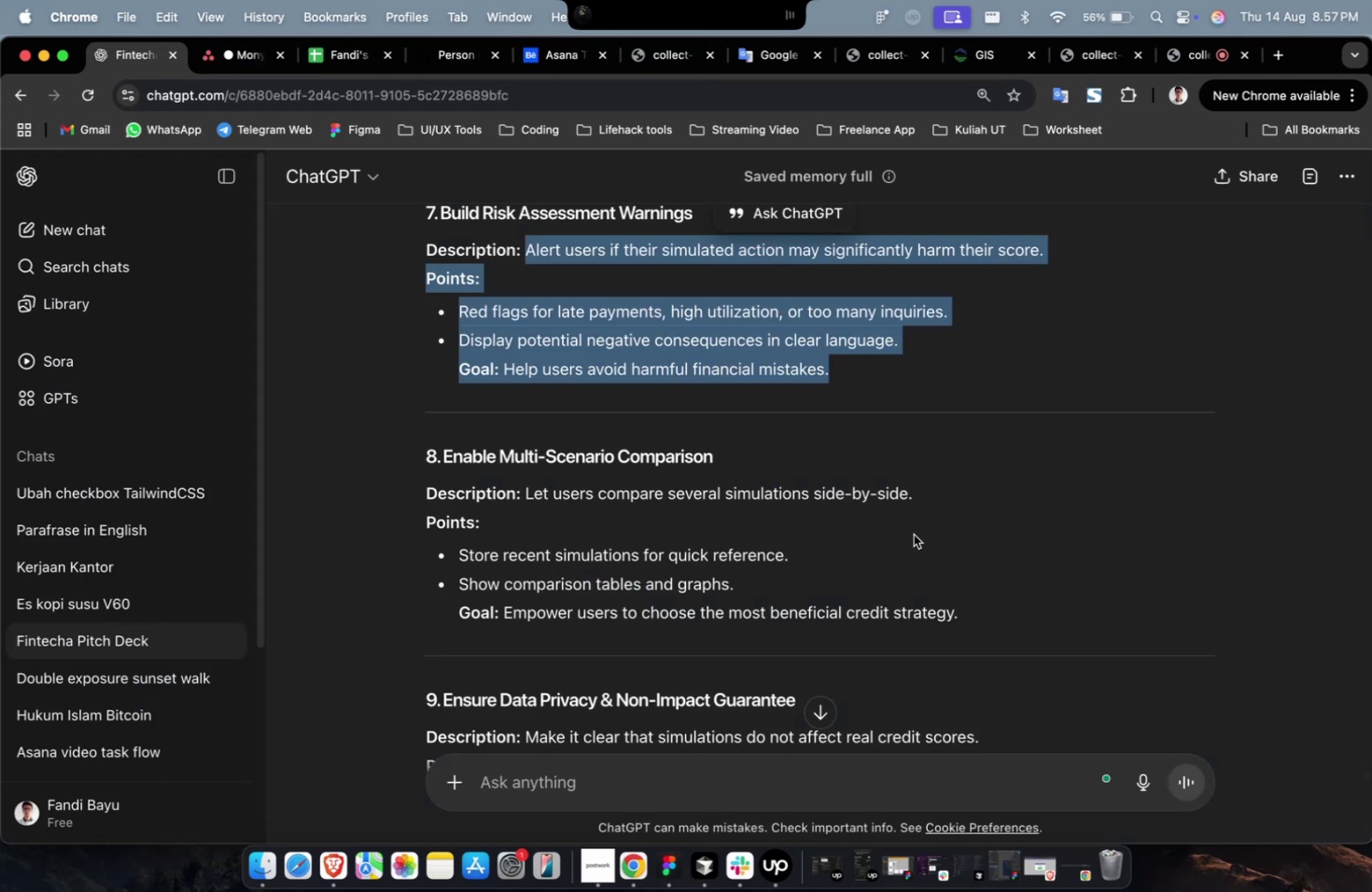 
scroll: coordinate [911, 533], scroll_direction: up, amount: 17.0
 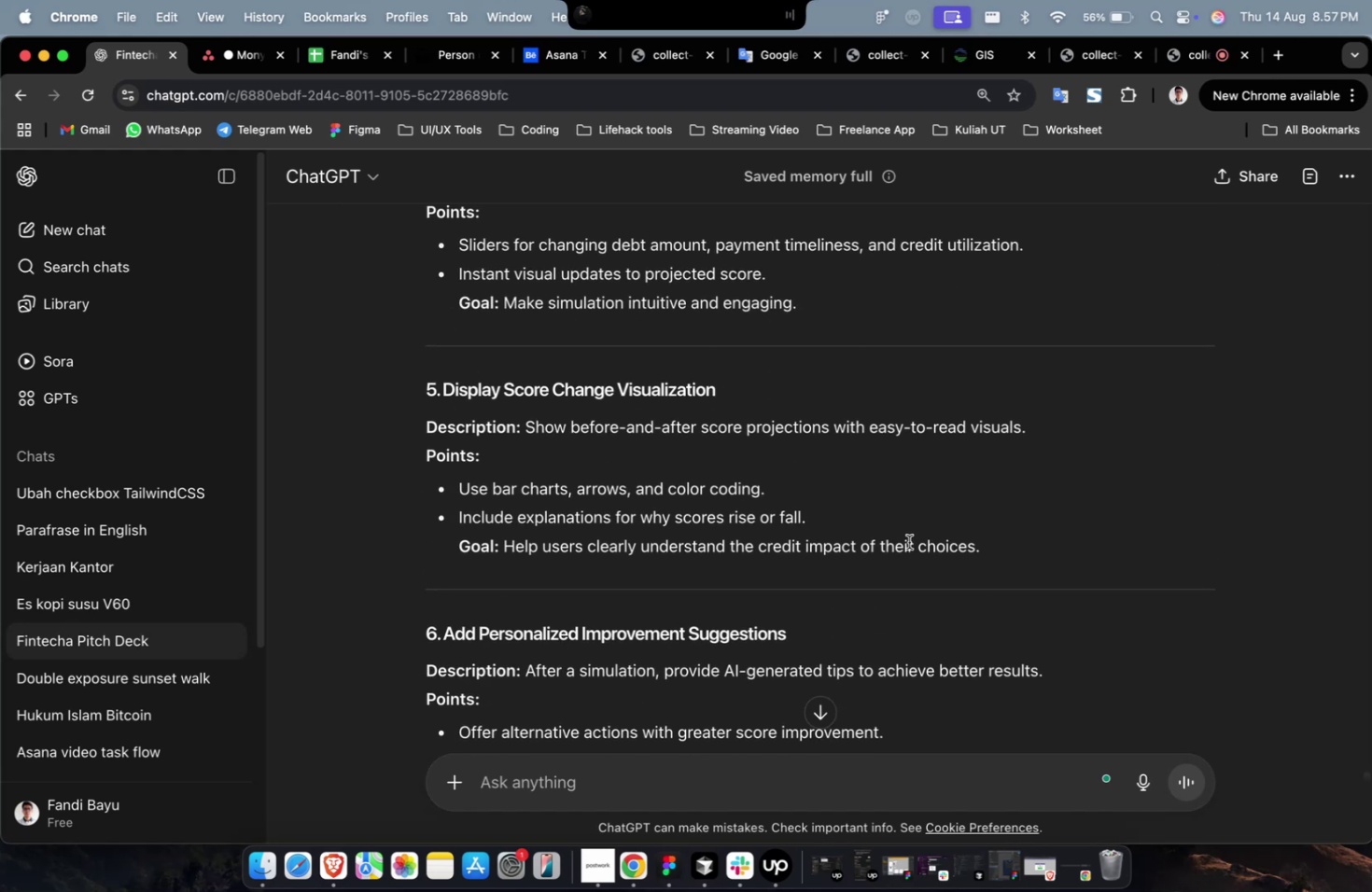 
scroll: coordinate [913, 557], scroll_direction: down, amount: 4.0
 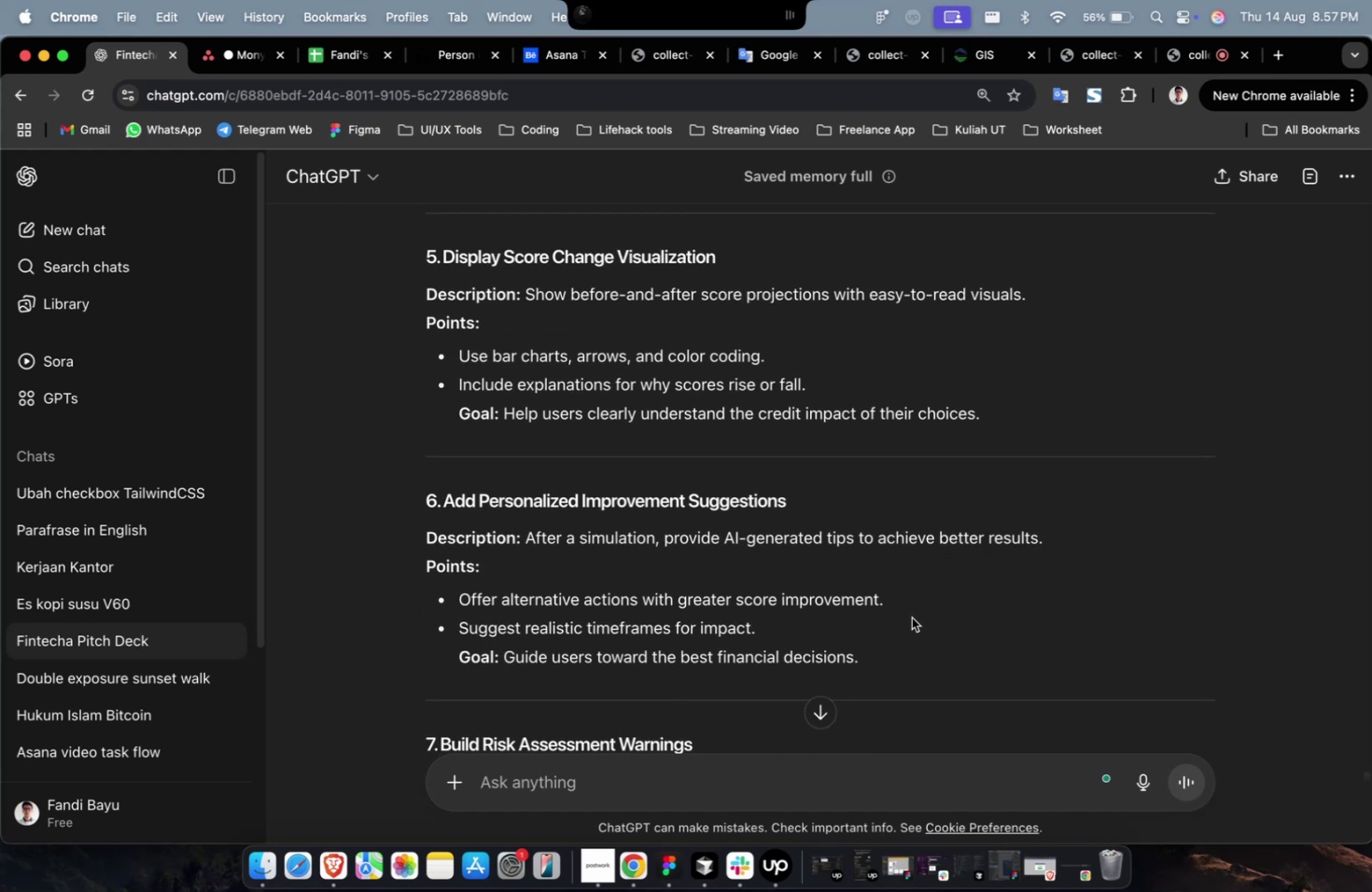 
left_click_drag(start_coordinate=[901, 657], to_coordinate=[527, 541])
 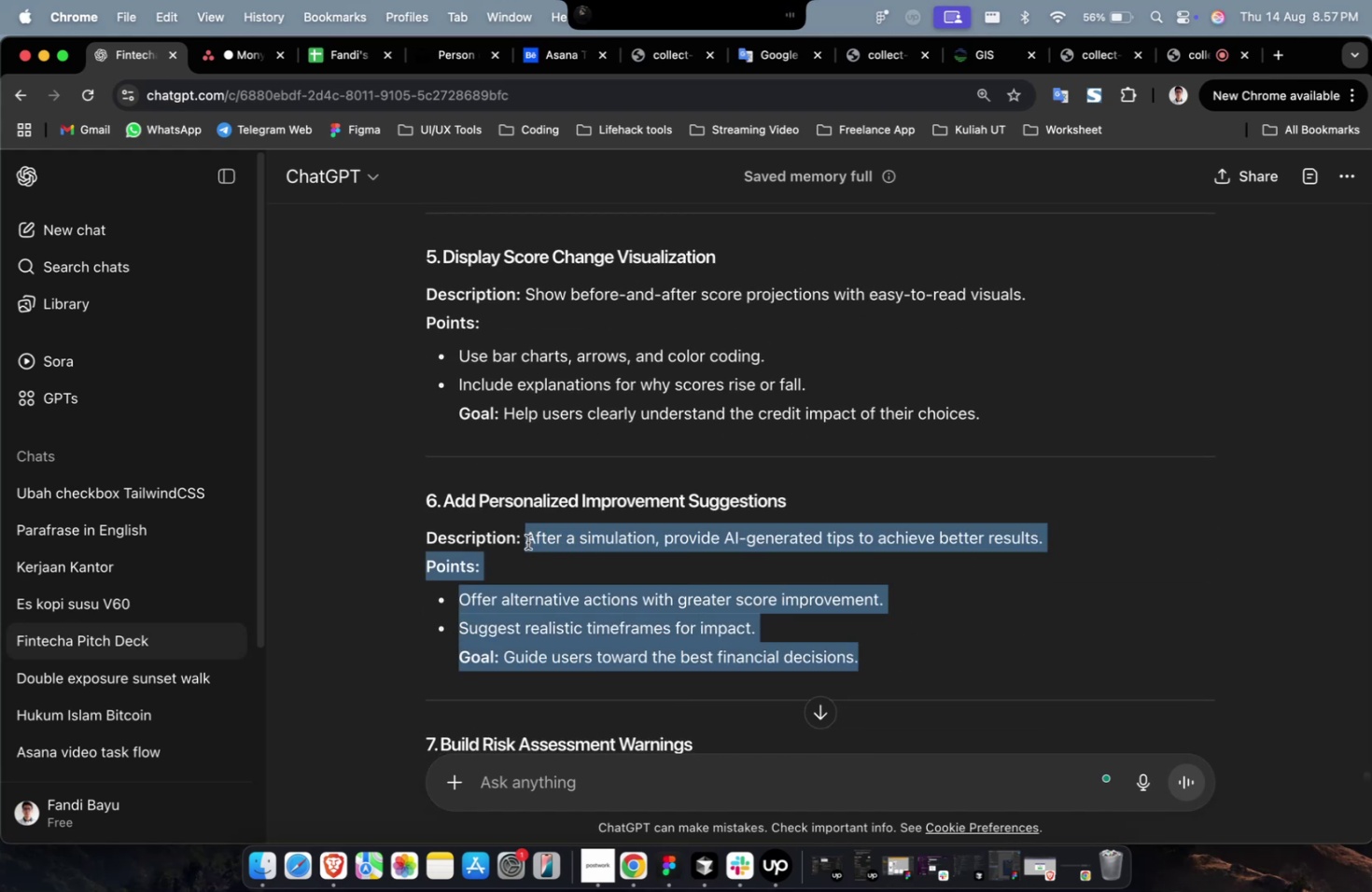 
key(Meta+C)
 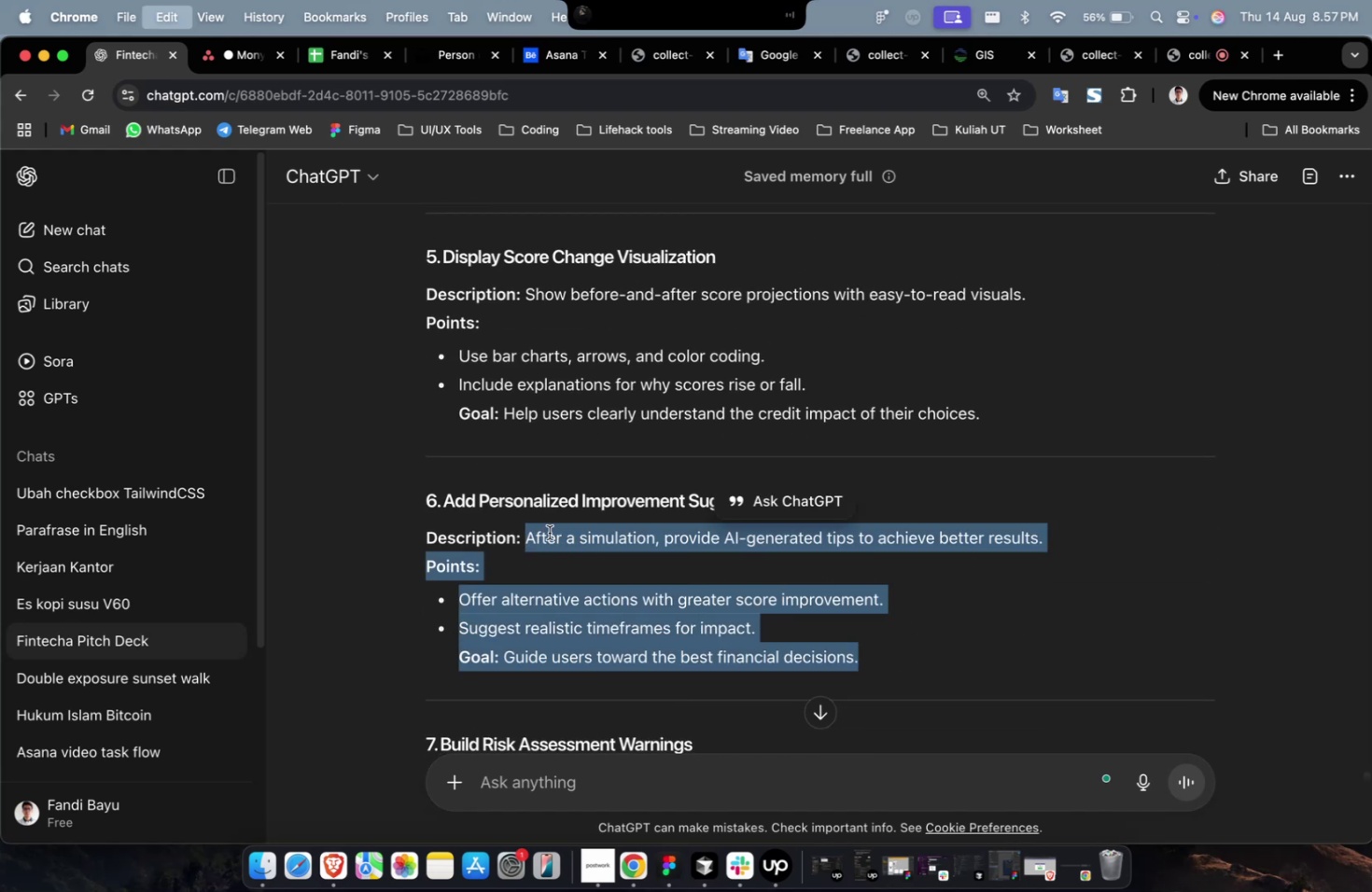 
key(Meta+C)
 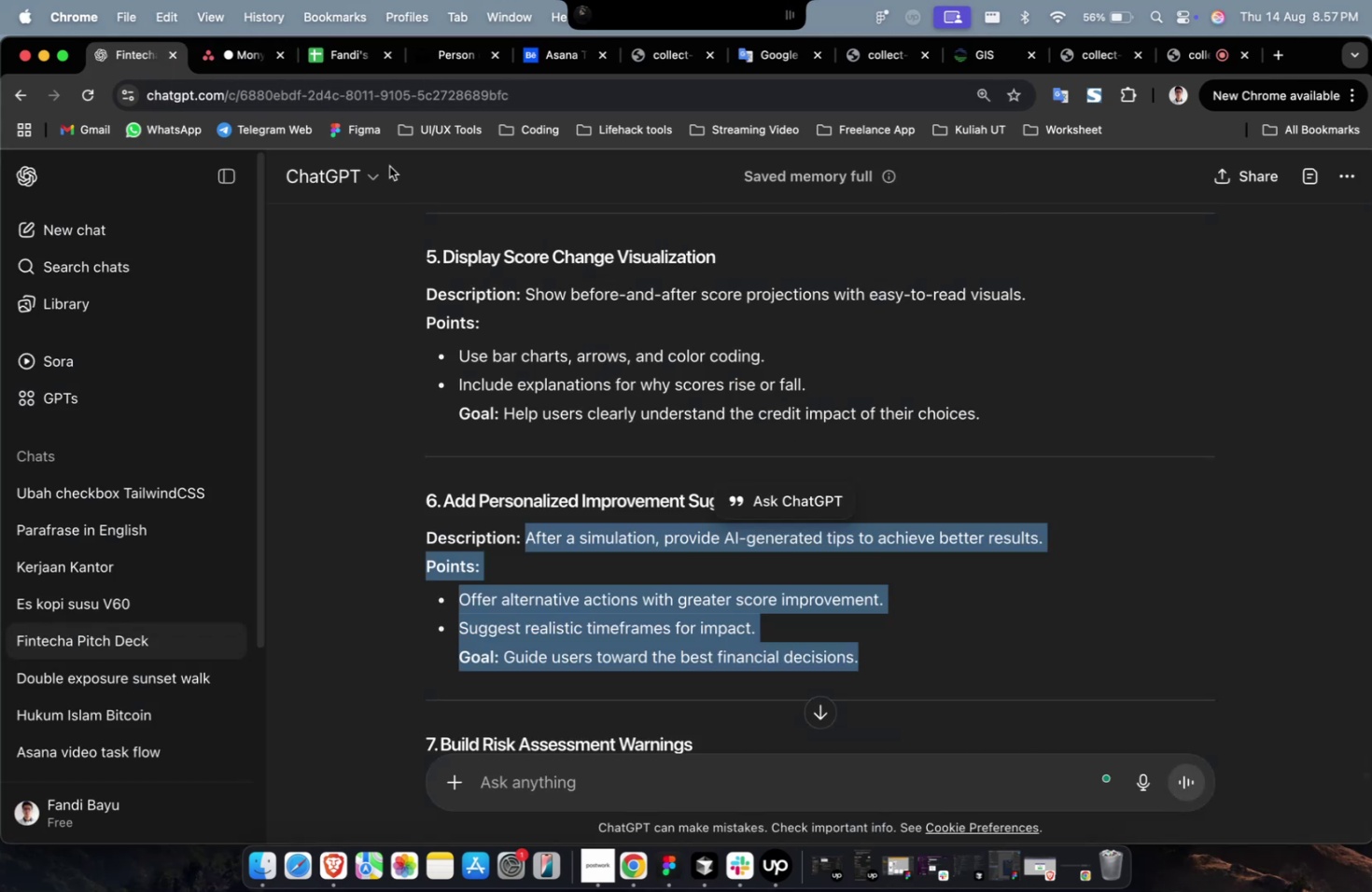 
left_click([245, 65])
 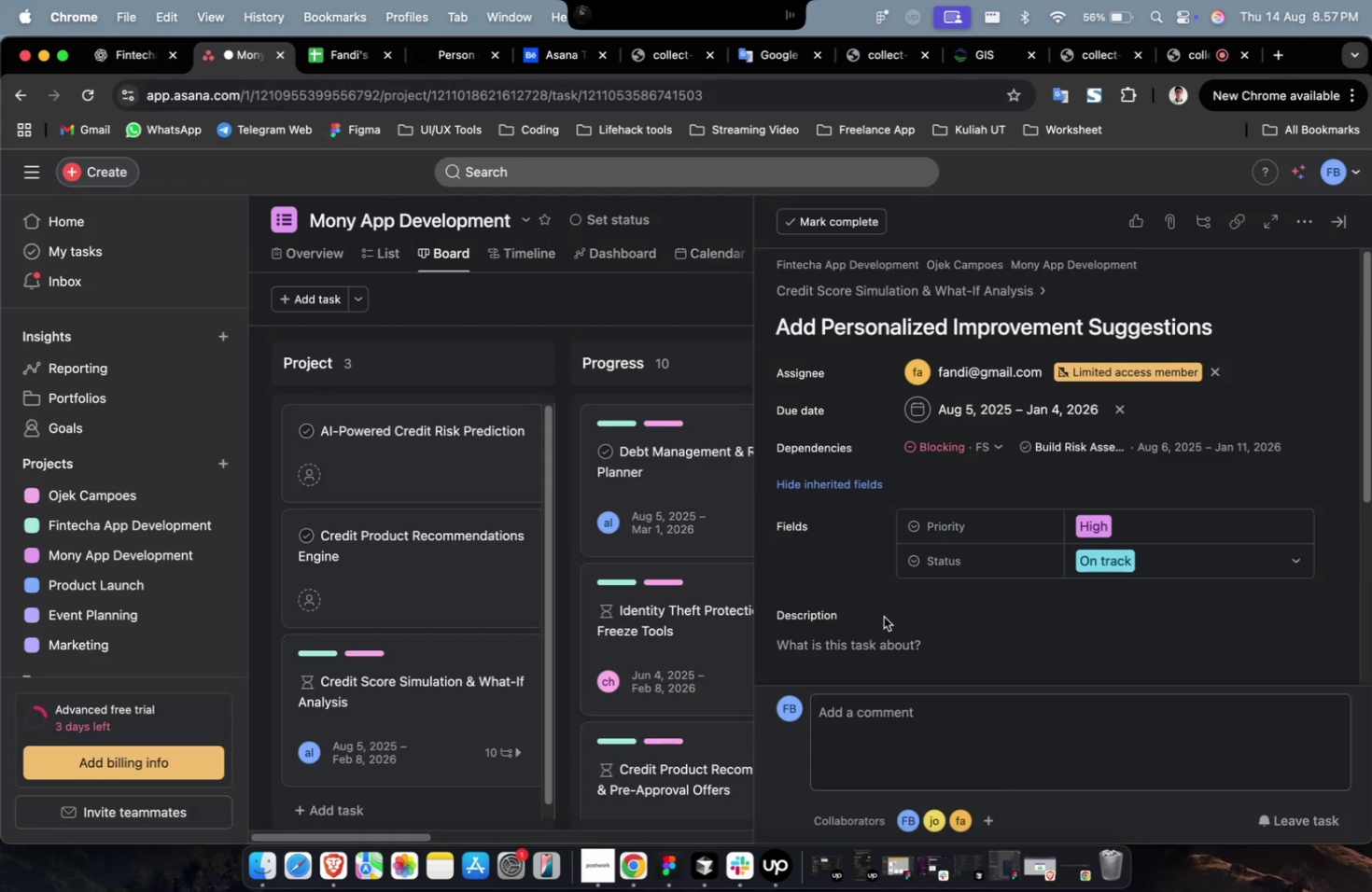 
double_click([882, 622])
 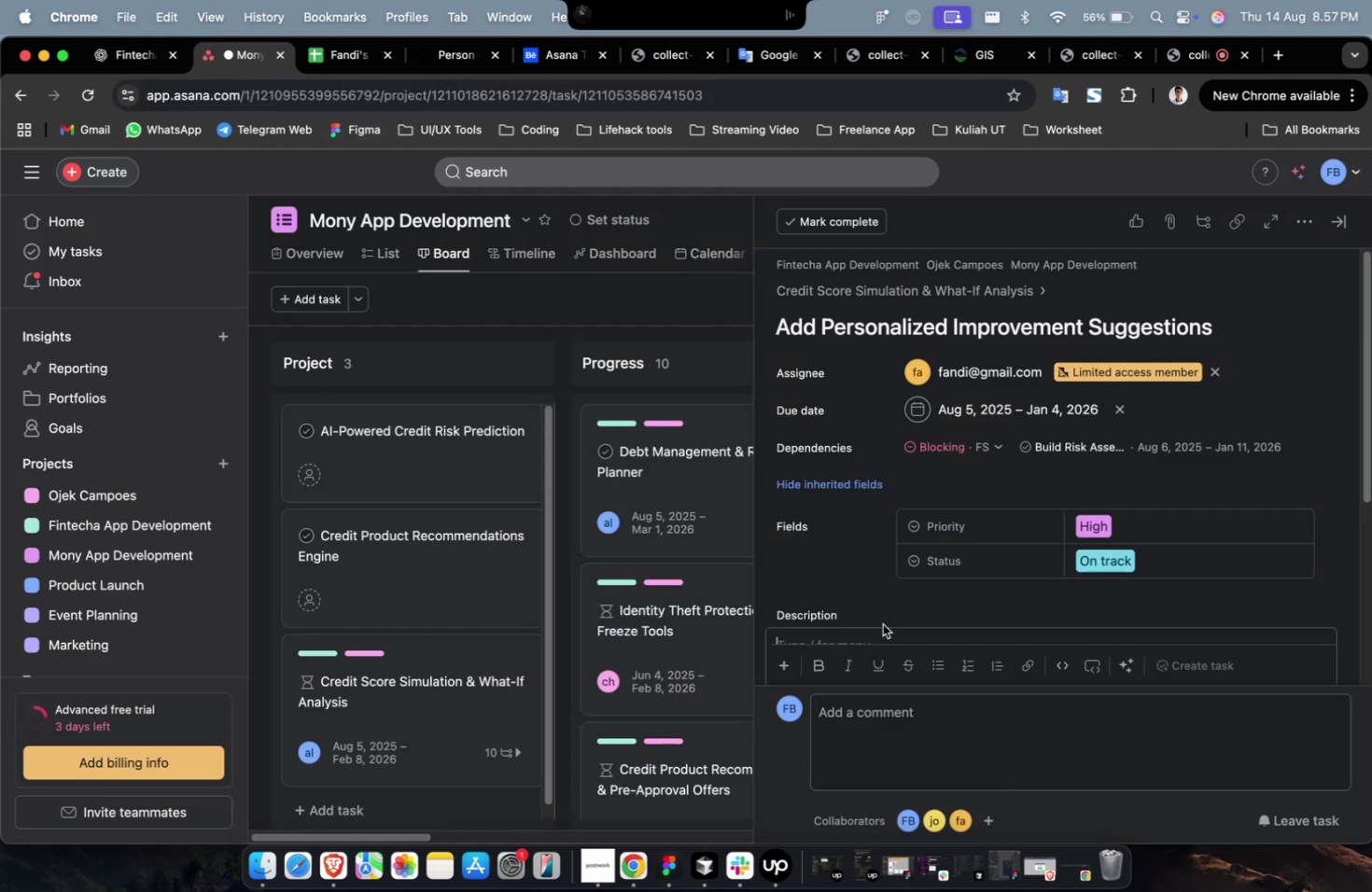 
key(Meta+CommandLeft)
 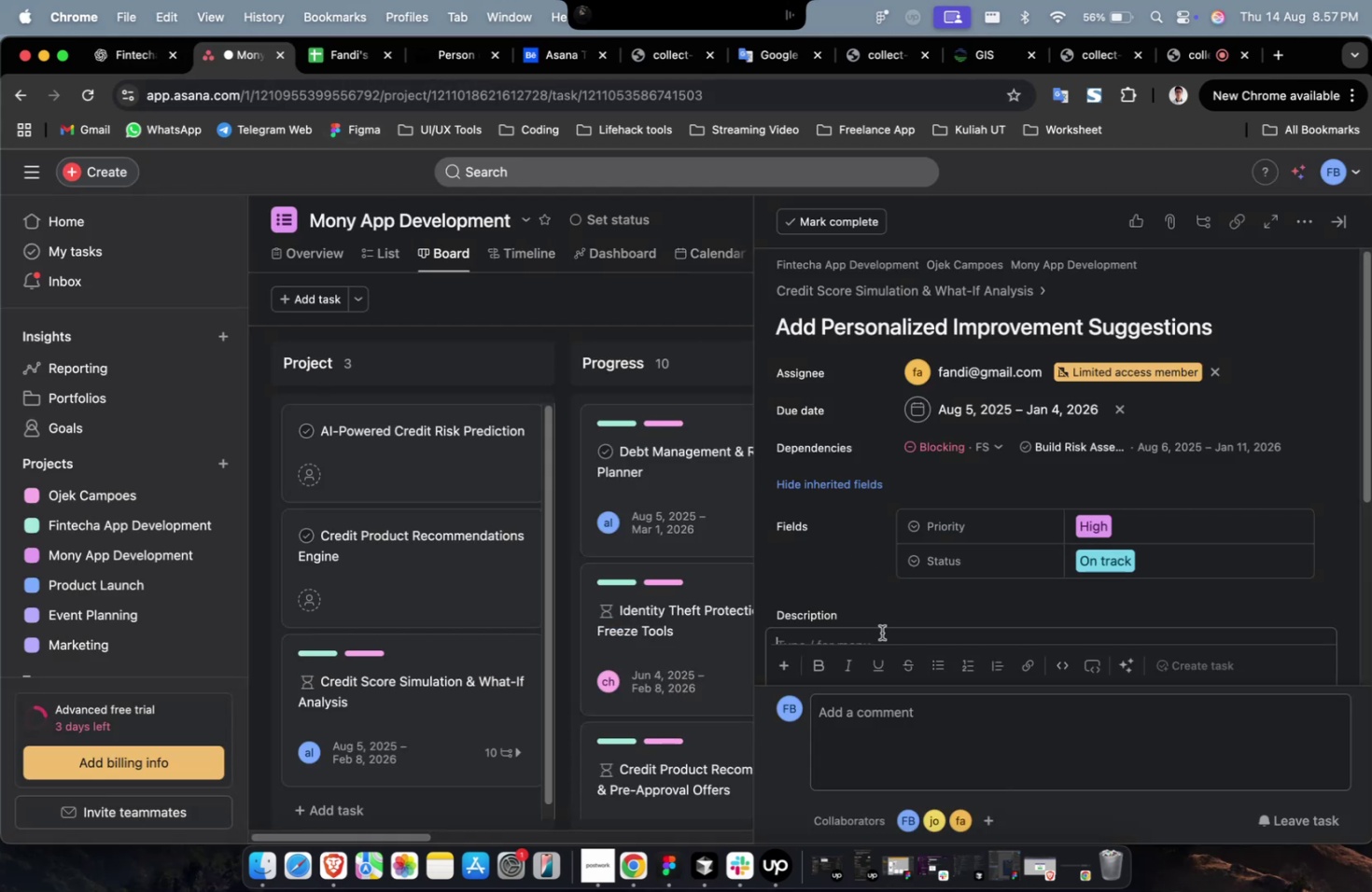 
key(Meta+V)
 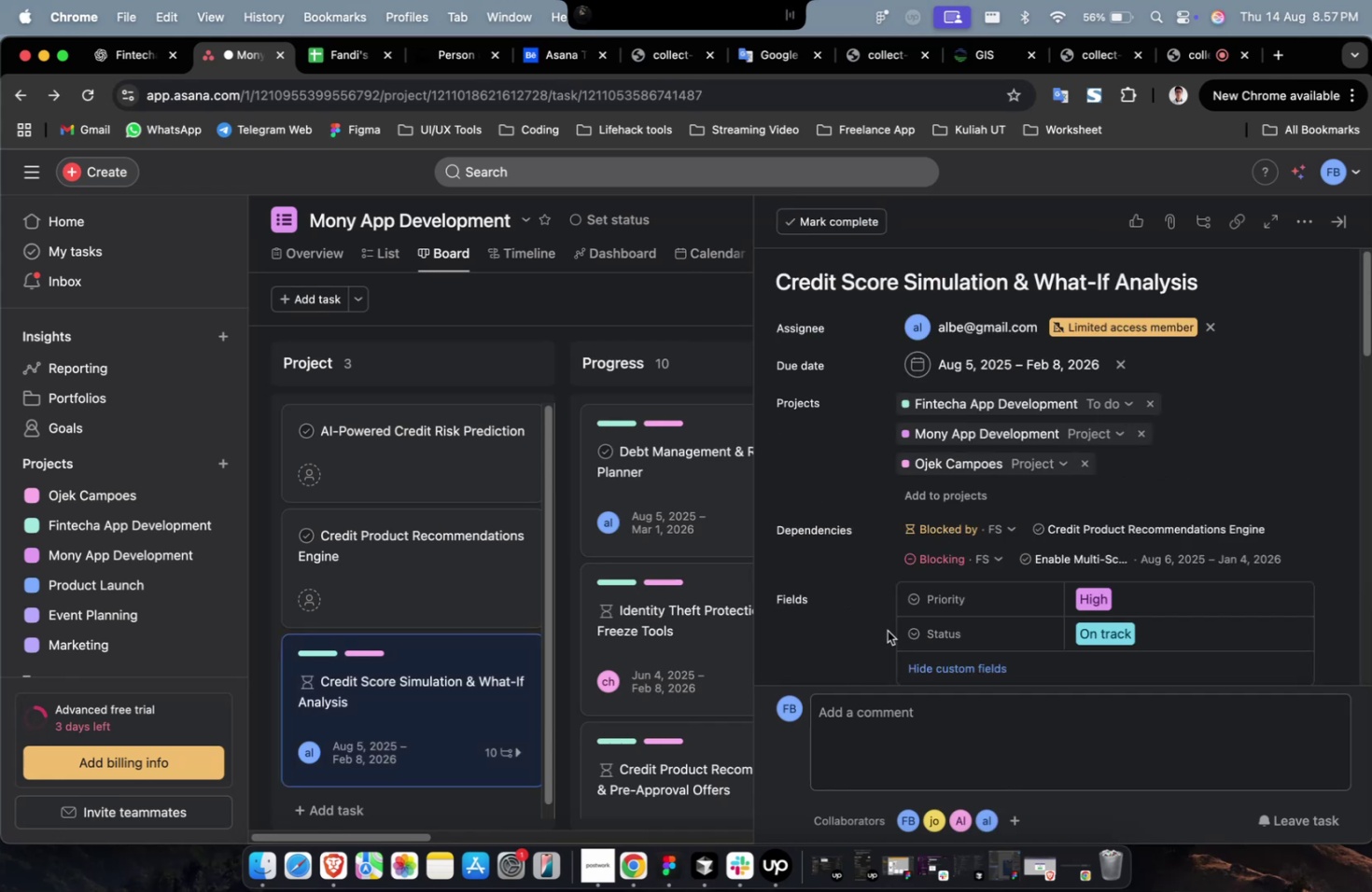 
scroll: coordinate [980, 565], scroll_direction: down, amount: 34.0
 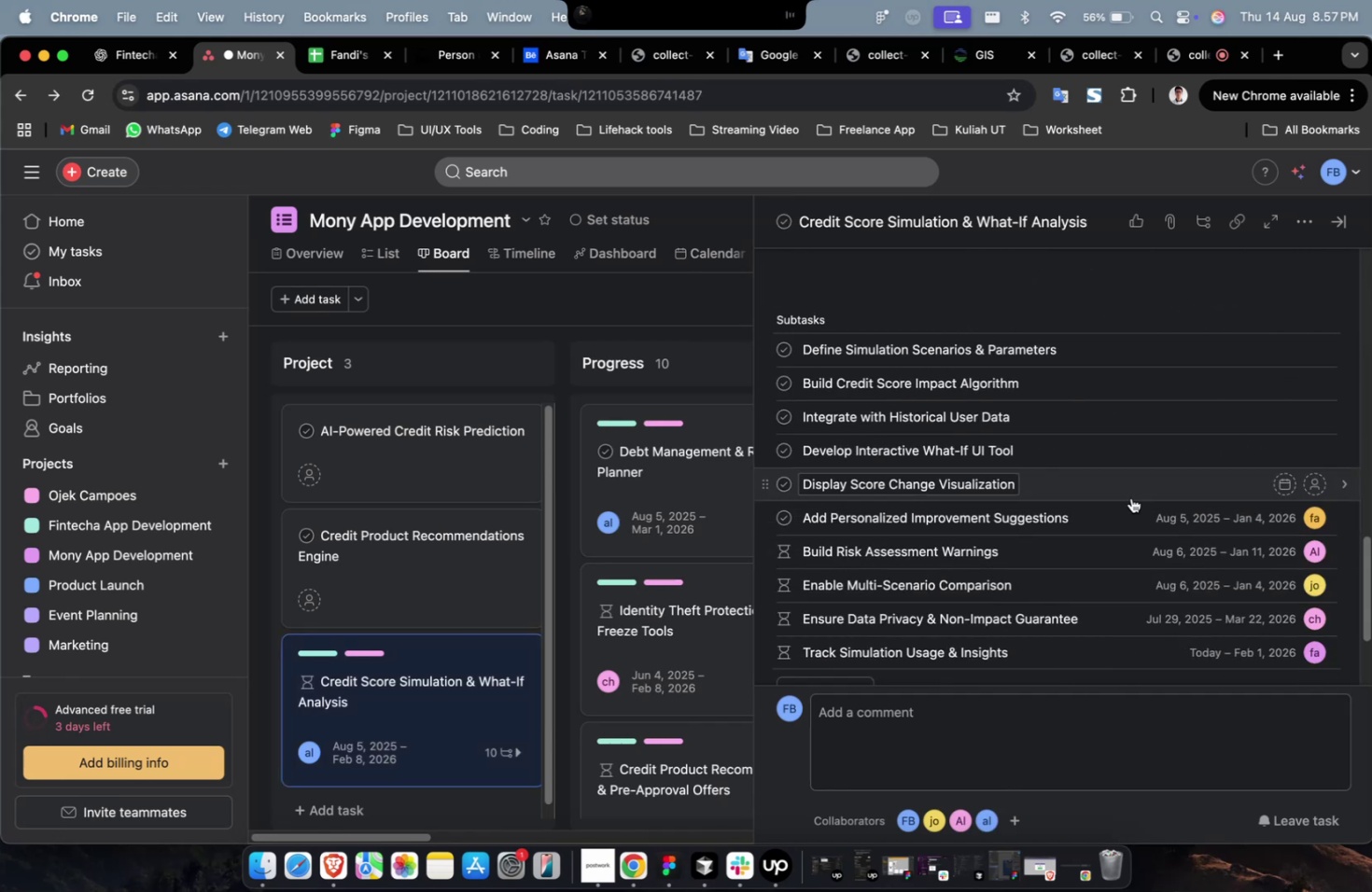 
left_click([1145, 488])
 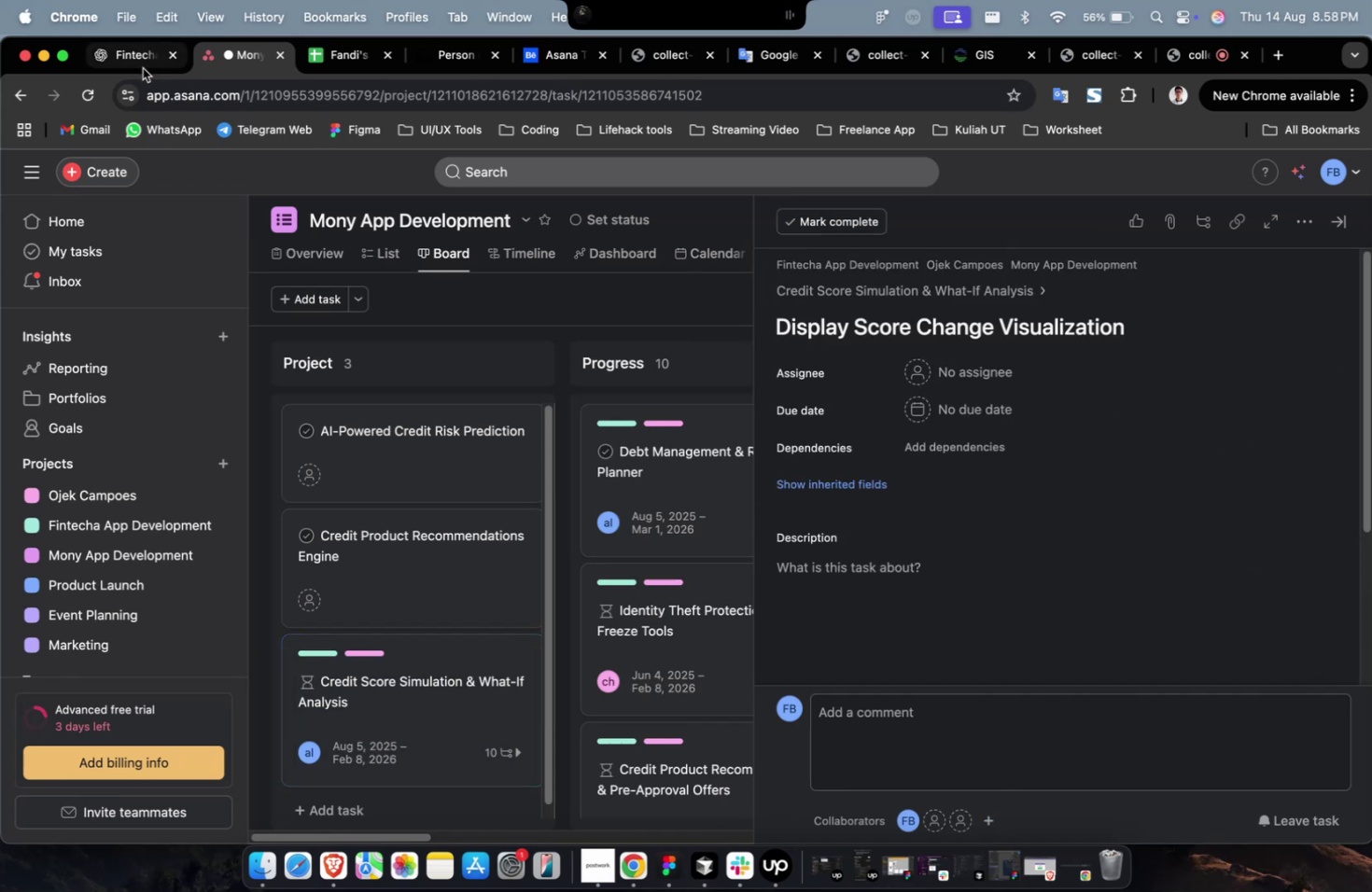 
left_click([118, 53])
 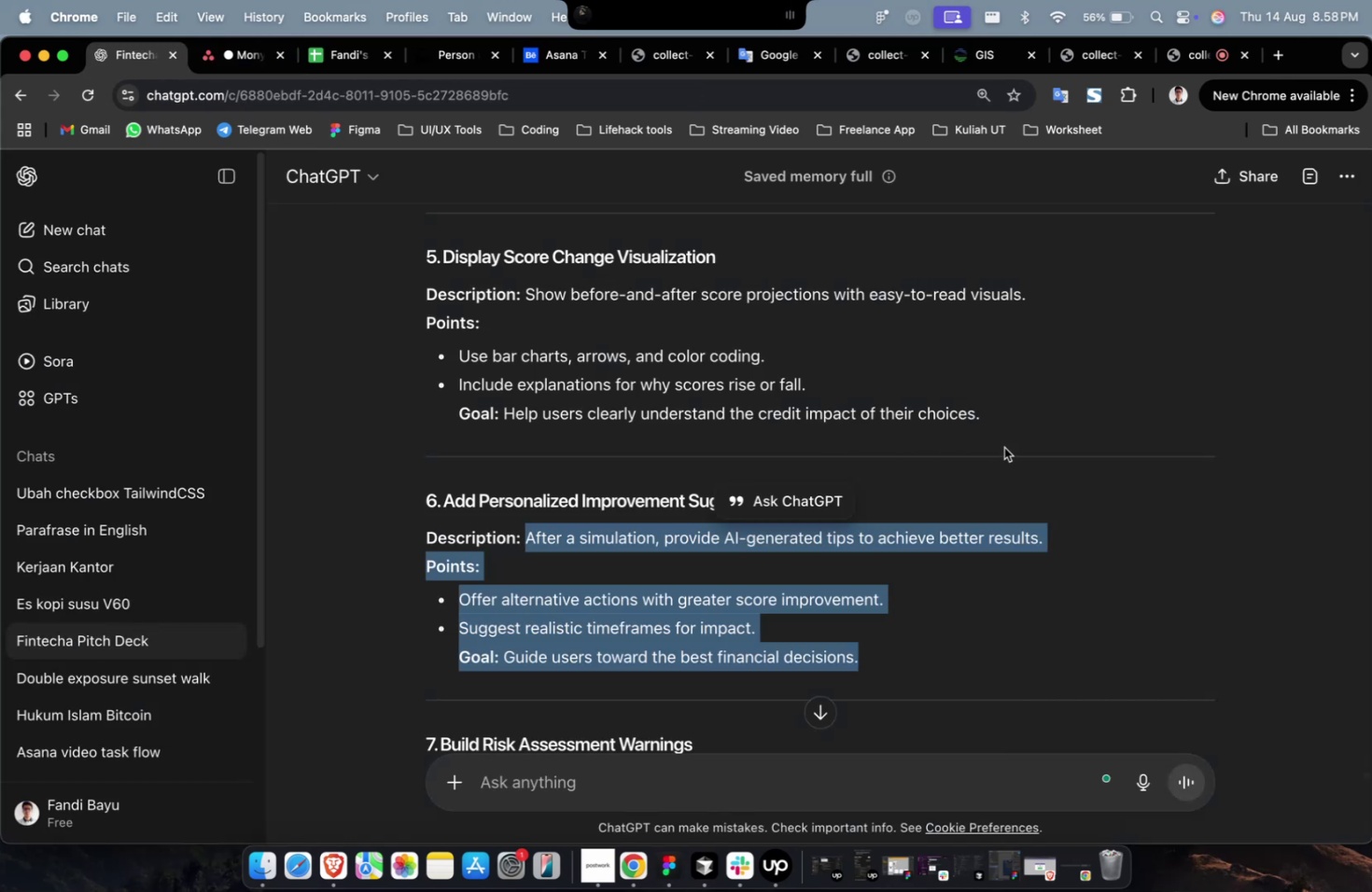 
left_click_drag(start_coordinate=[1002, 426], to_coordinate=[525, 300])
 